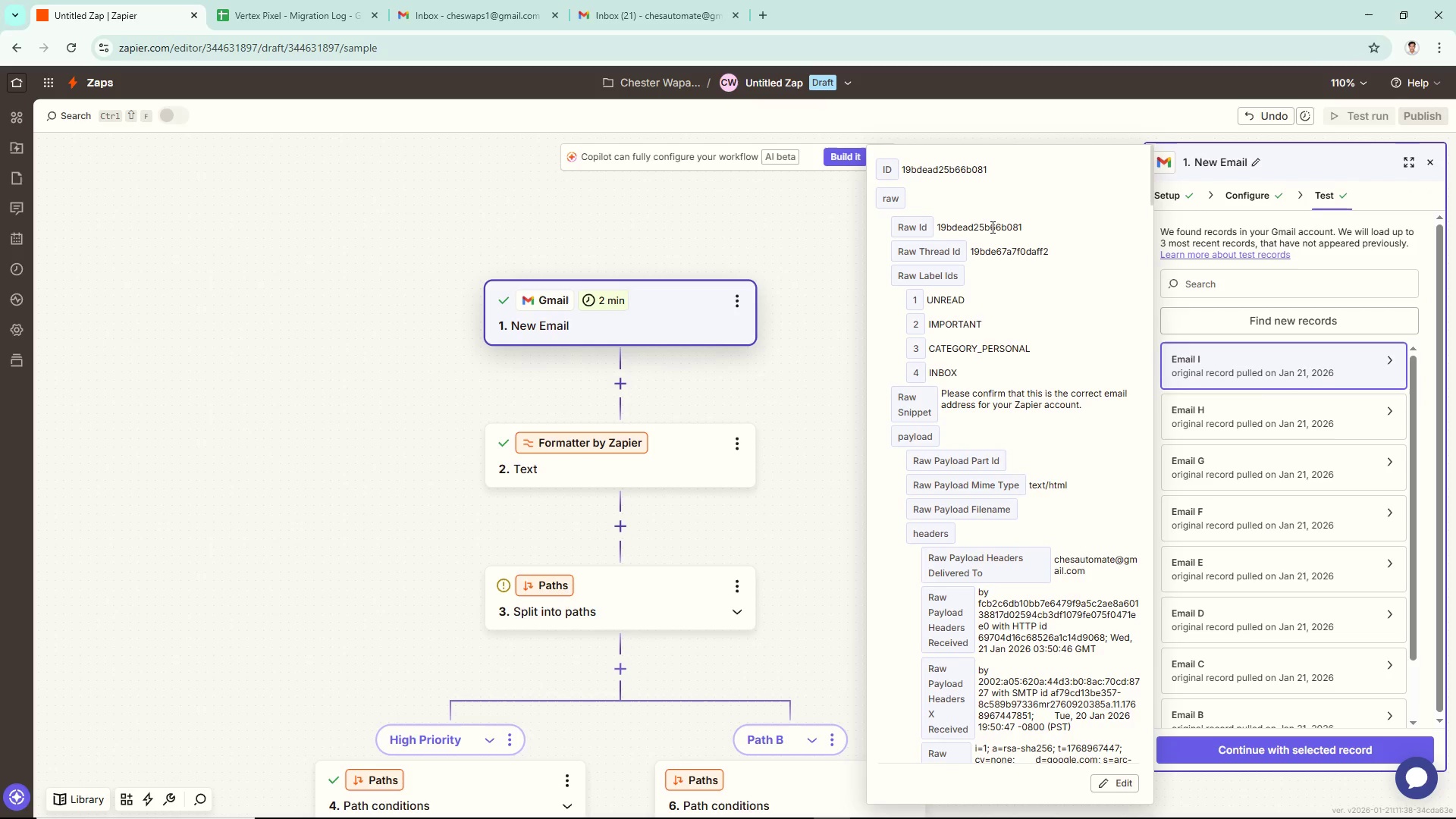 
scroll: coordinate [1010, 281], scroll_direction: down, amount: 23.0
 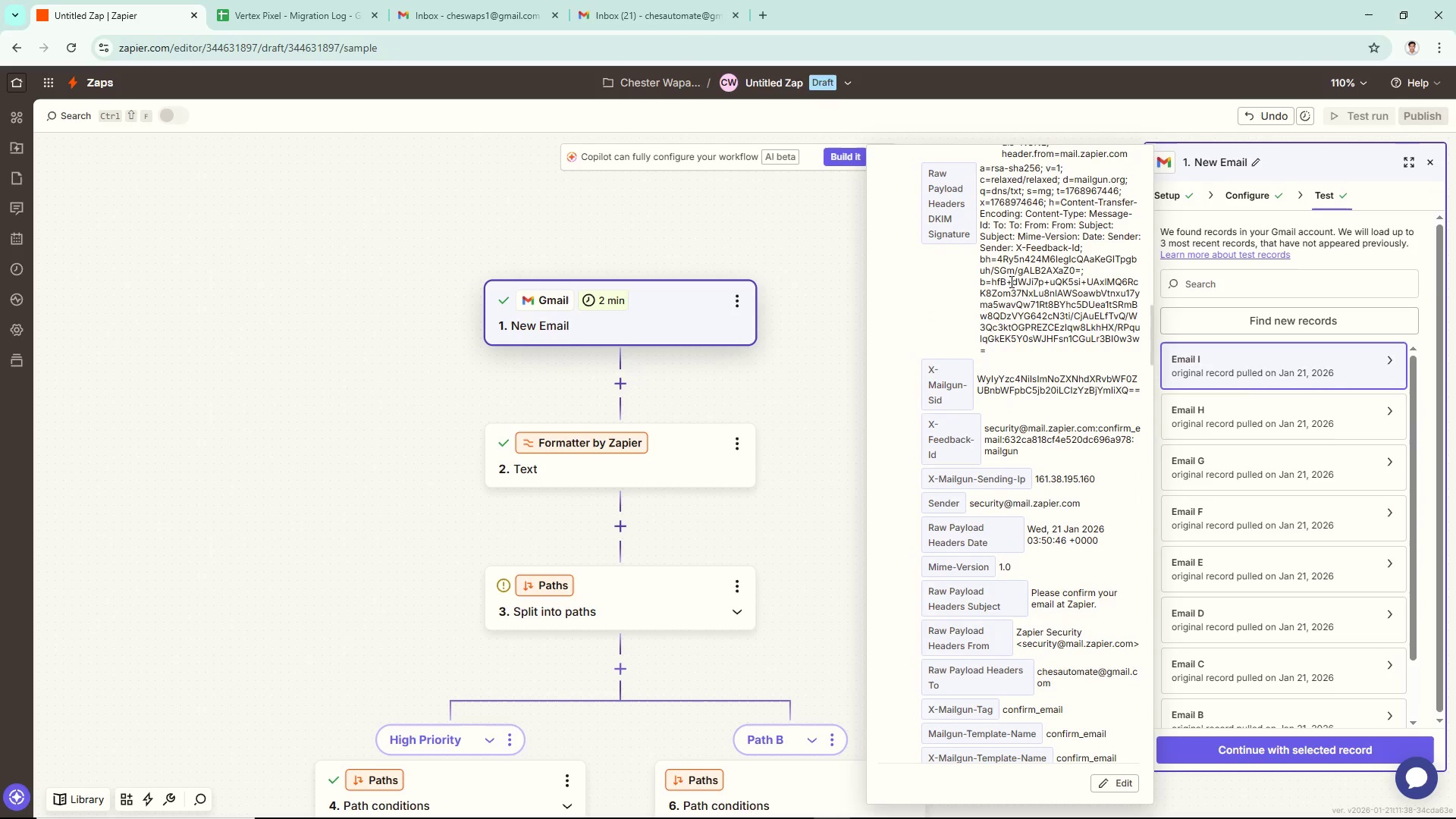 
scroll: coordinate [1047, 287], scroll_direction: down, amount: 6.0
 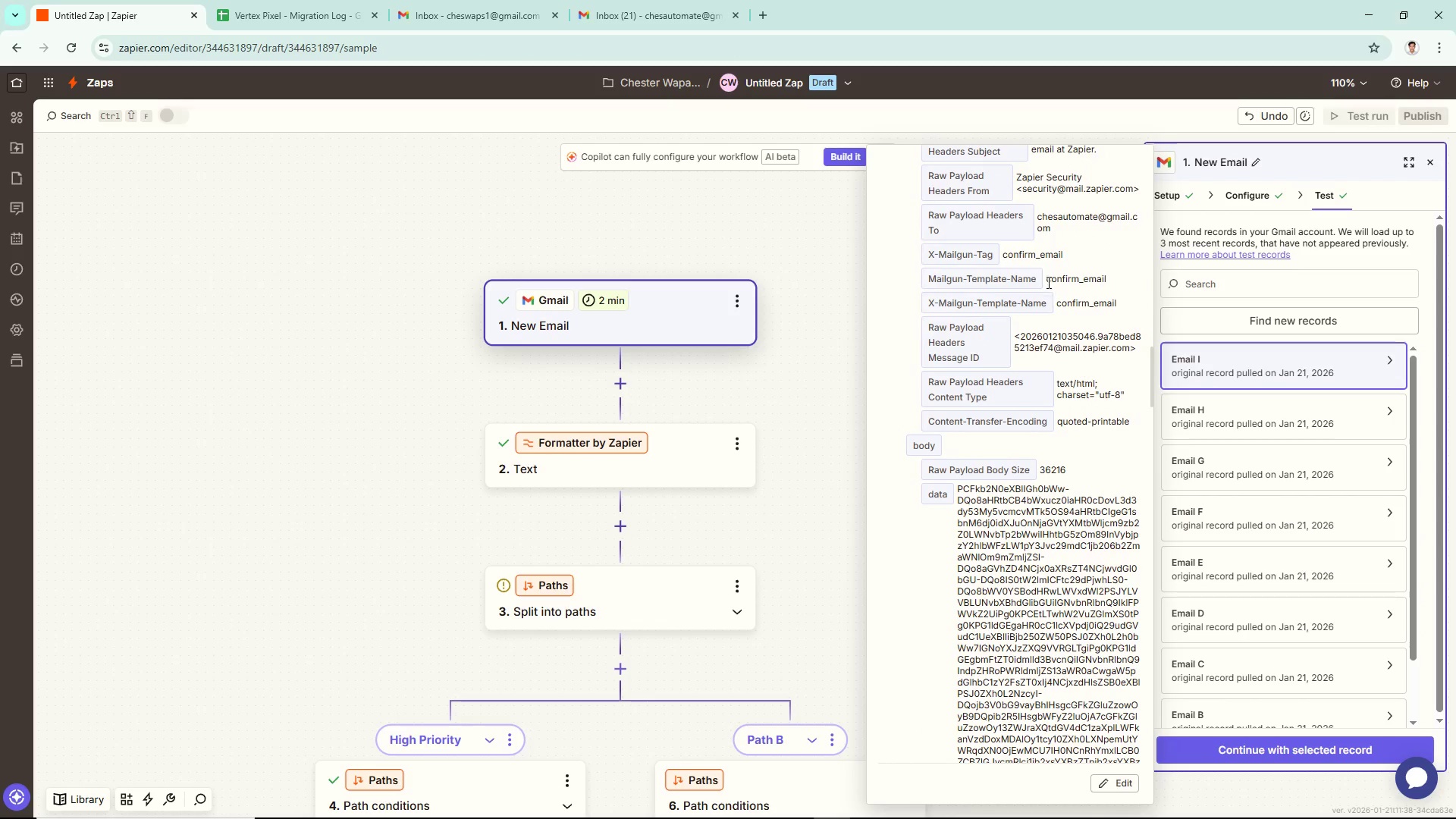 
scroll: coordinate [1054, 265], scroll_direction: none, amount: 0.0
 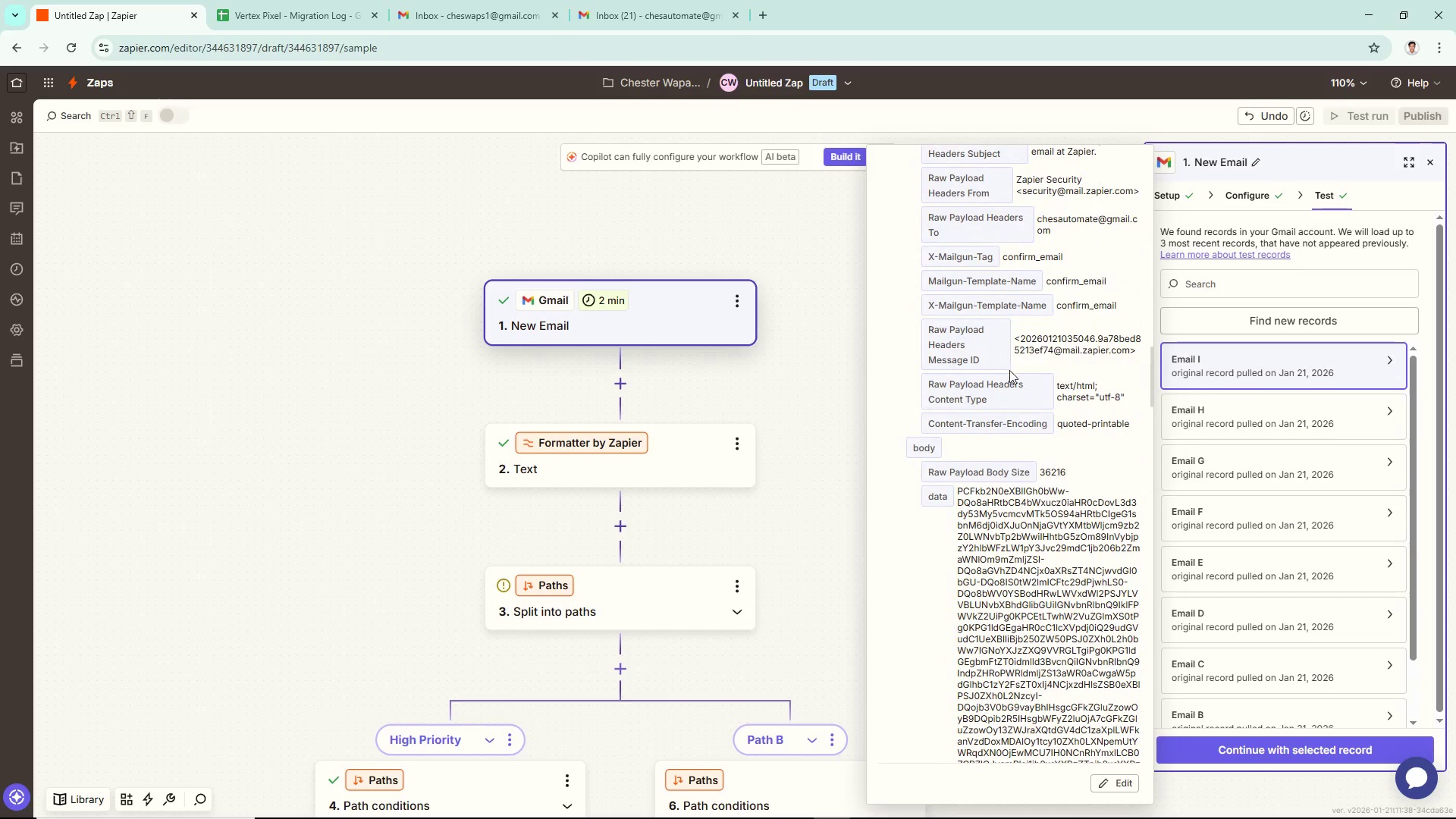 
scroll: coordinate [979, 336], scroll_direction: up, amount: 28.0
 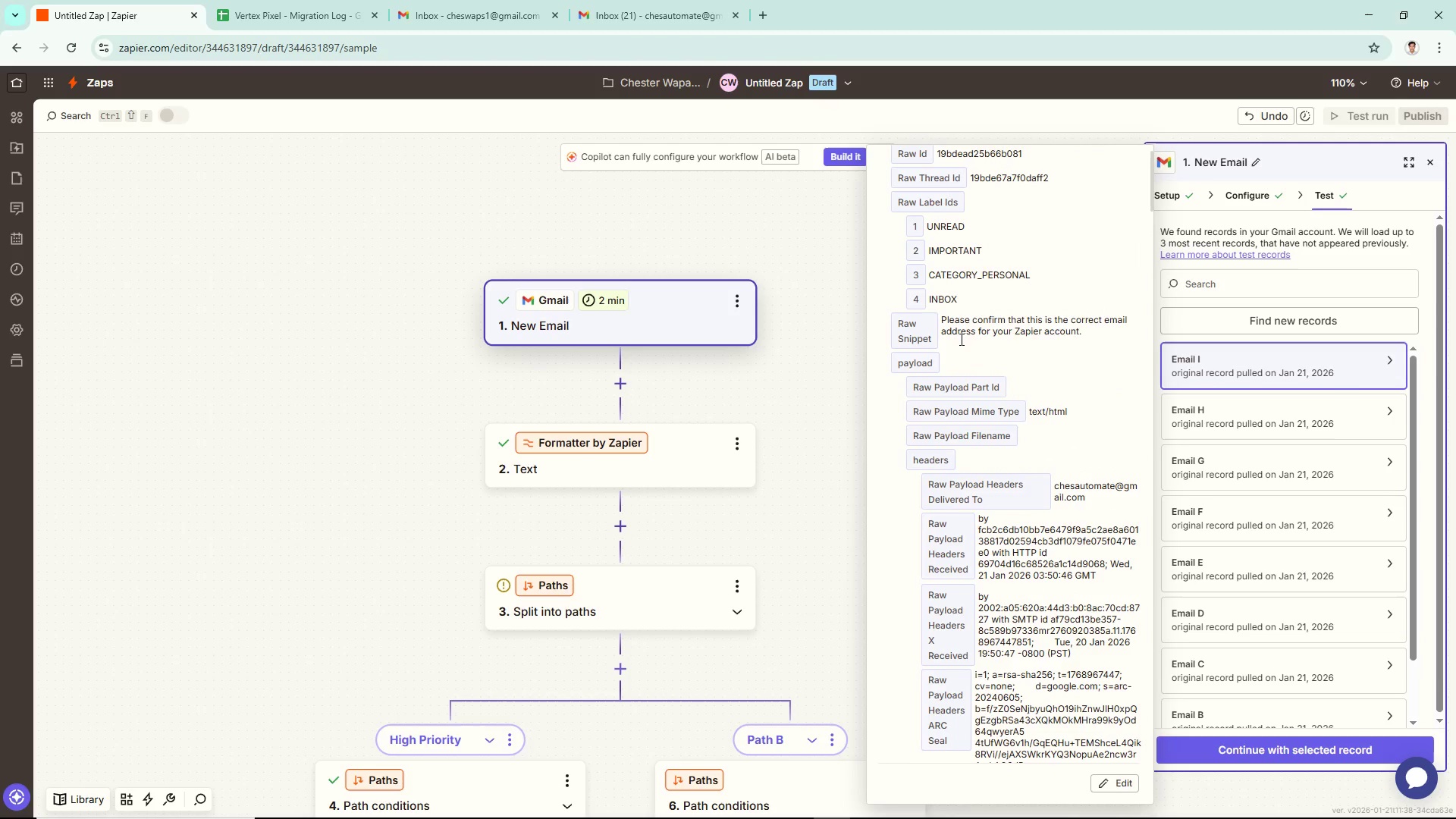 
scroll: coordinate [959, 332], scroll_direction: down, amount: 81.0
 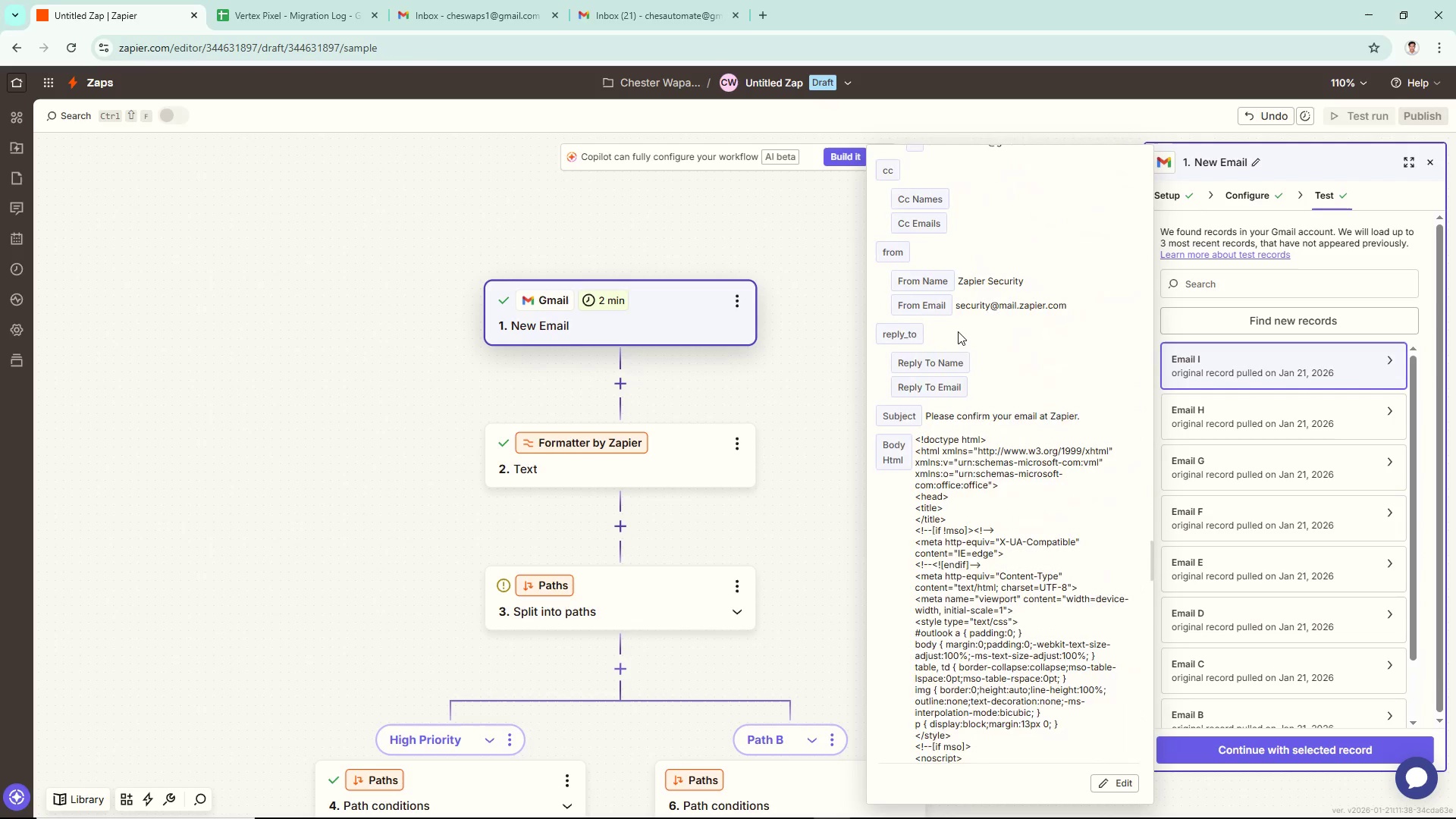 
scroll: coordinate [958, 331], scroll_direction: up, amount: 1.0
 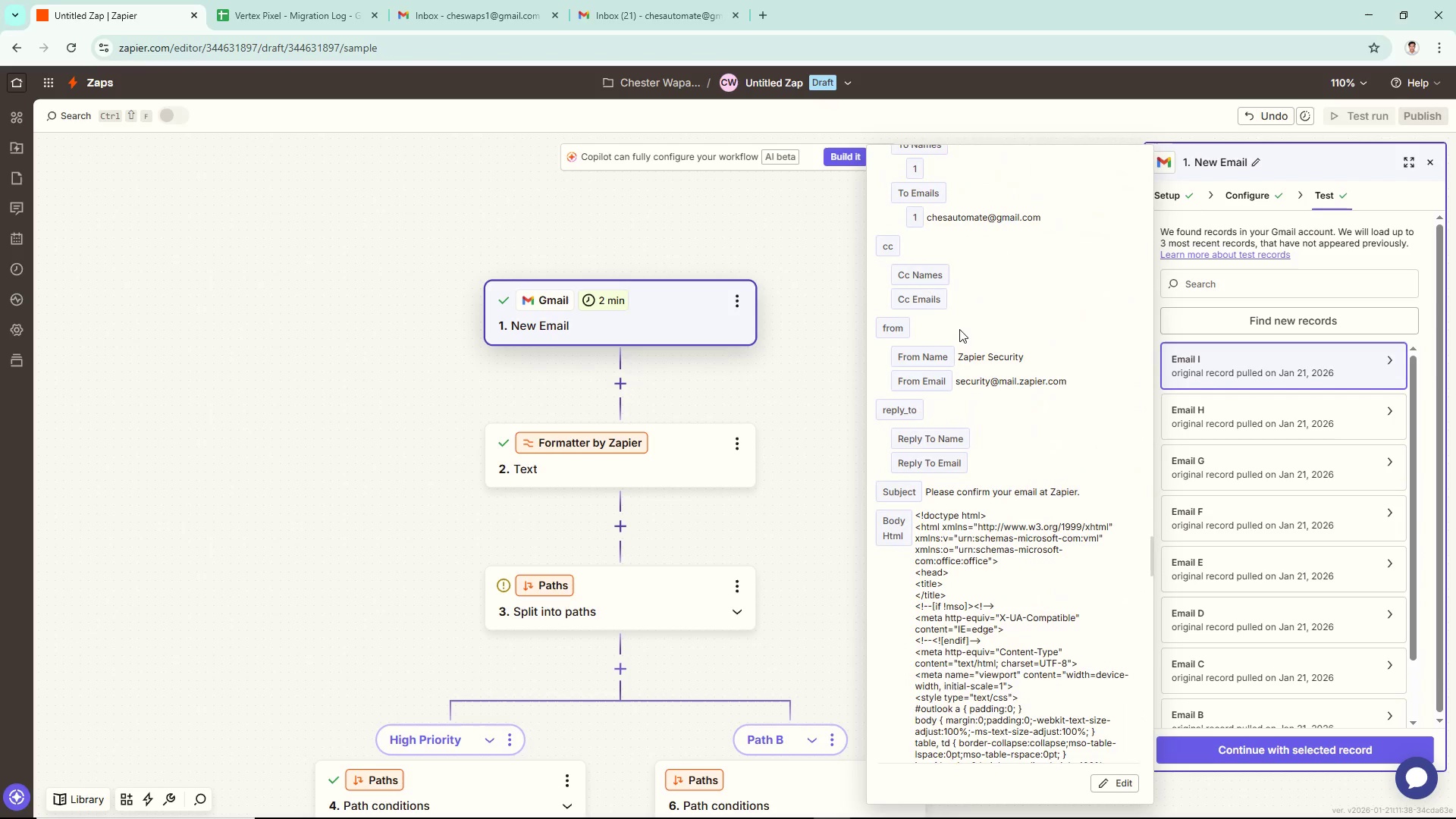 
scroll: coordinate [960, 326], scroll_direction: down, amount: 1.0
 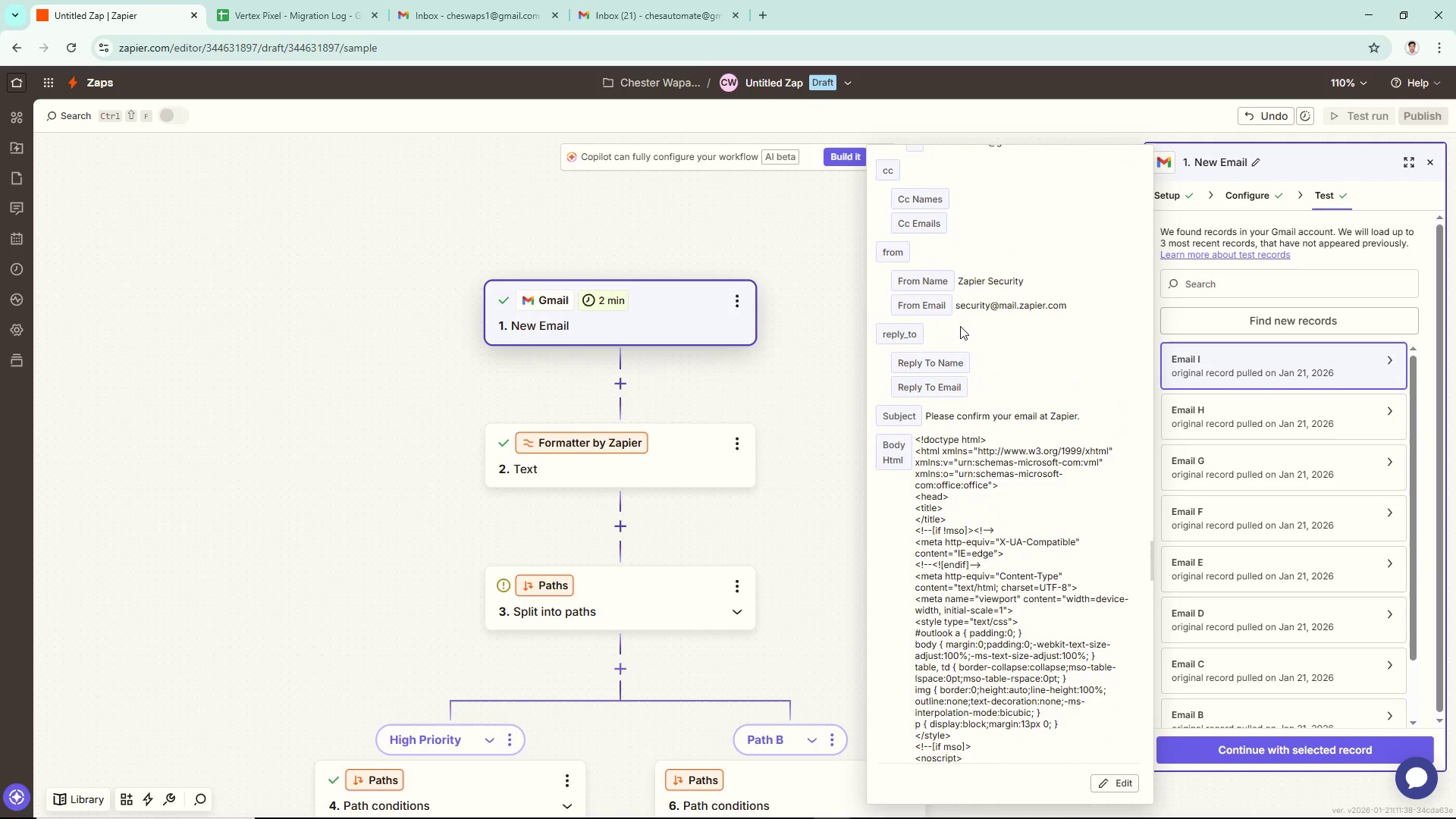 
scroll: coordinate [960, 326], scroll_direction: up, amount: 4.0
 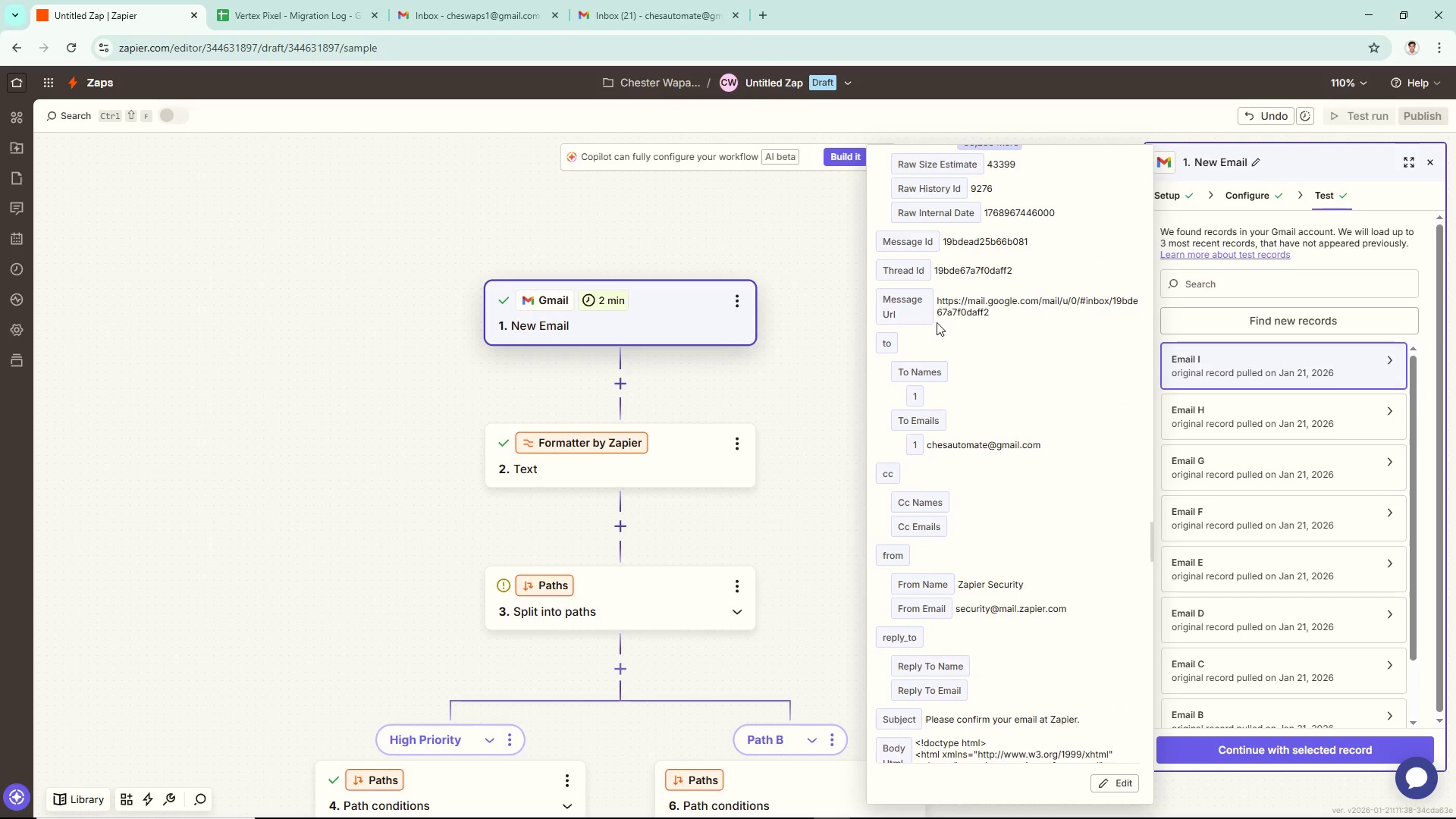 
scroll: coordinate [947, 245], scroll_direction: down, amount: 21.0
 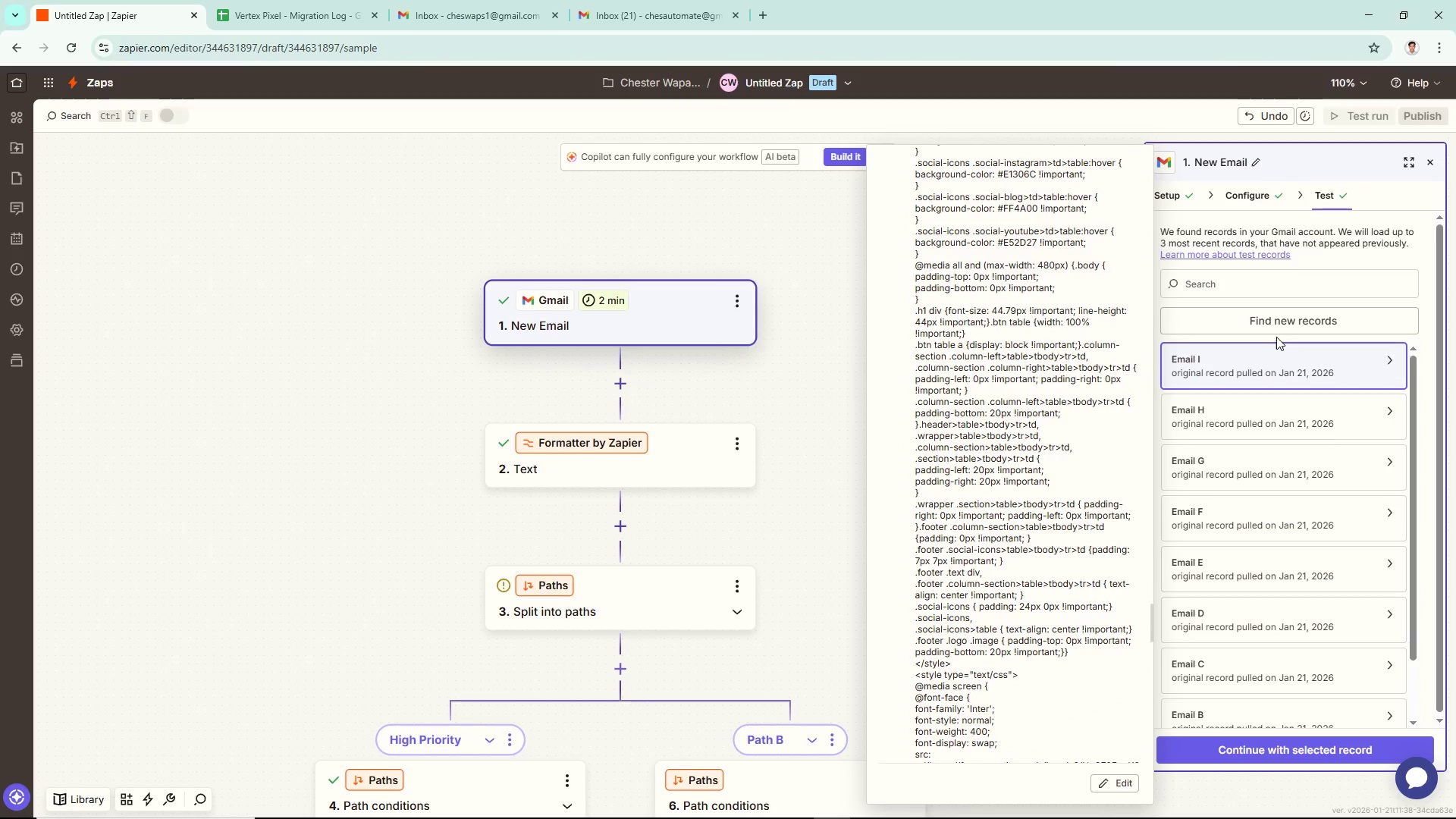 
left_click([1276, 324])
 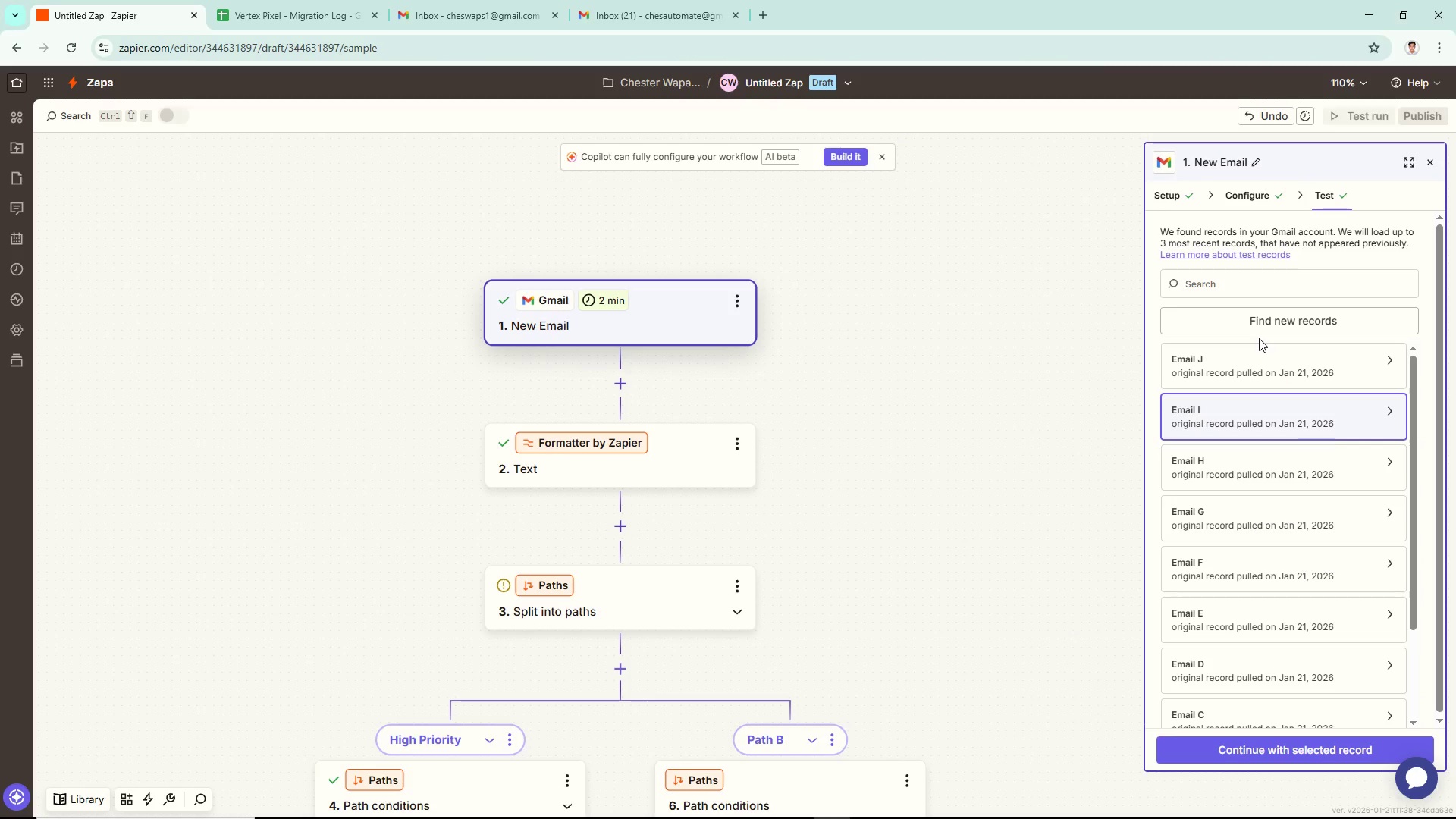 
left_click([1252, 347])
 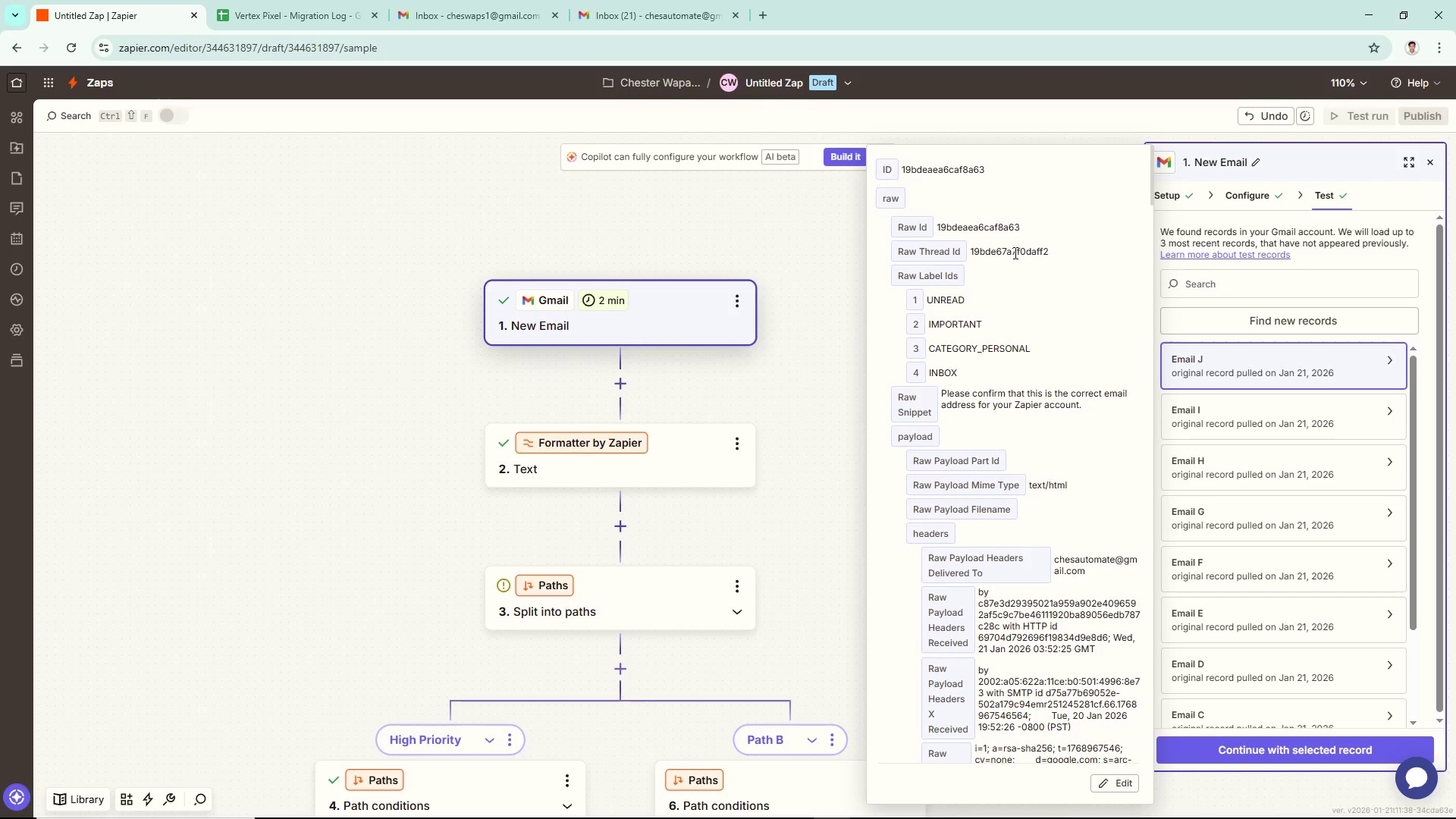 
scroll: coordinate [1040, 293], scroll_direction: down, amount: 29.0
 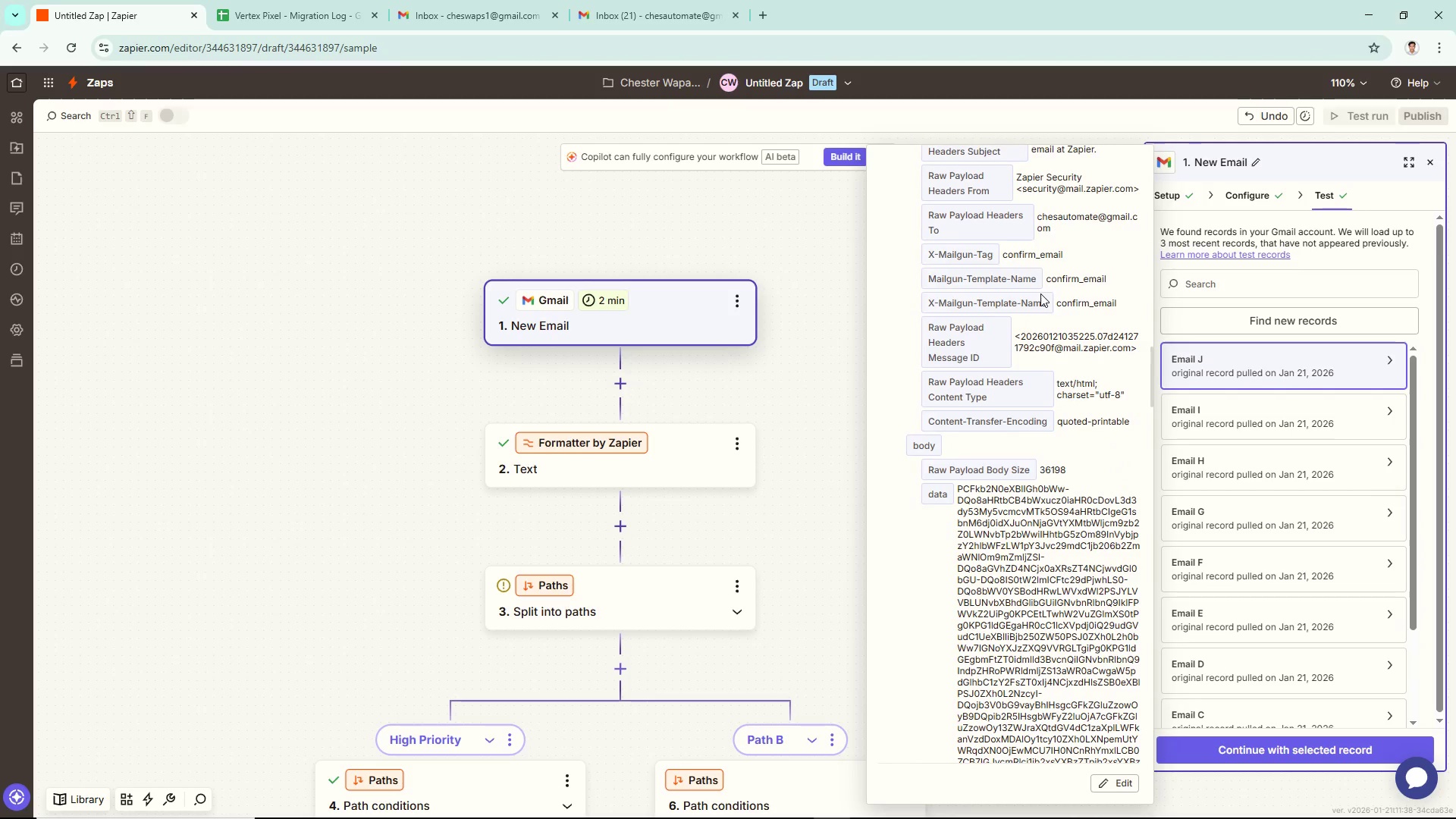 
scroll: coordinate [1043, 302], scroll_direction: down, amount: 55.0
 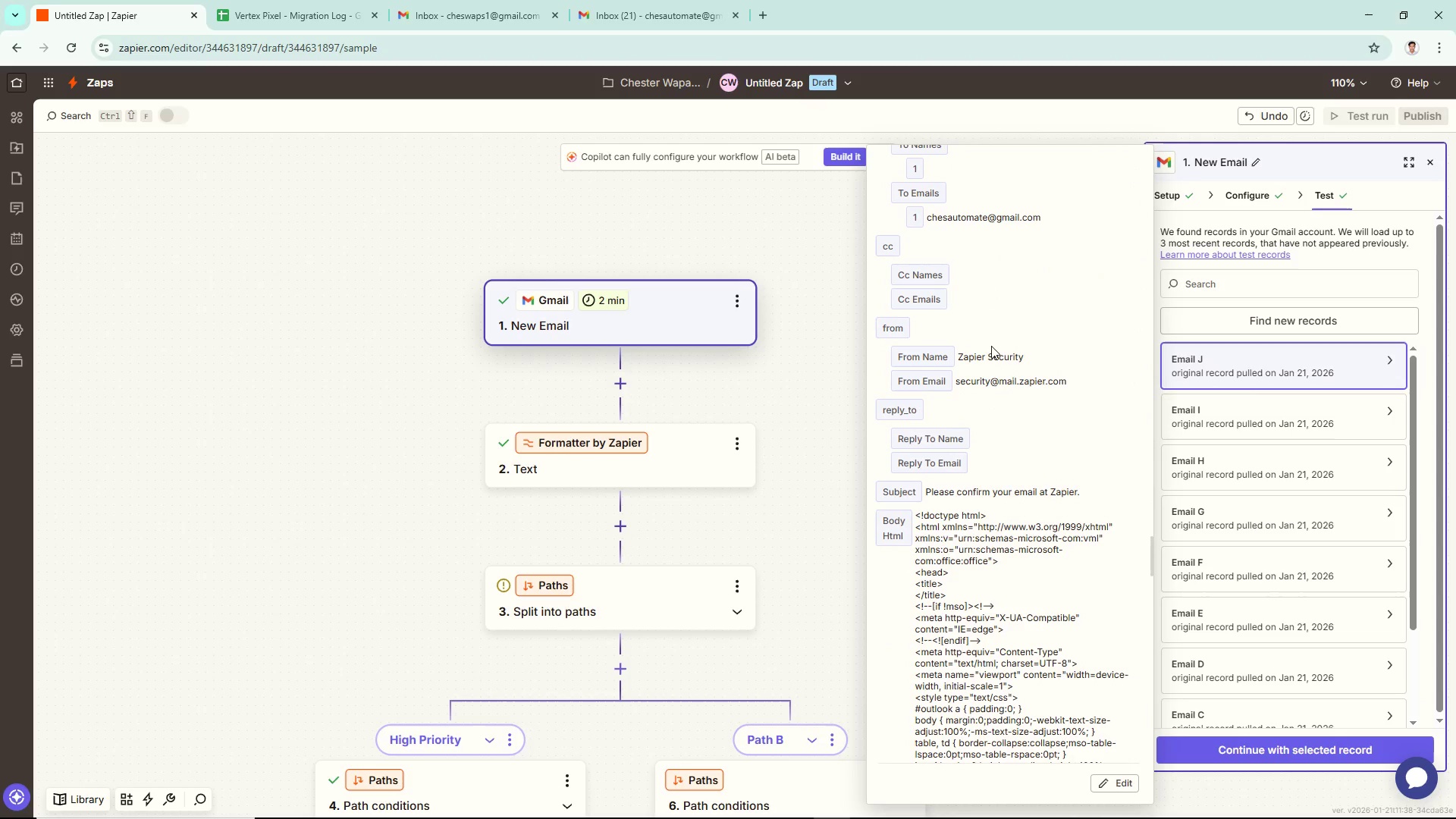 
wait(5.34)
 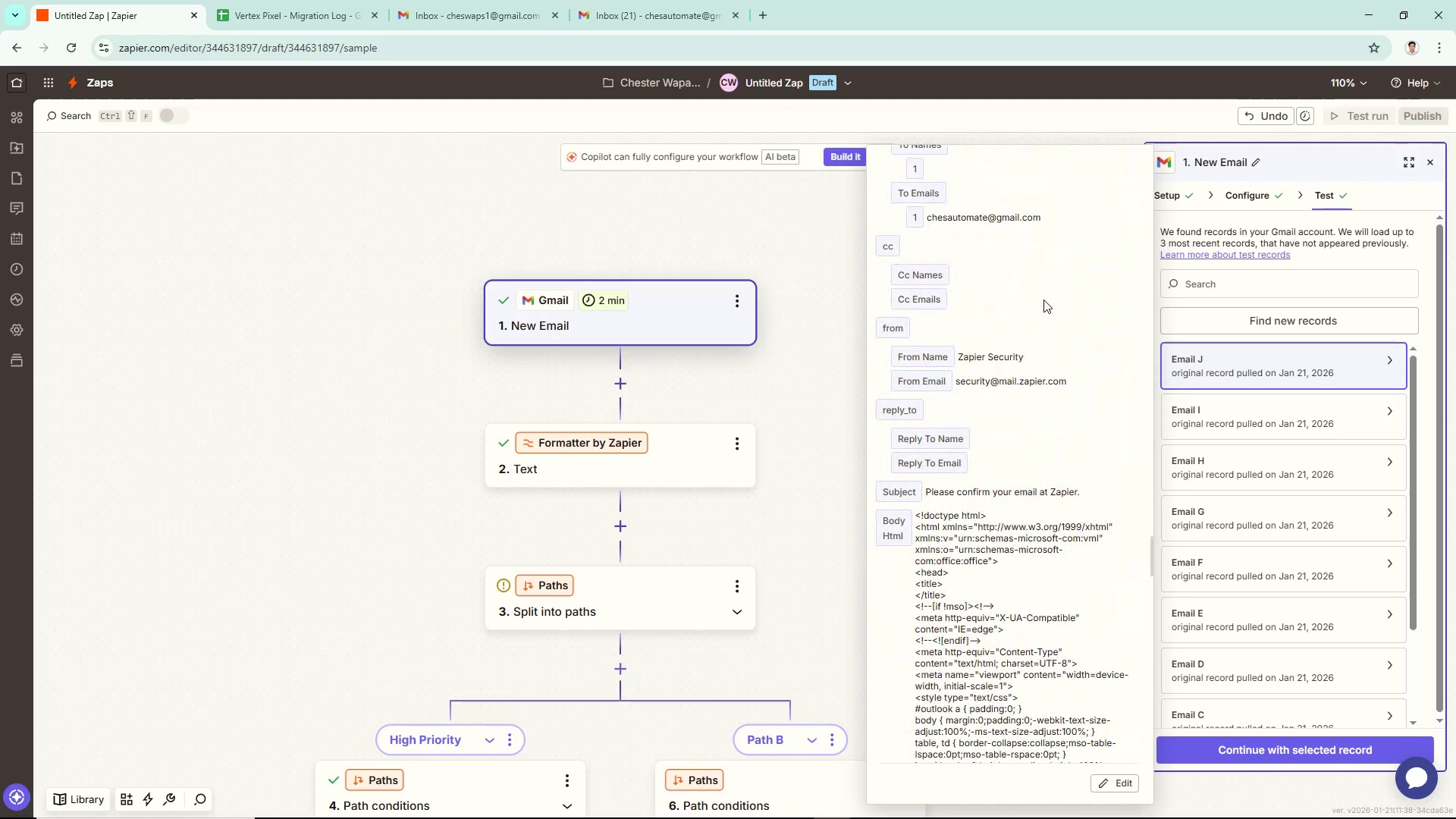 
scroll: coordinate [1012, 322], scroll_direction: up, amount: 6.0
 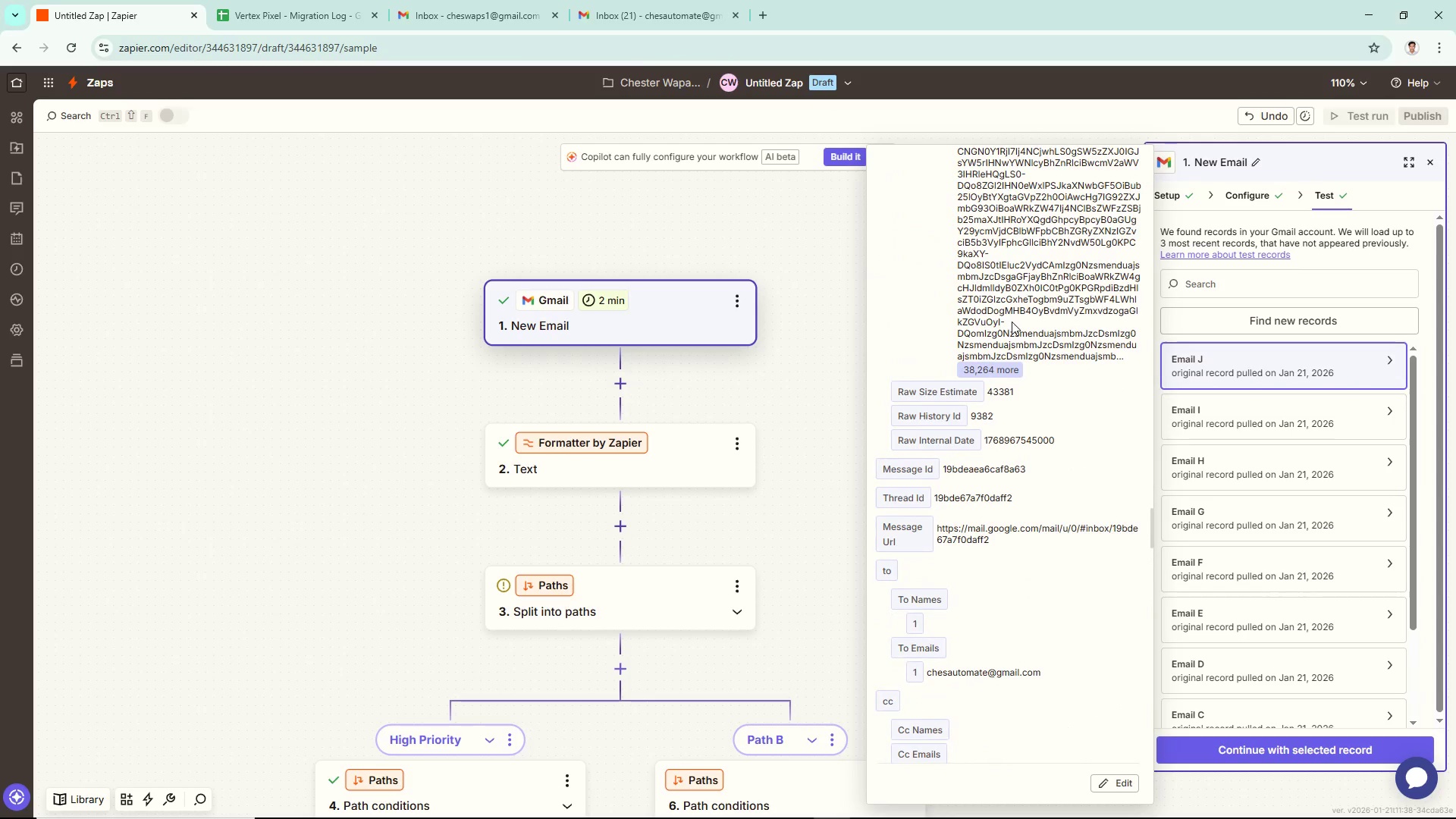 
scroll: coordinate [1014, 320], scroll_direction: down, amount: 6.0
 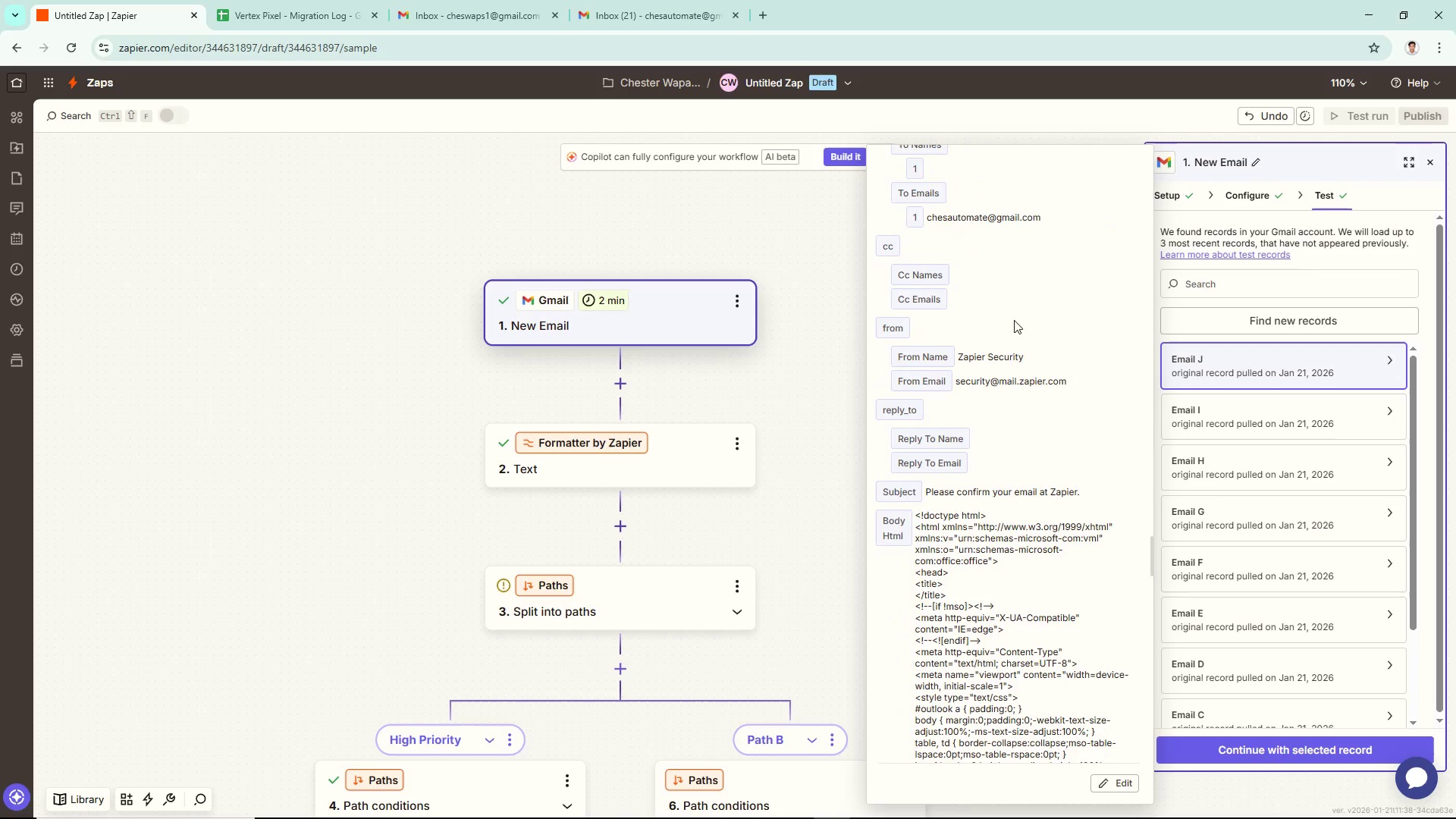 
scroll: coordinate [1015, 318], scroll_direction: up, amount: 6.0
 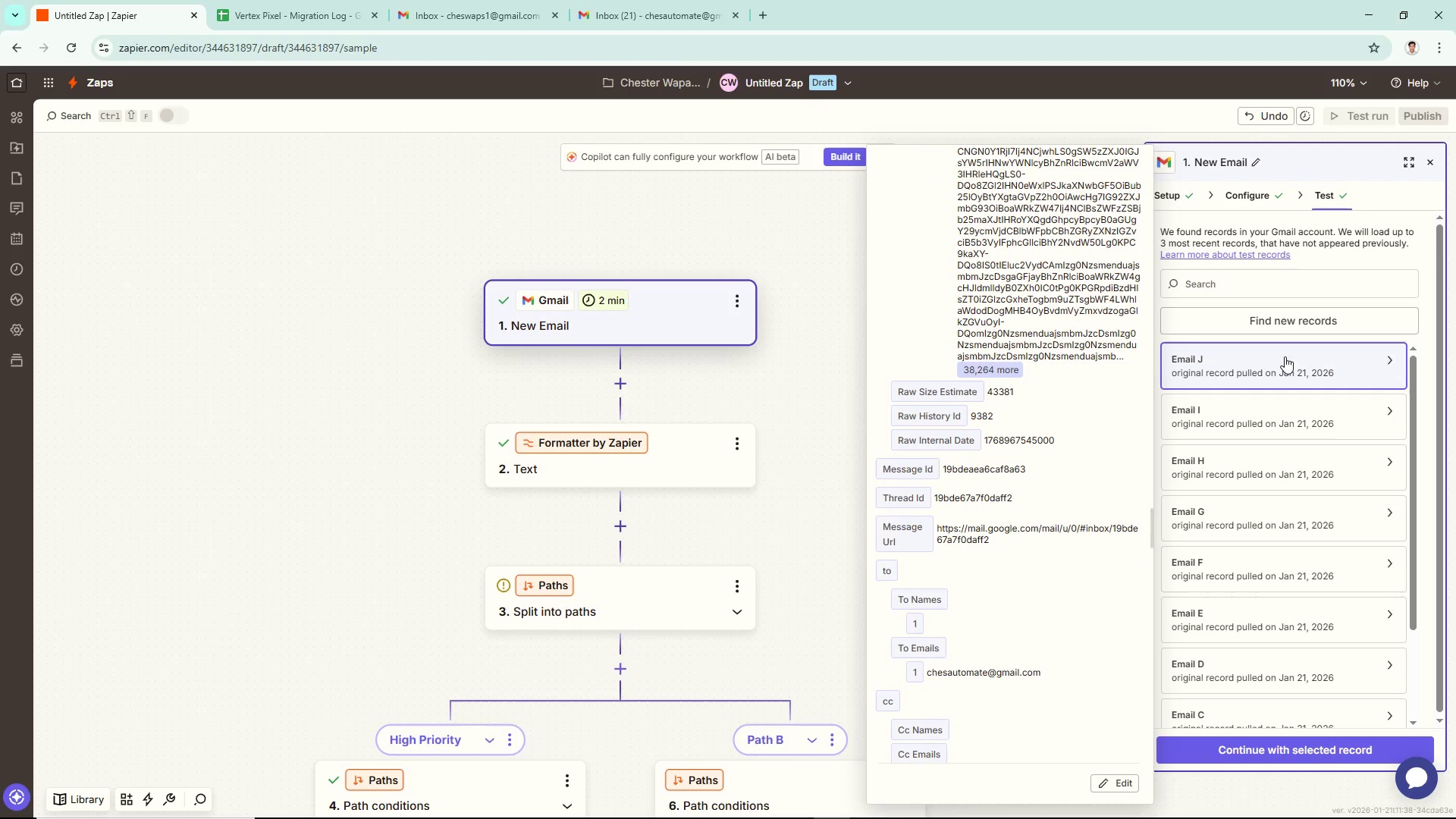 
left_click([1273, 324])
 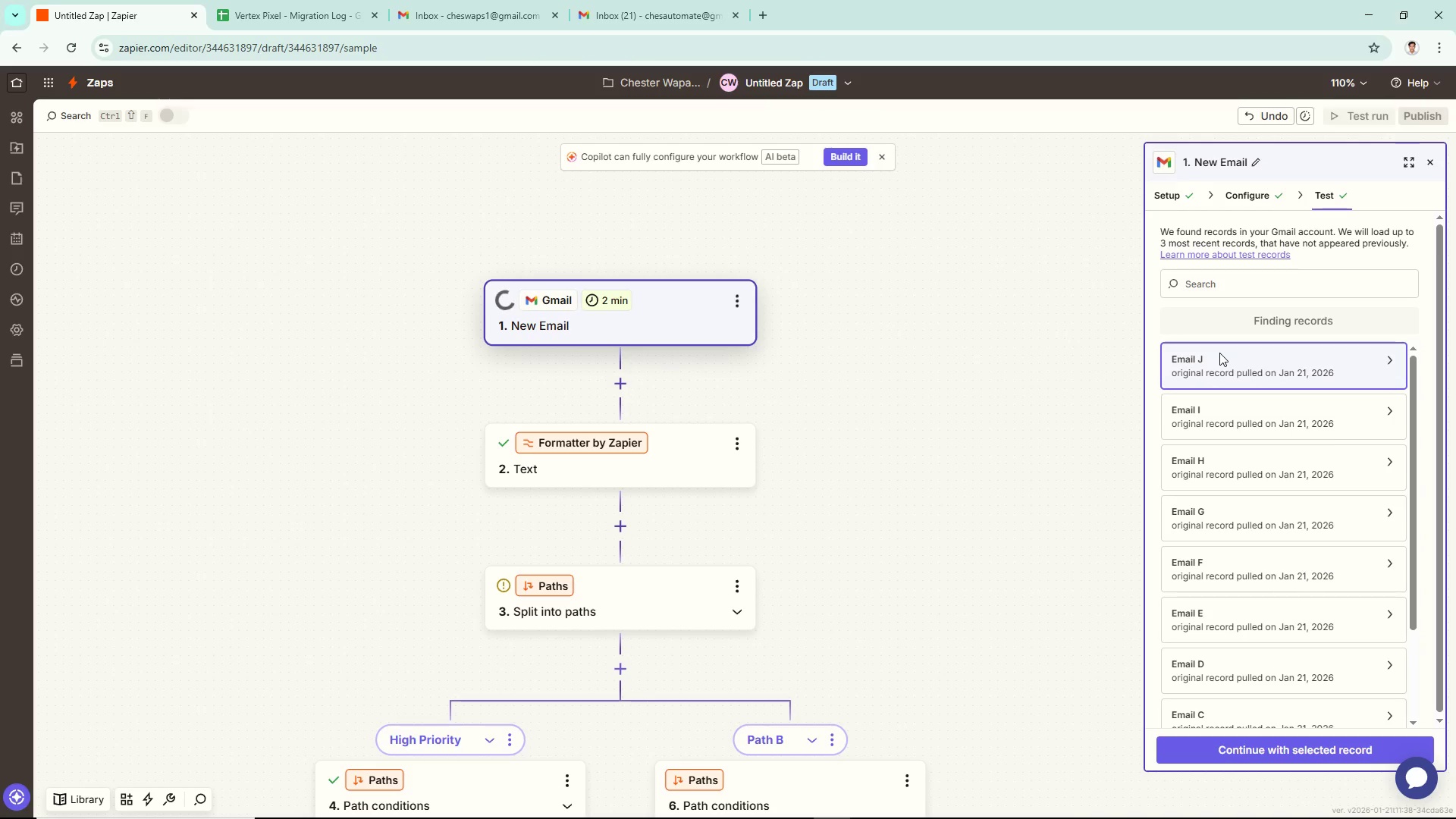 
wait(8.08)
 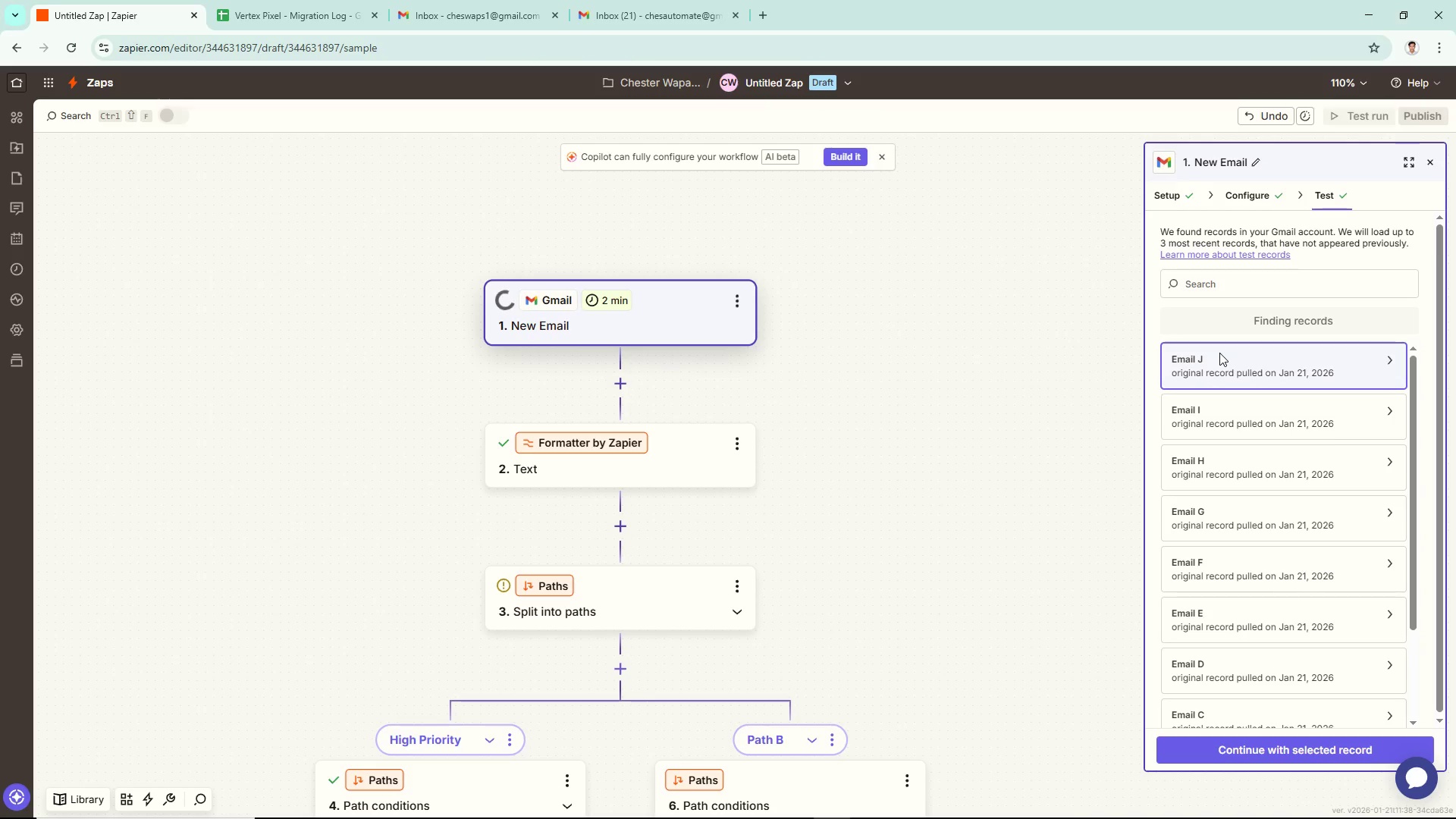 
scroll: coordinate [978, 278], scroll_direction: down, amount: 3.0
 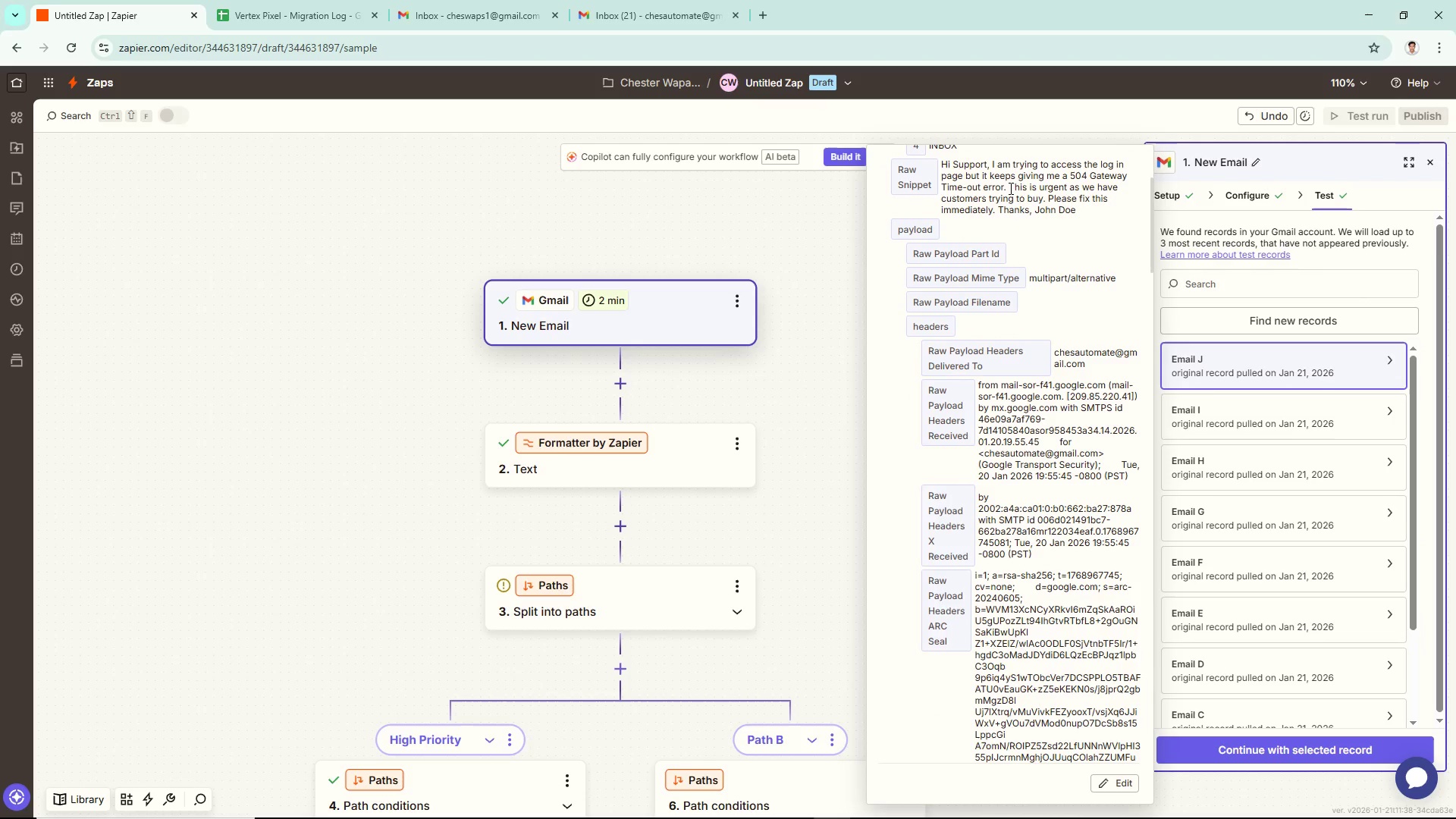 
scroll: coordinate [997, 325], scroll_direction: up, amount: 4.0
 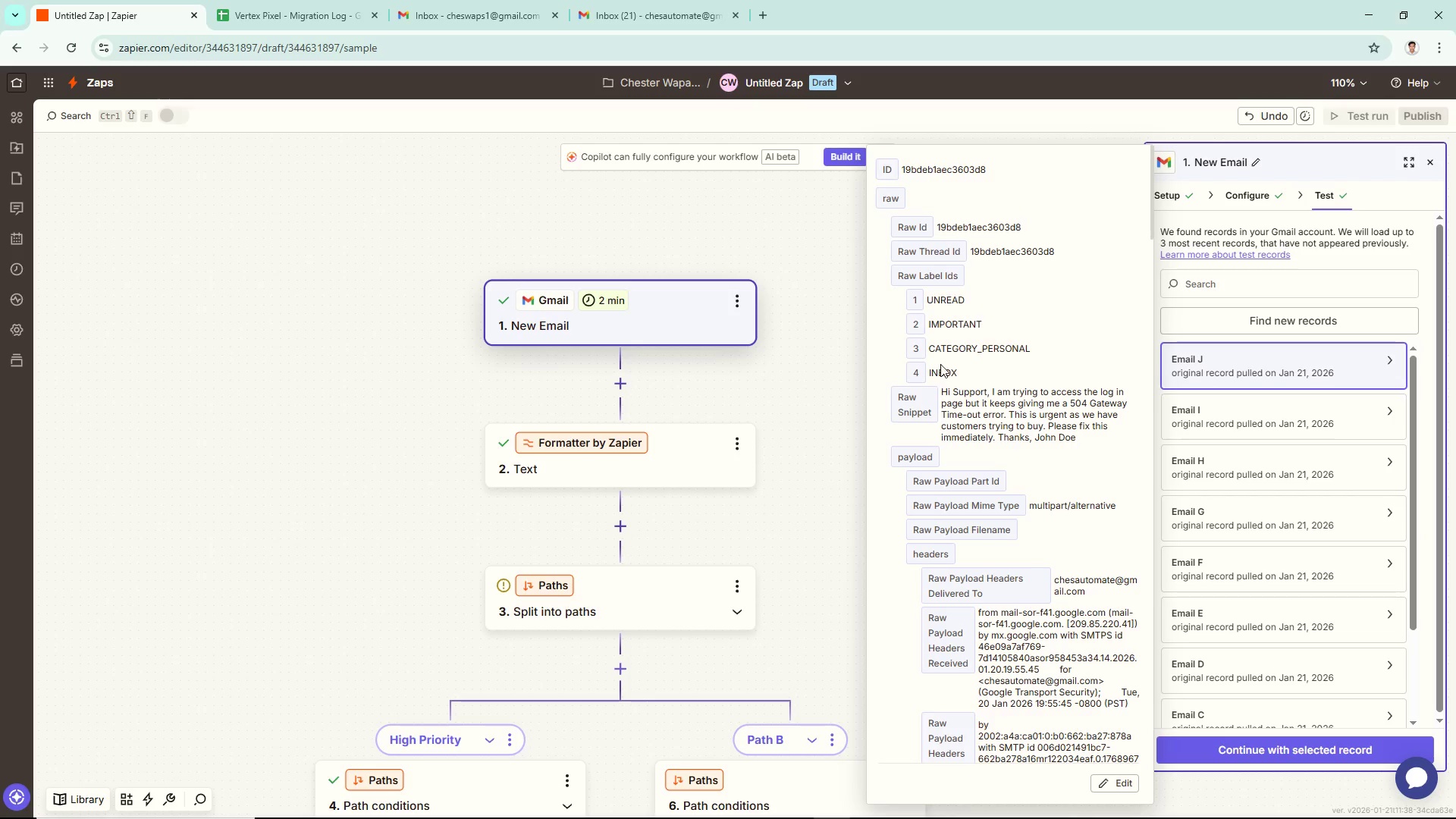 
scroll: coordinate [951, 360], scroll_direction: down, amount: 8.0
 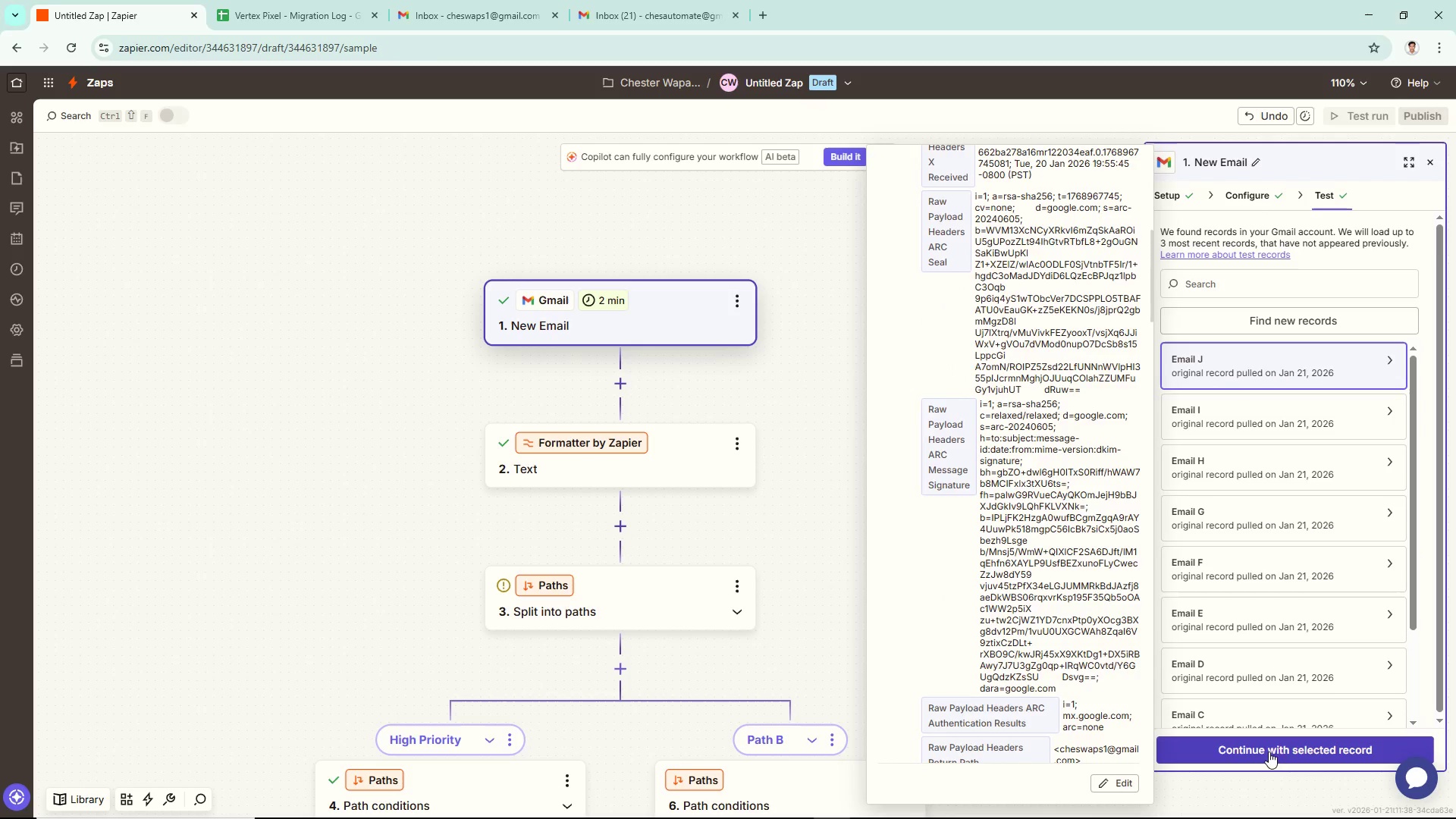 
left_click([1268, 744])
 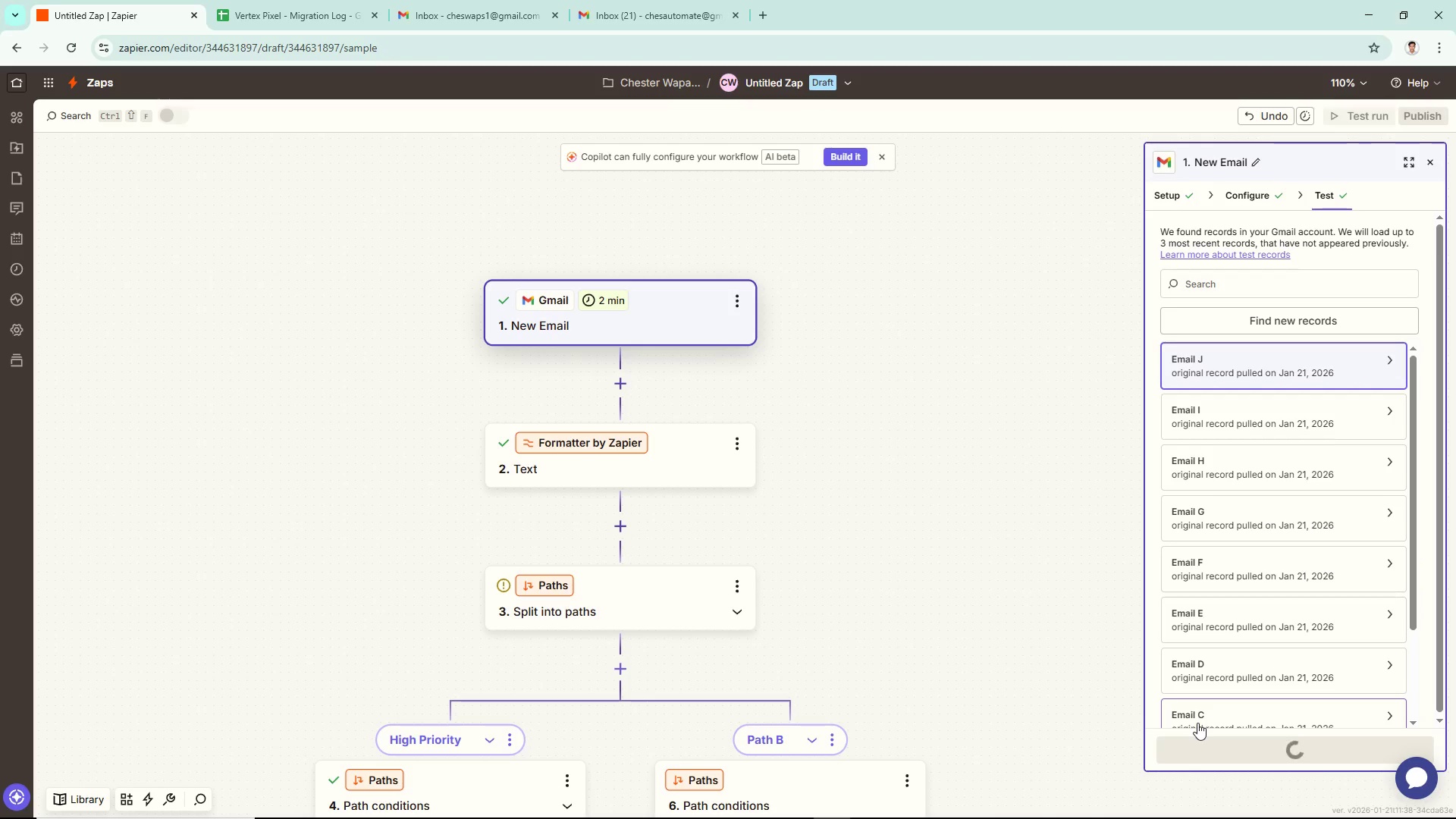 
wait(5.39)
 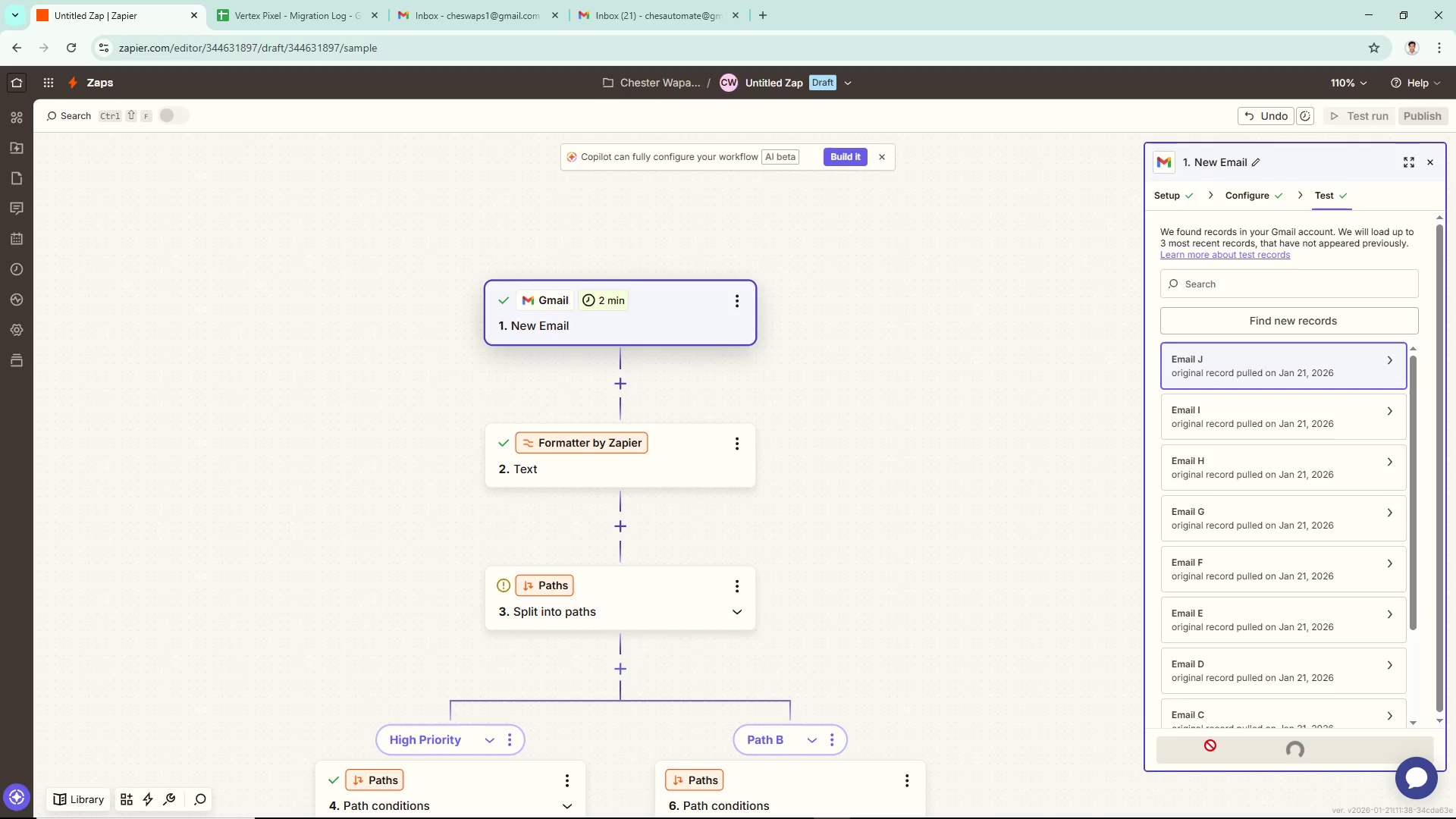 
left_click([1228, 765])
 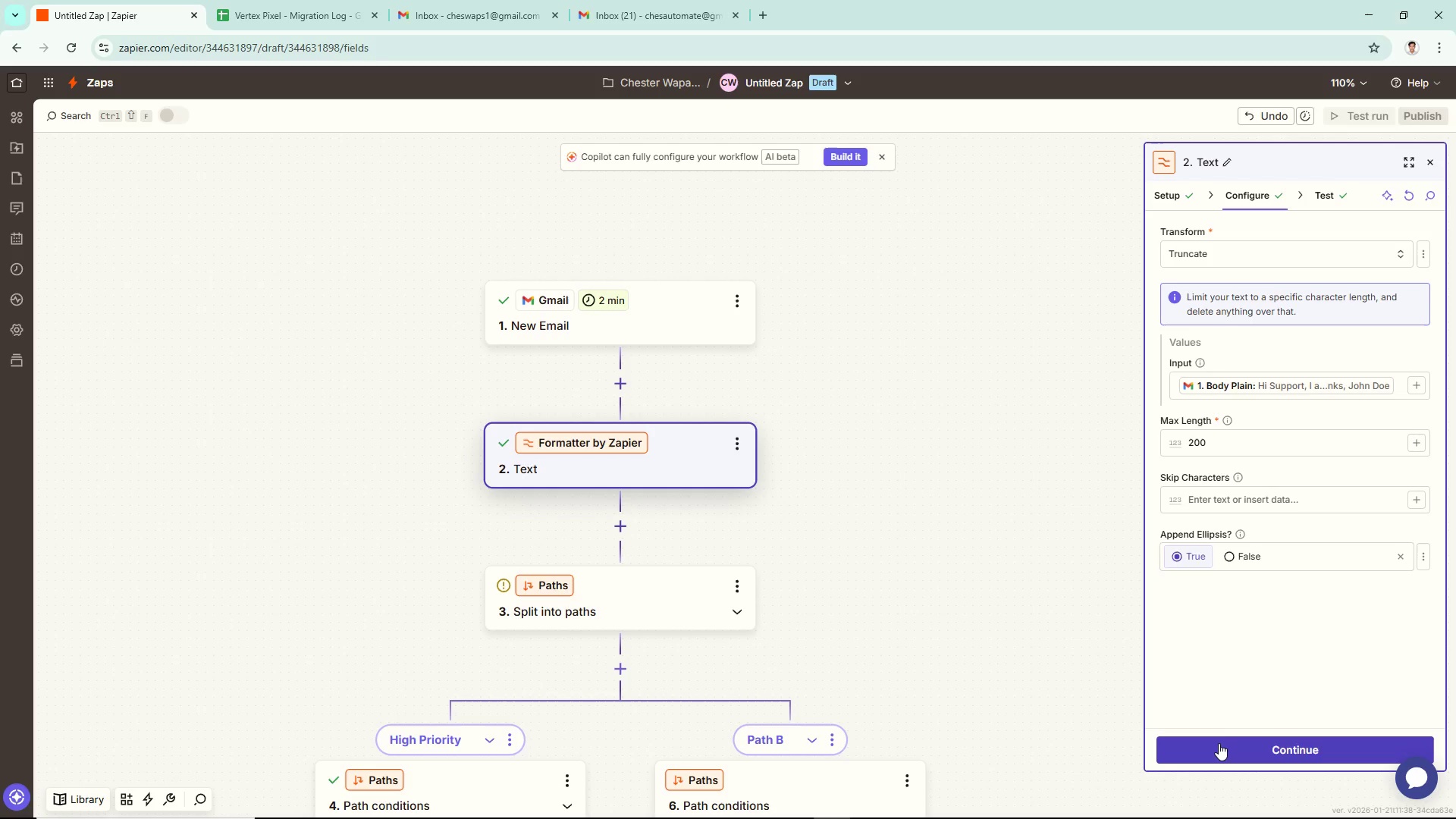 
left_click([1219, 743])
 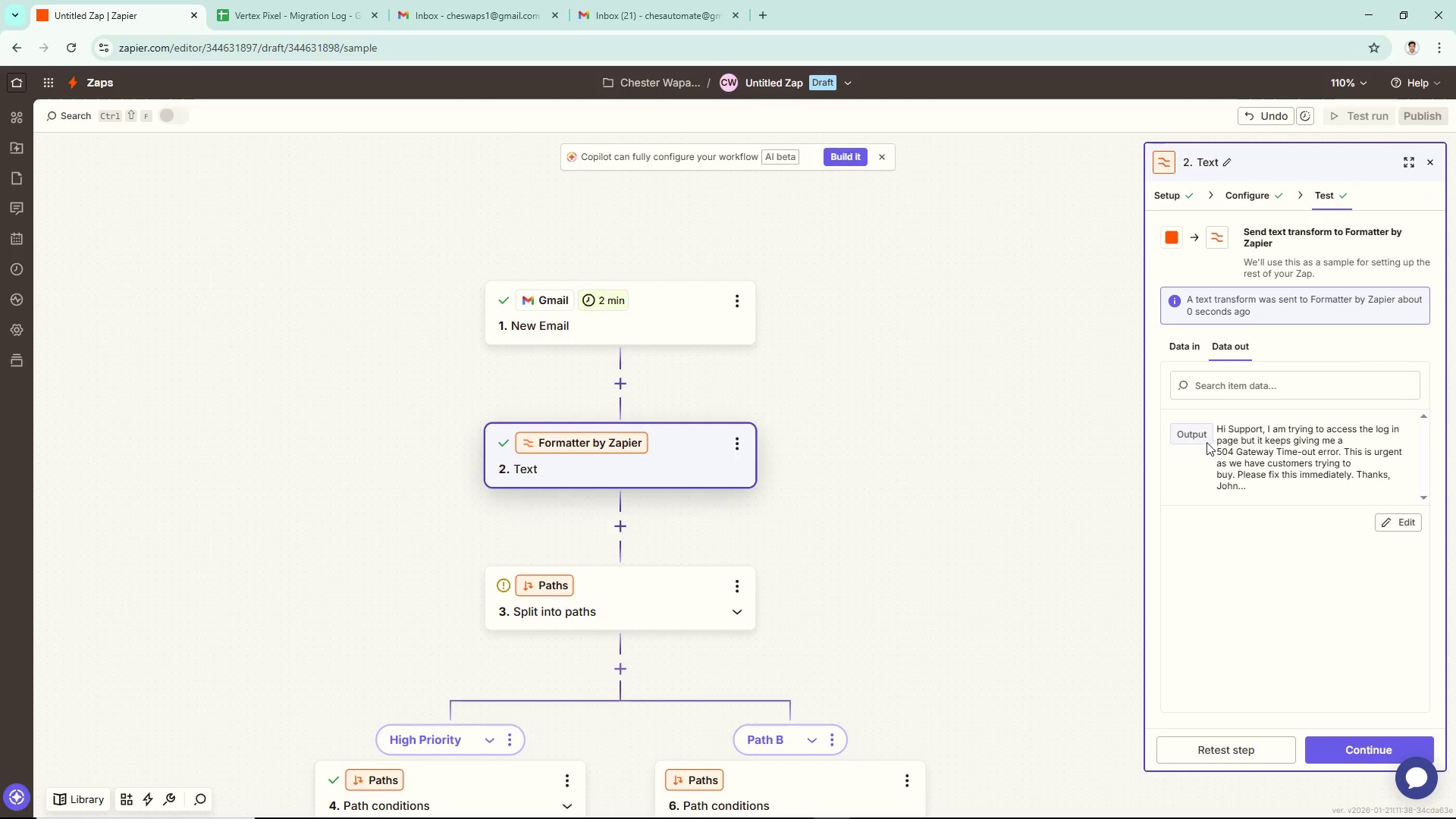 
wait(5.83)
 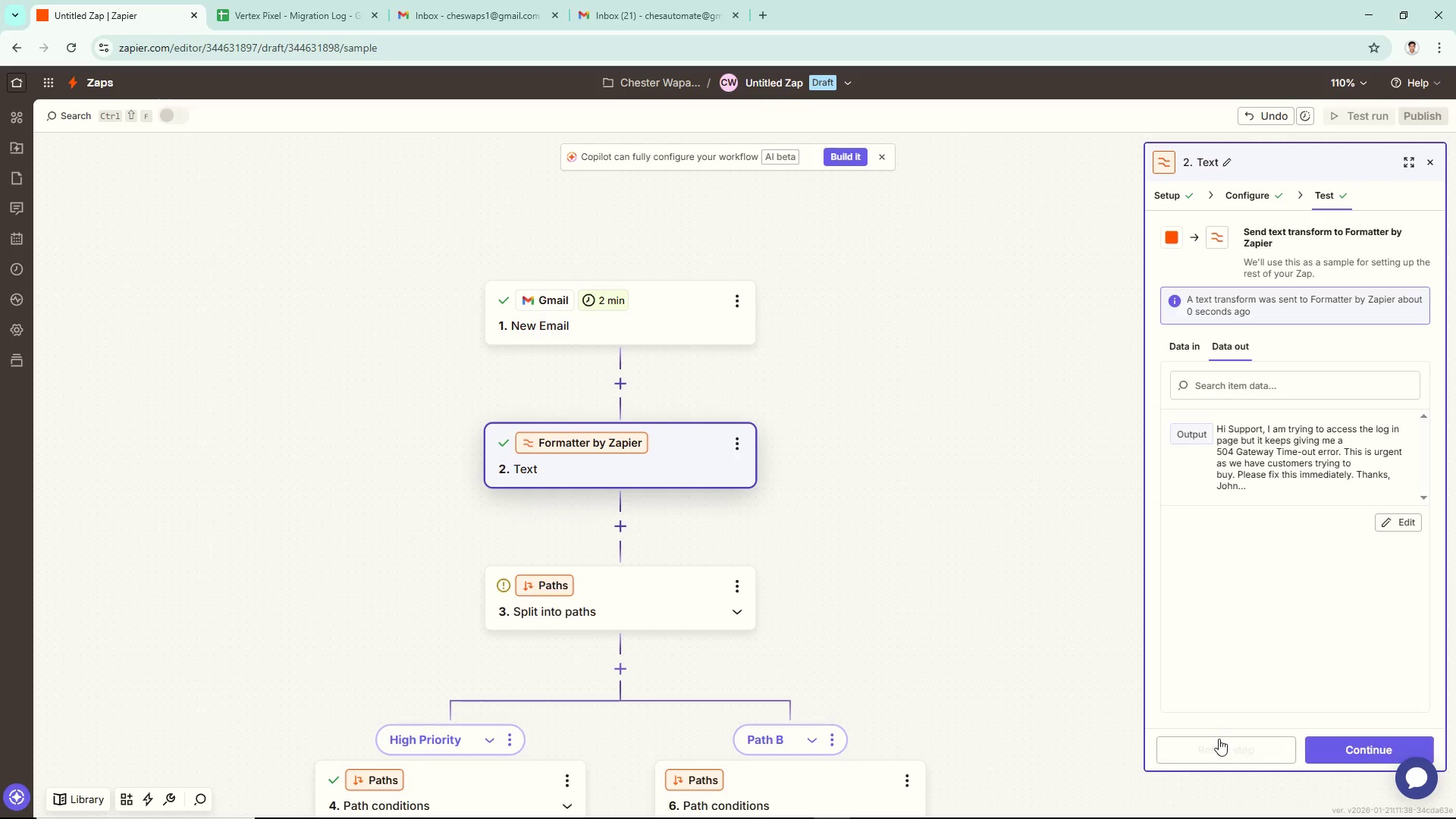 
left_click([1364, 754])
 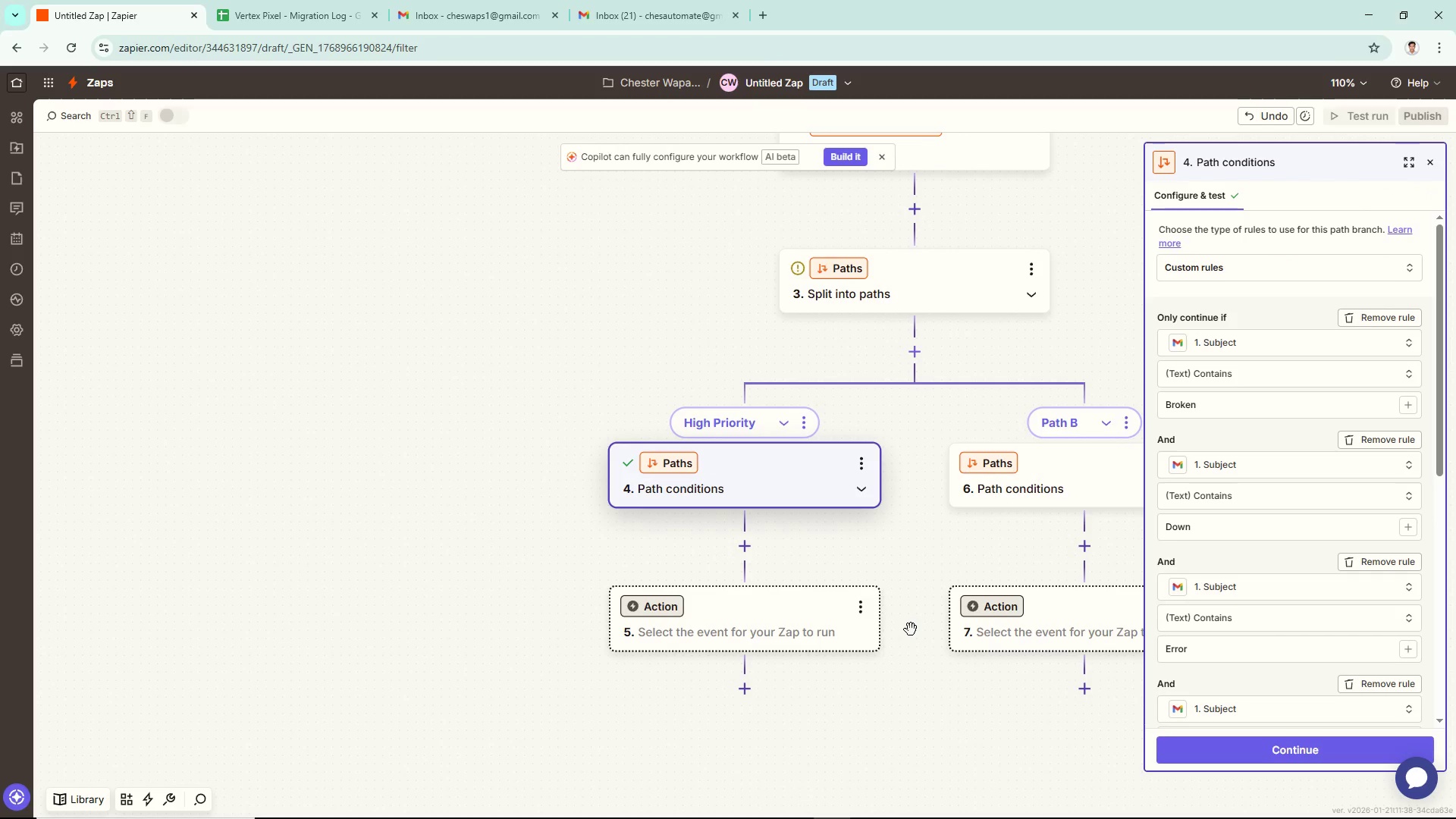 
scroll: coordinate [1245, 529], scroll_direction: down, amount: 6.0
 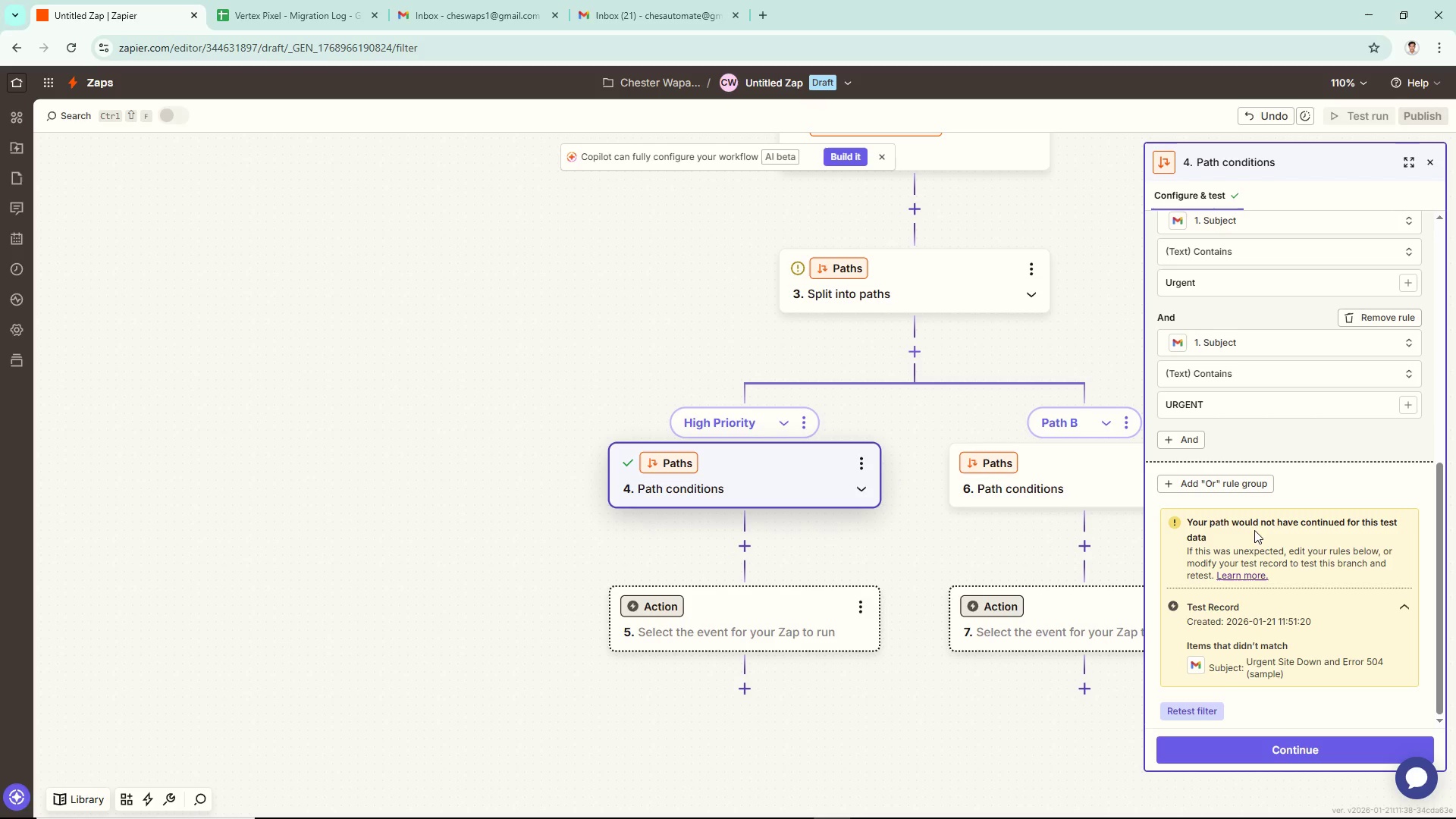 
scroll: coordinate [1263, 524], scroll_direction: up, amount: 9.0
 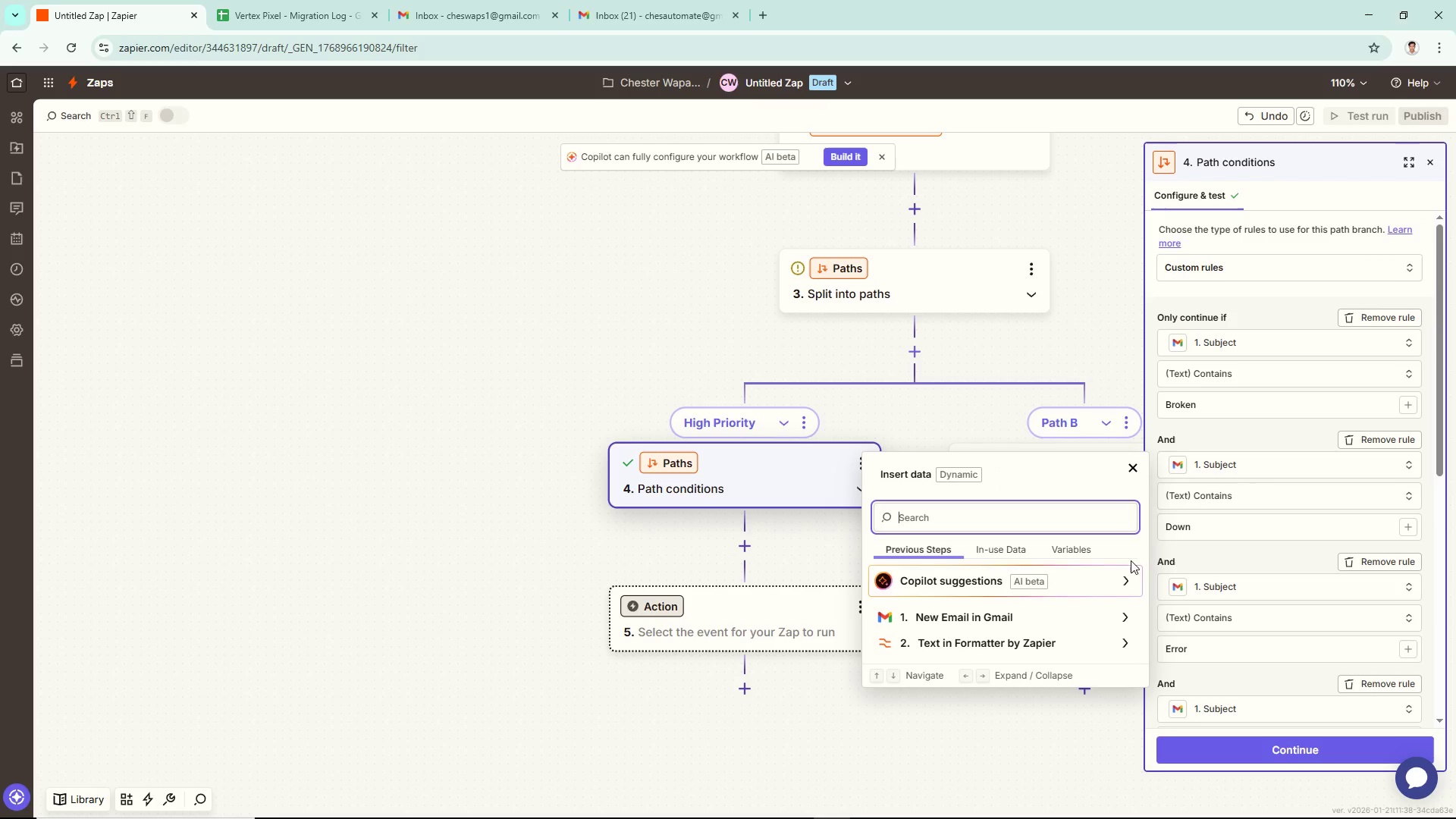 
scroll: coordinate [1025, 621], scroll_direction: down, amount: 1.0
 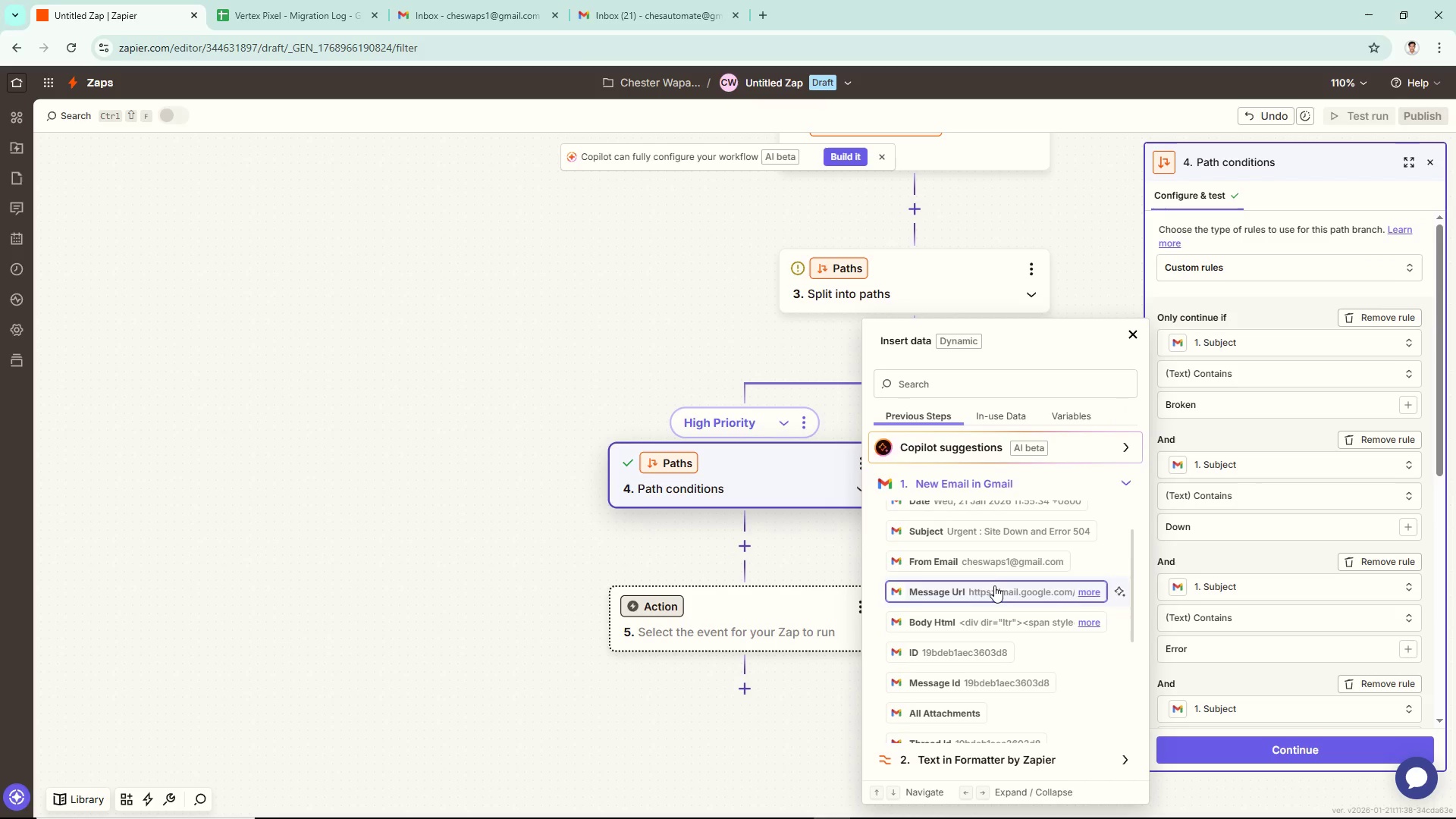 
scroll: coordinate [994, 571], scroll_direction: up, amount: 1.0
 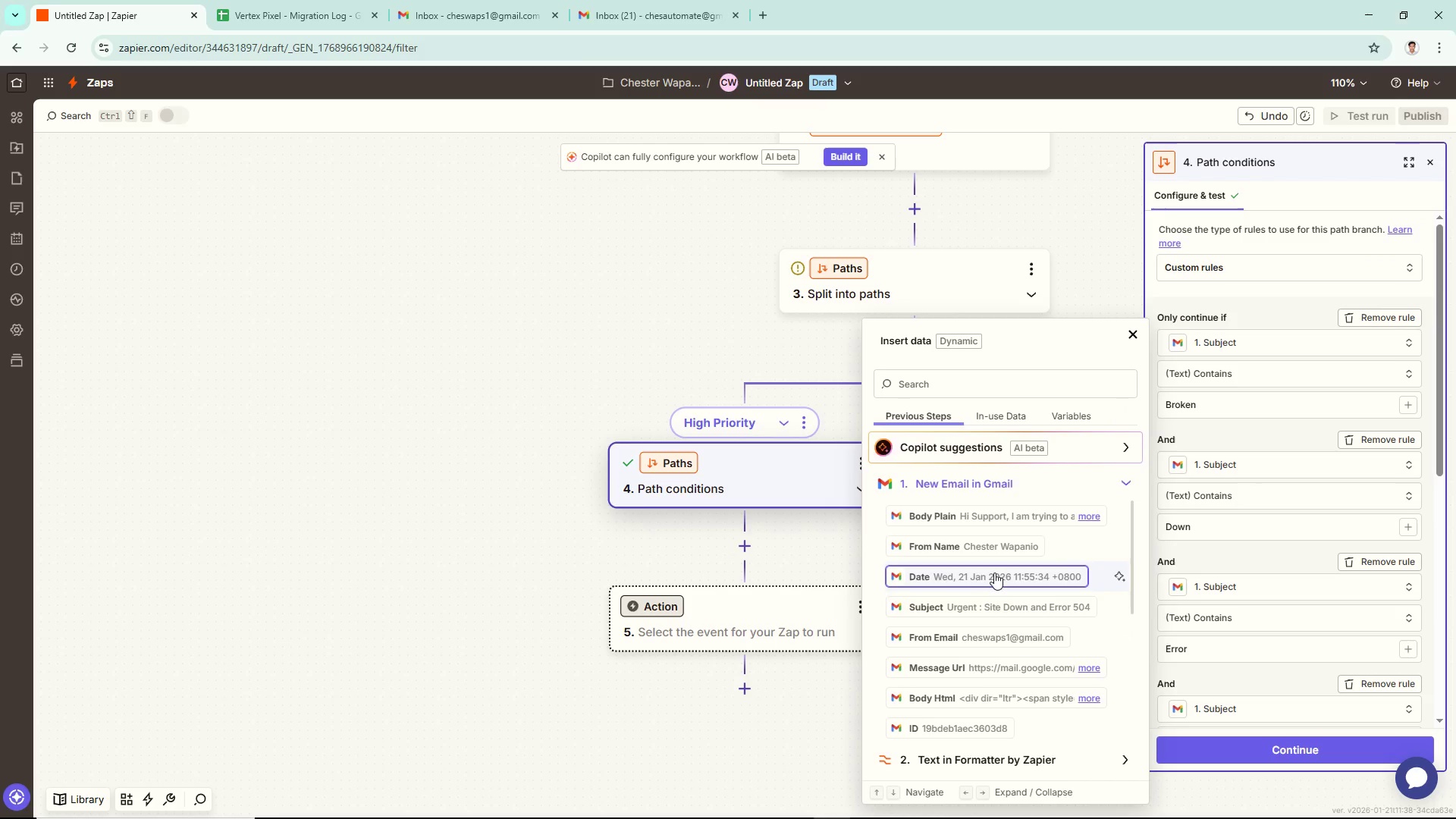 
mouse_move([1012, 597])
 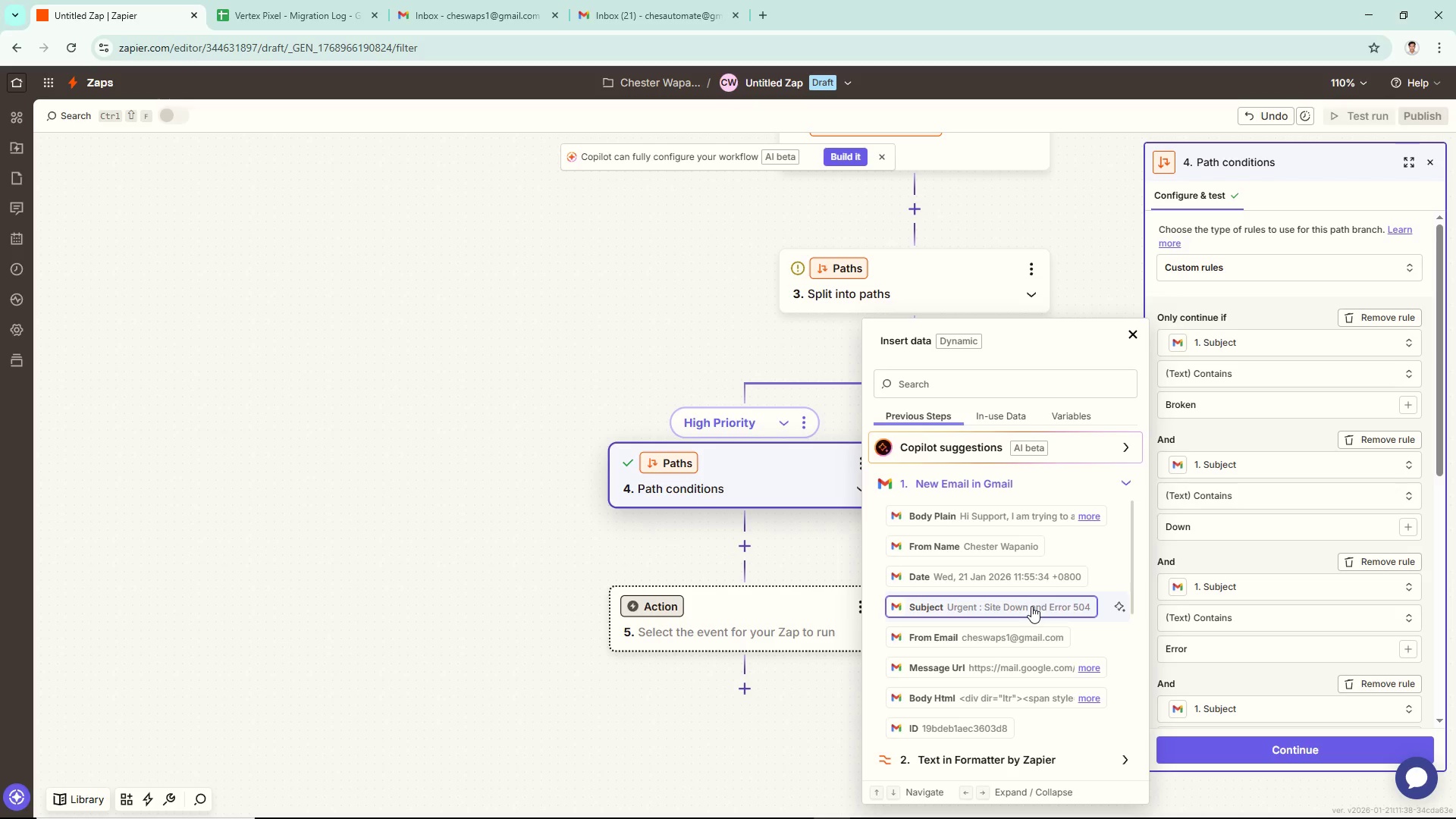 
wait(9.13)
 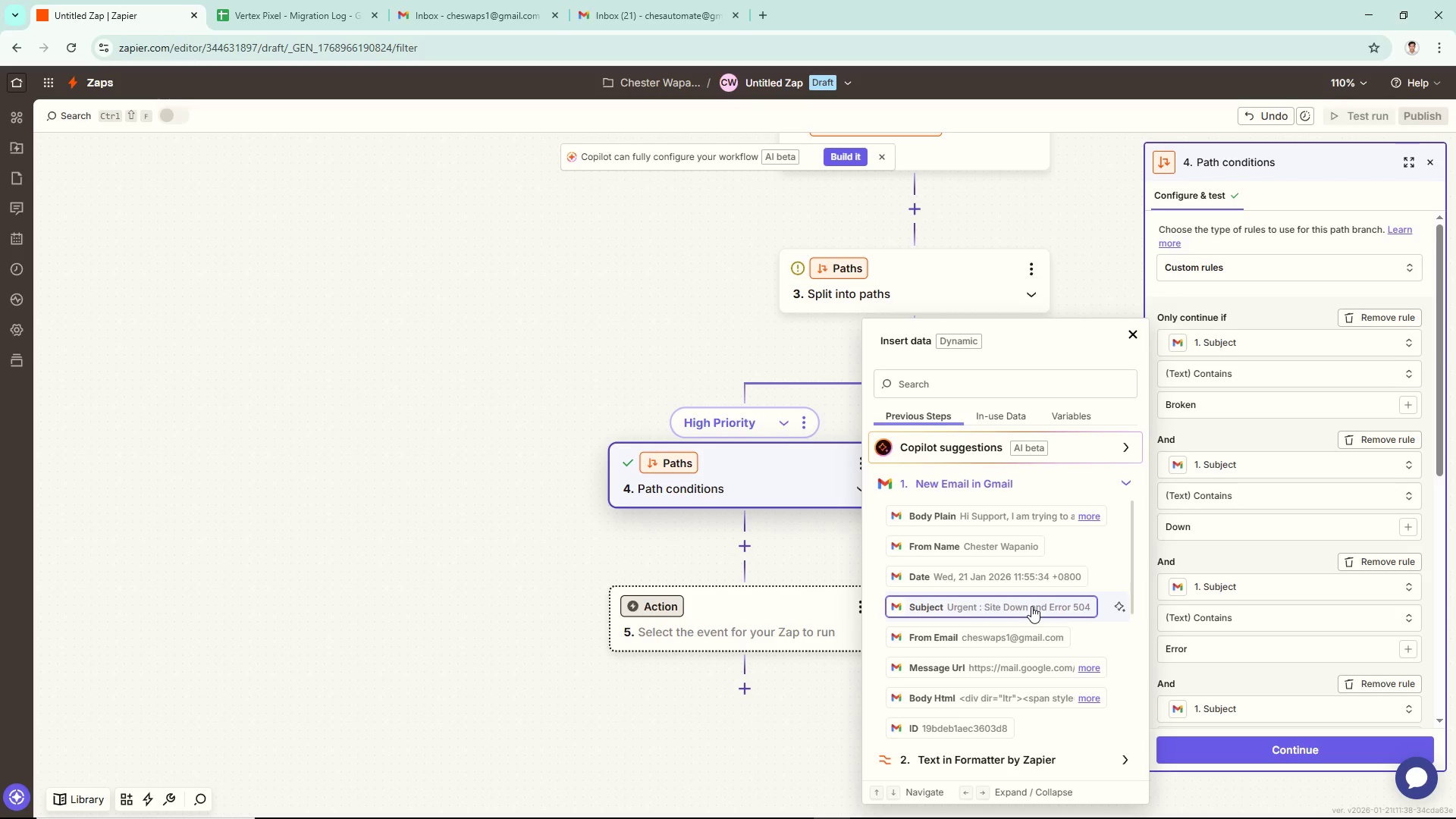 
left_click([1031, 606])
 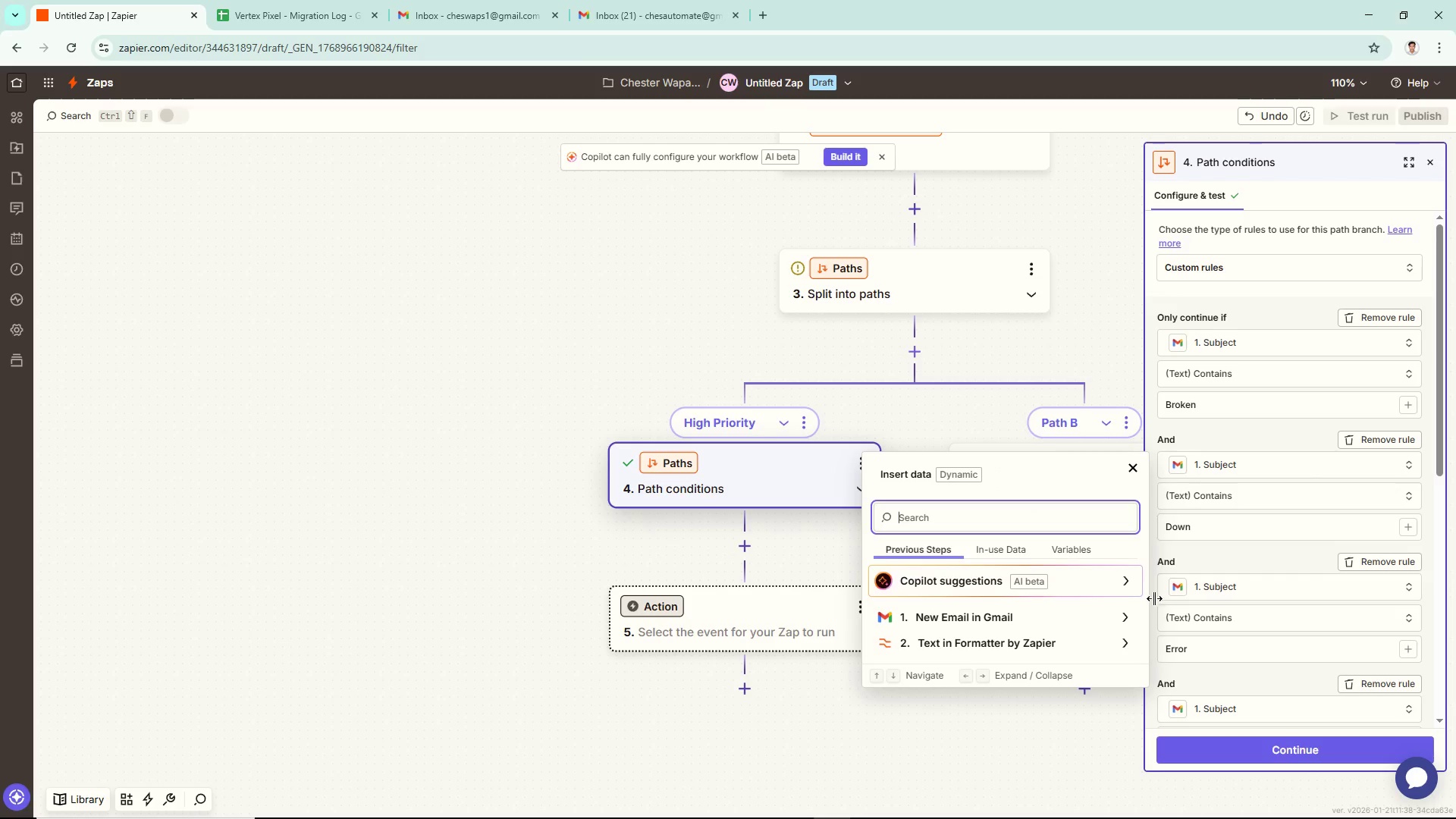 
scroll: coordinate [1304, 573], scroll_direction: down, amount: 5.0
 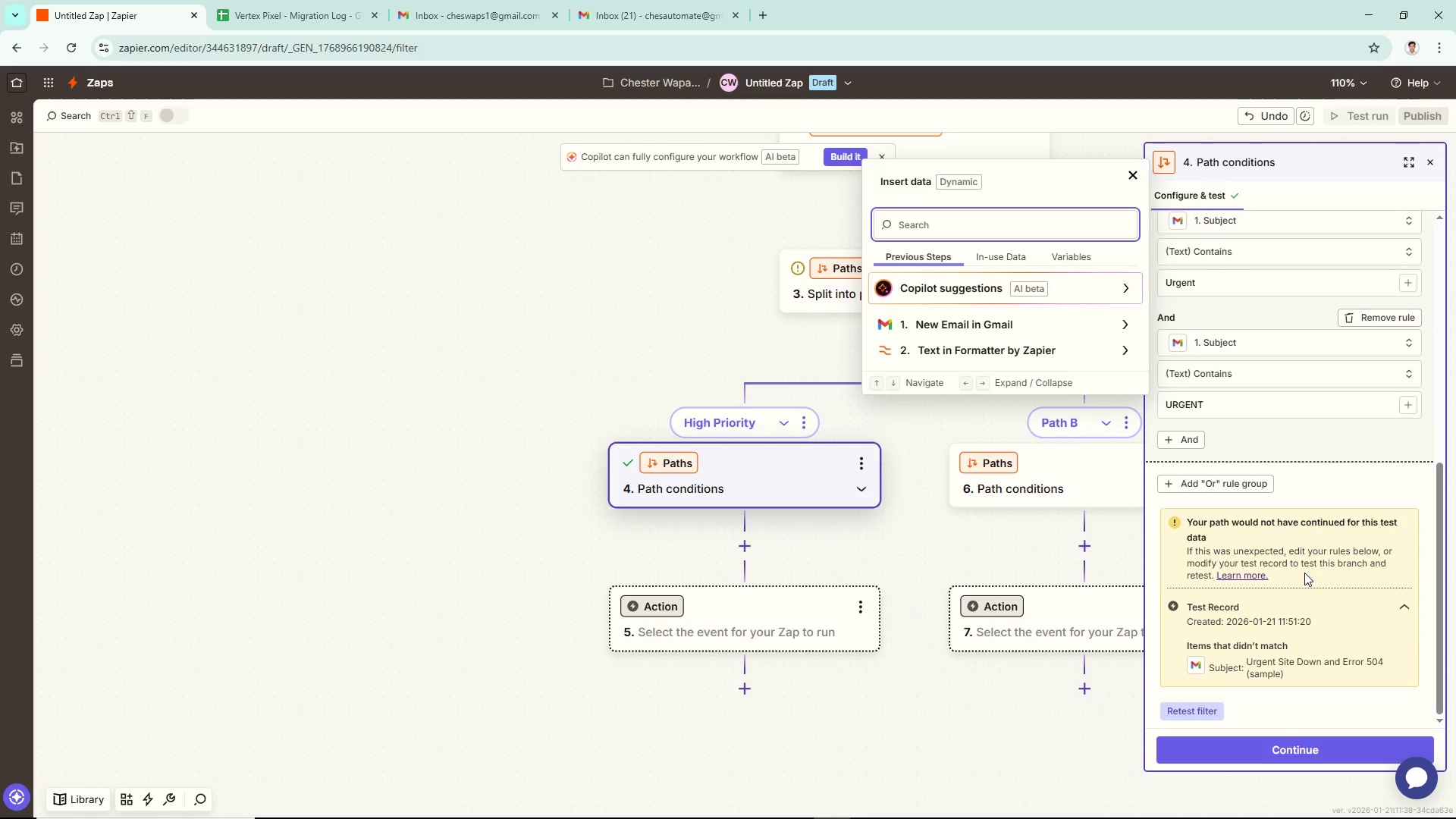 
left_click([1267, 616])
 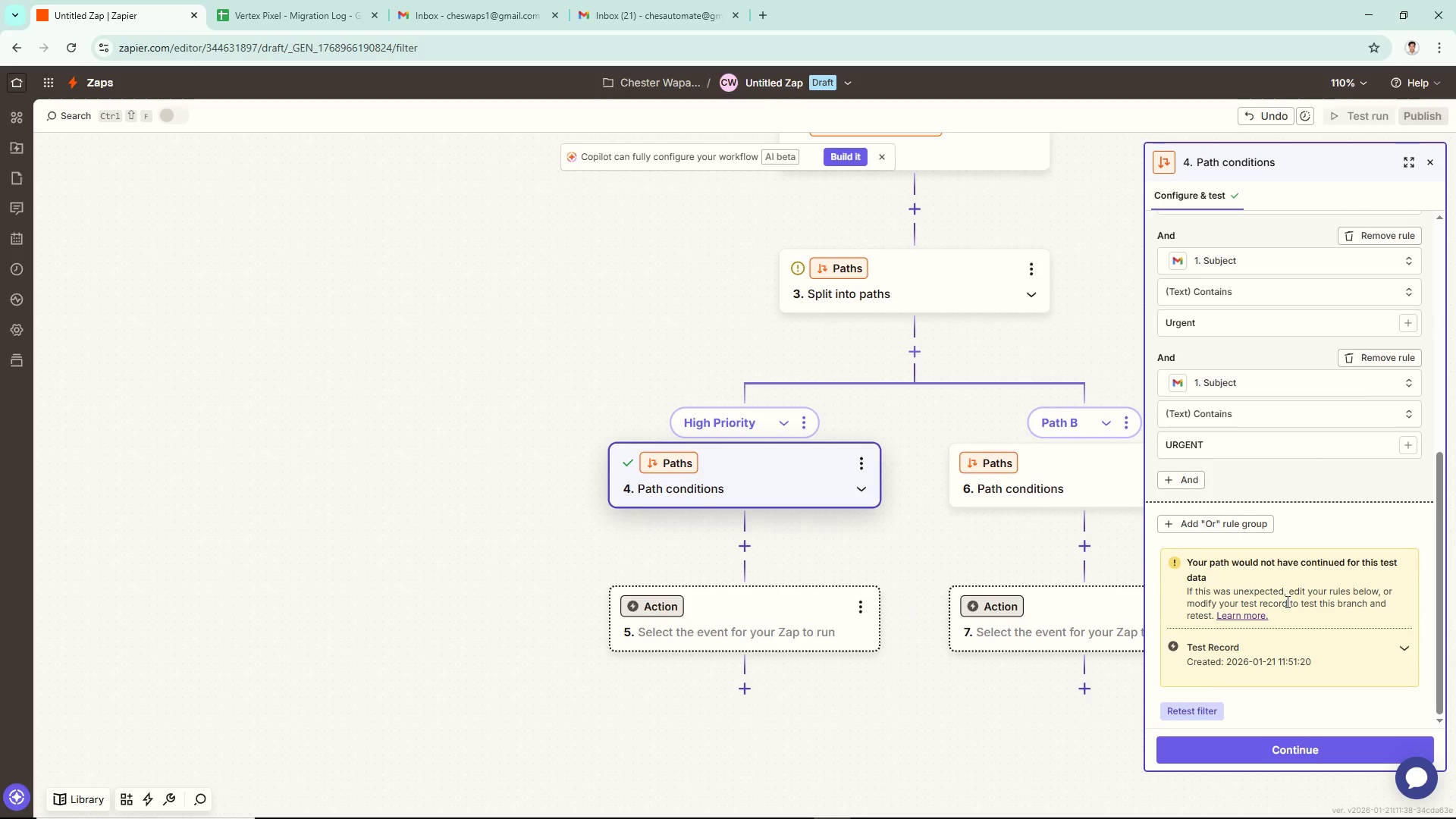 
wait(5.92)
 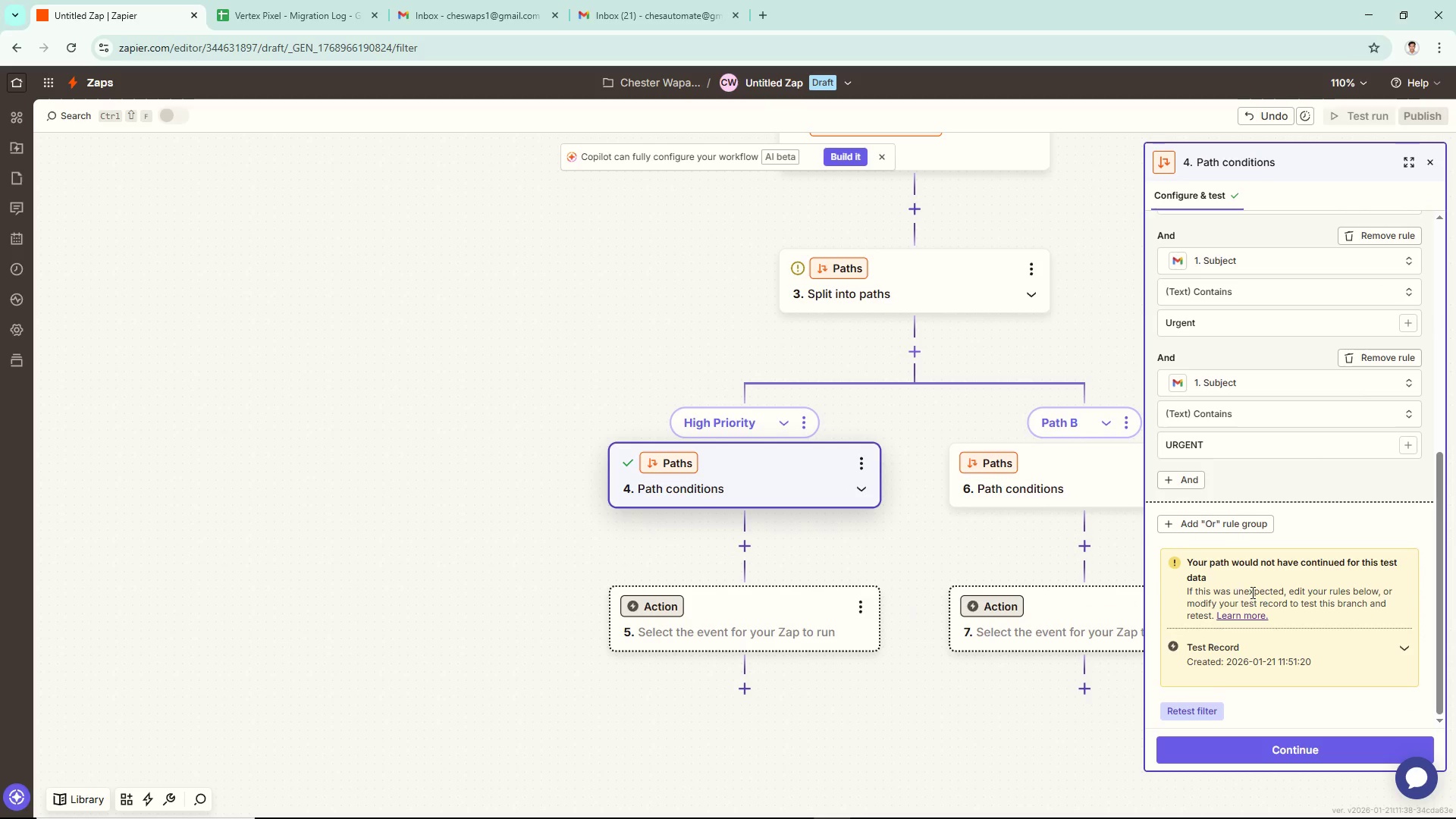 
scroll: coordinate [1334, 624], scroll_direction: down, amount: 1.0
 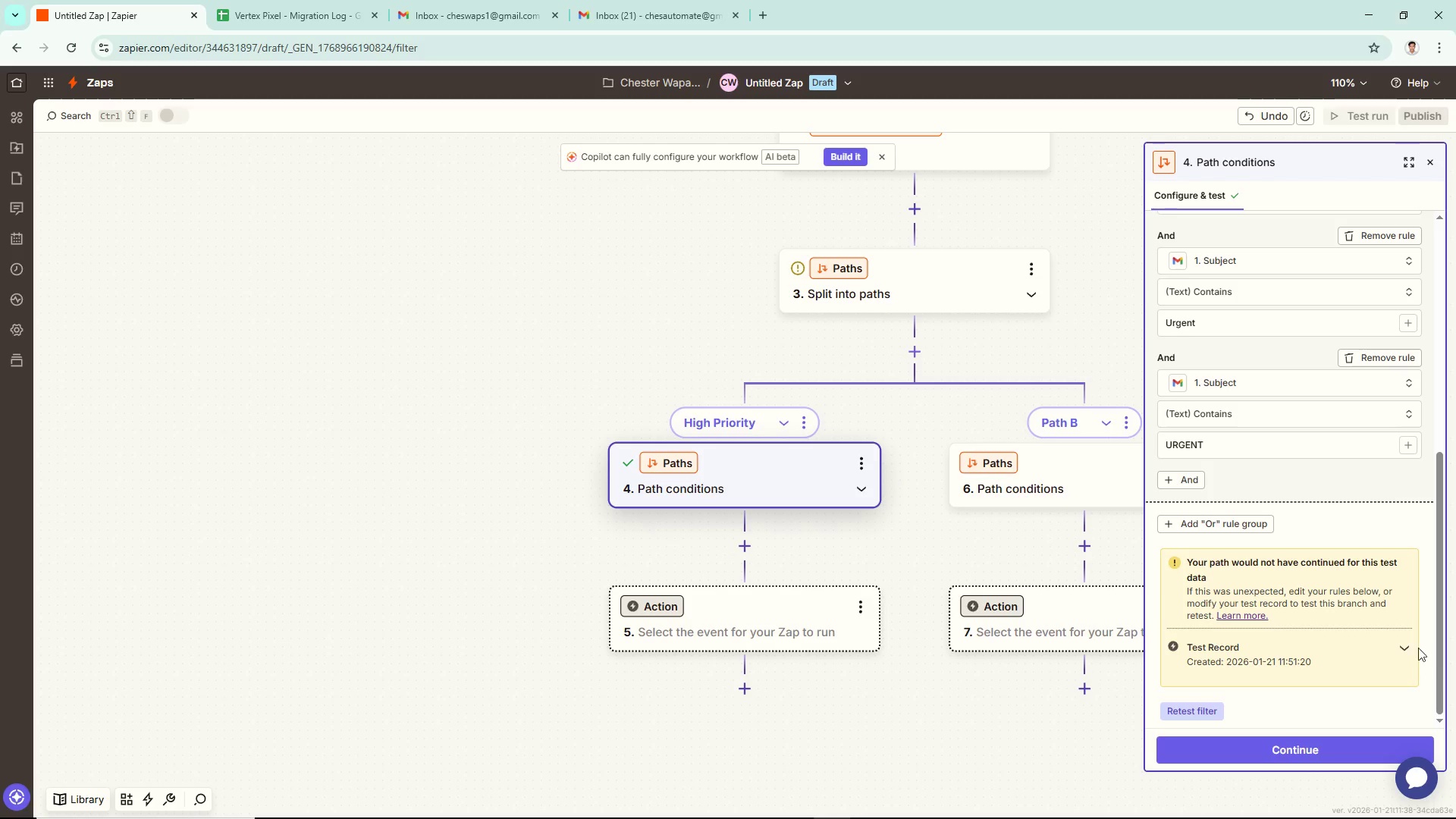 
left_click([1405, 648])
 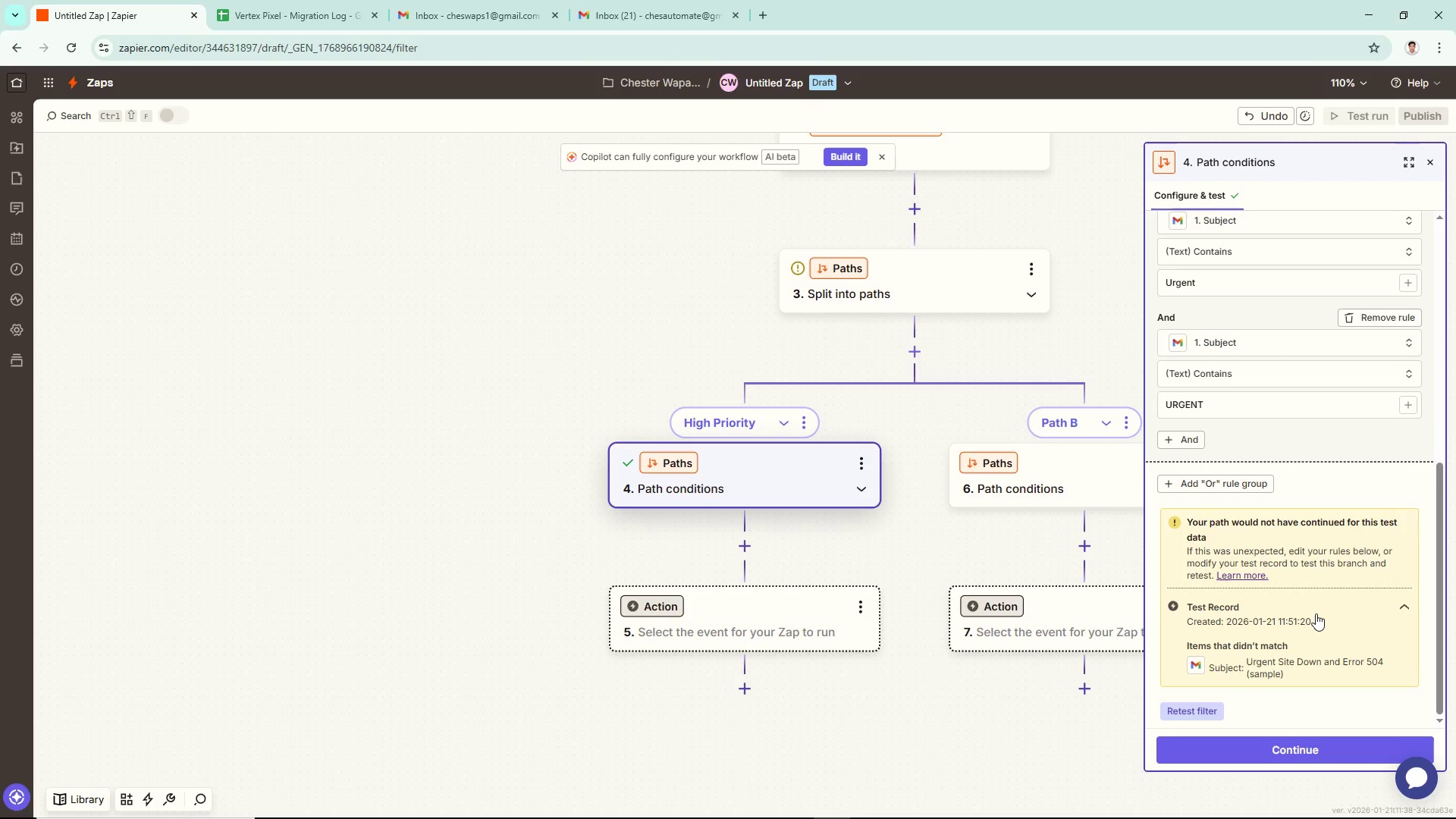 
scroll: coordinate [1316, 613], scroll_direction: down, amount: 2.0
 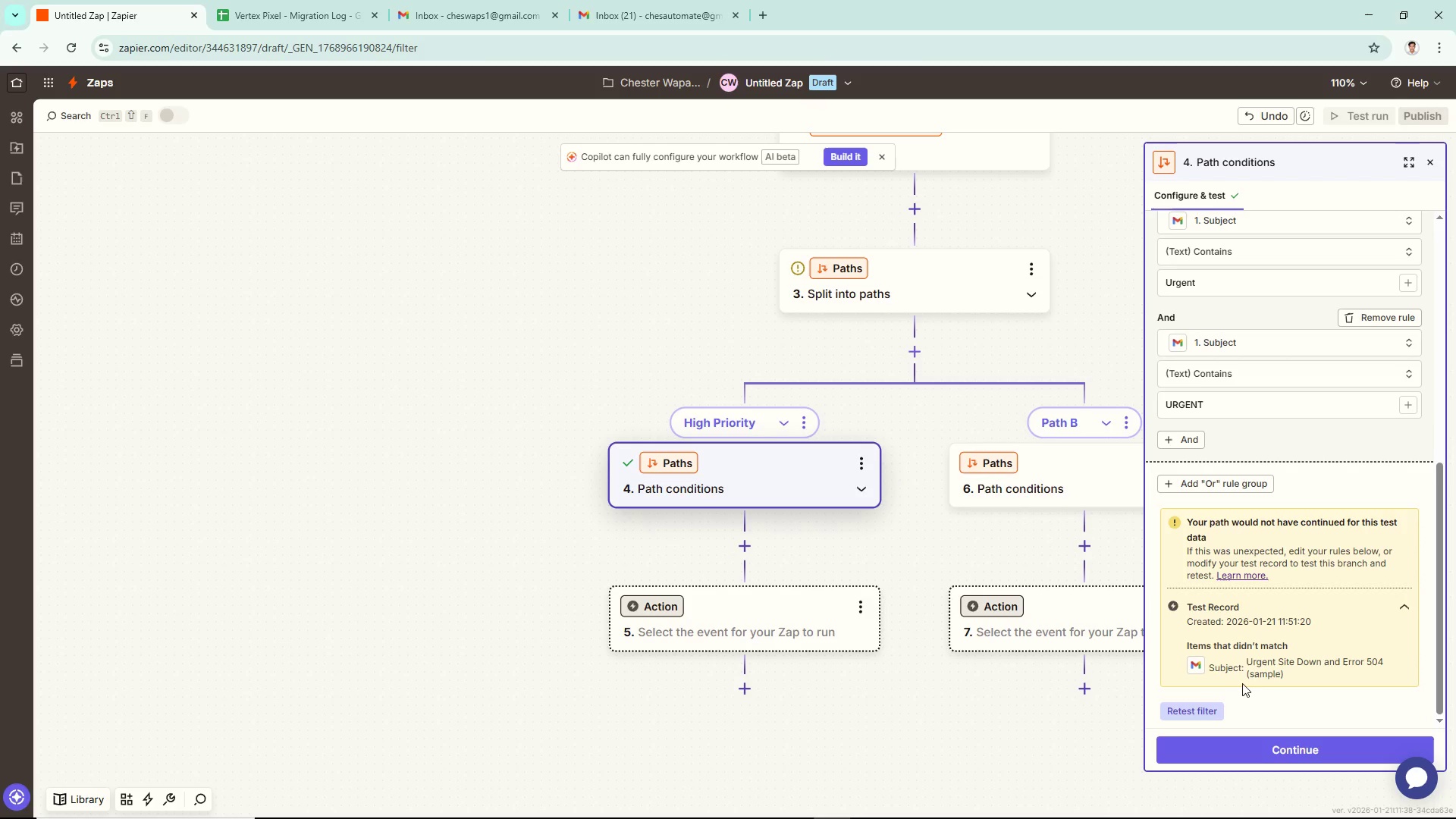 
wait(7.83)
 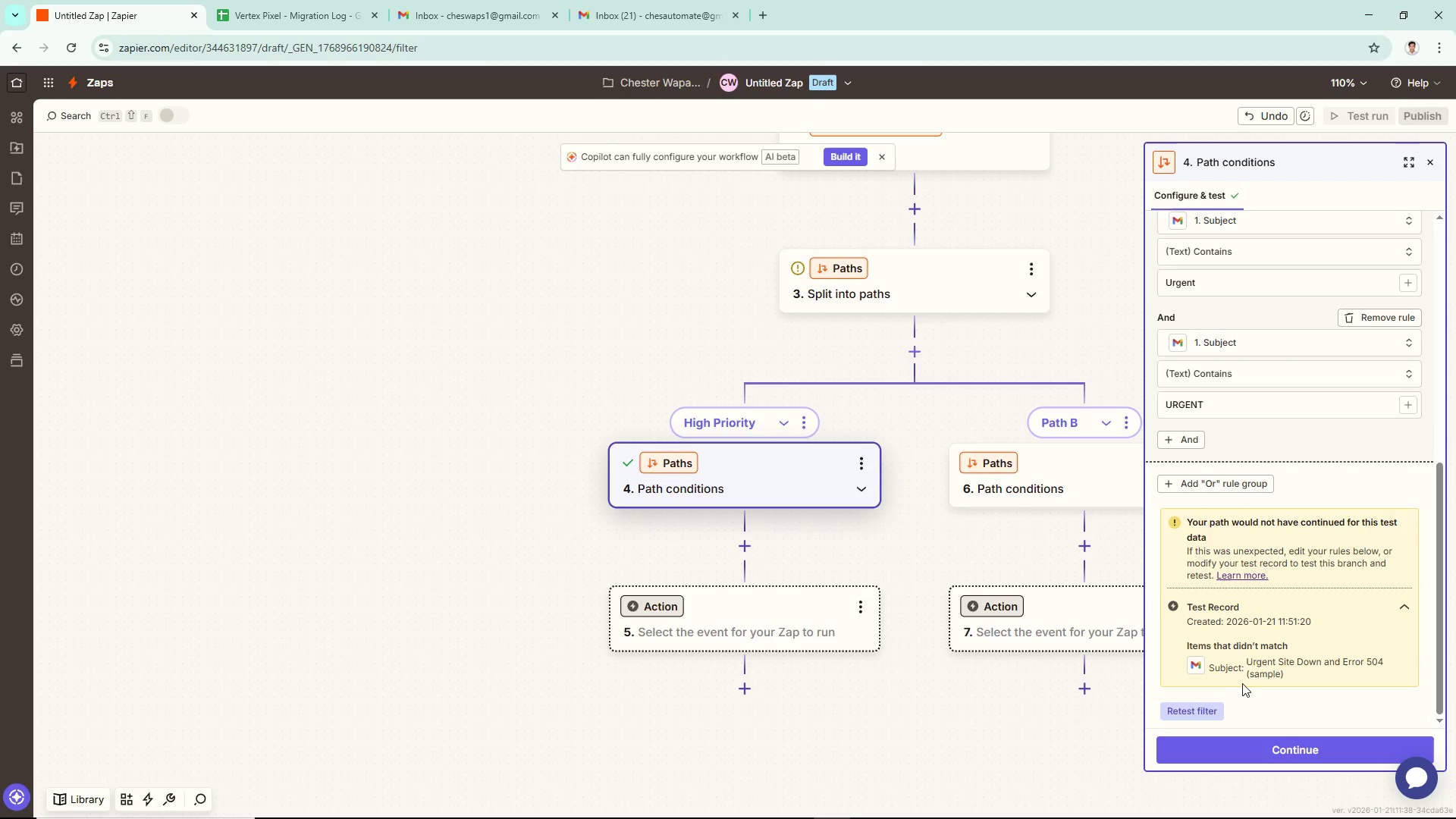 
scroll: coordinate [1286, 639], scroll_direction: up, amount: 3.0
 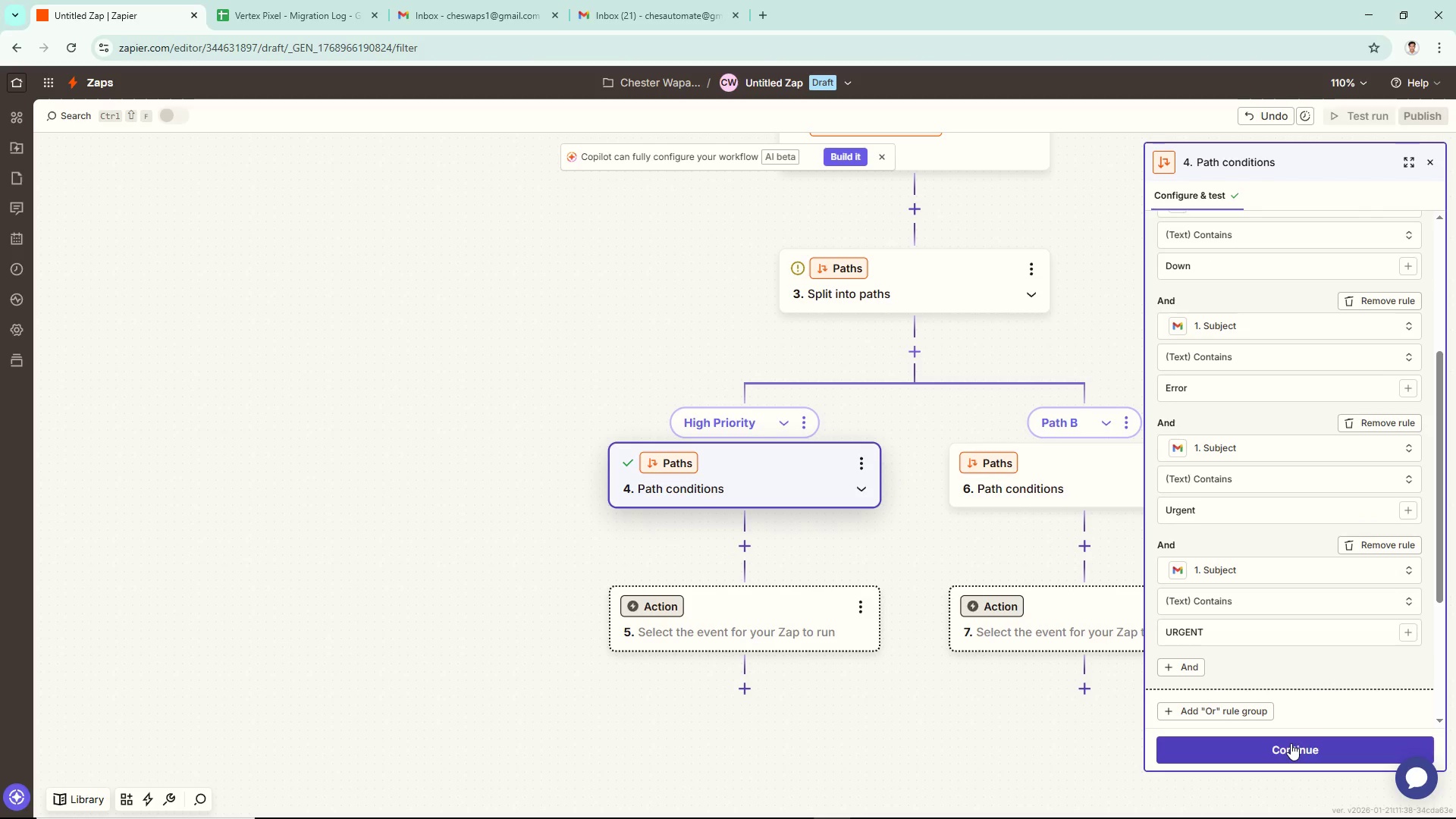 
left_click([1291, 743])
 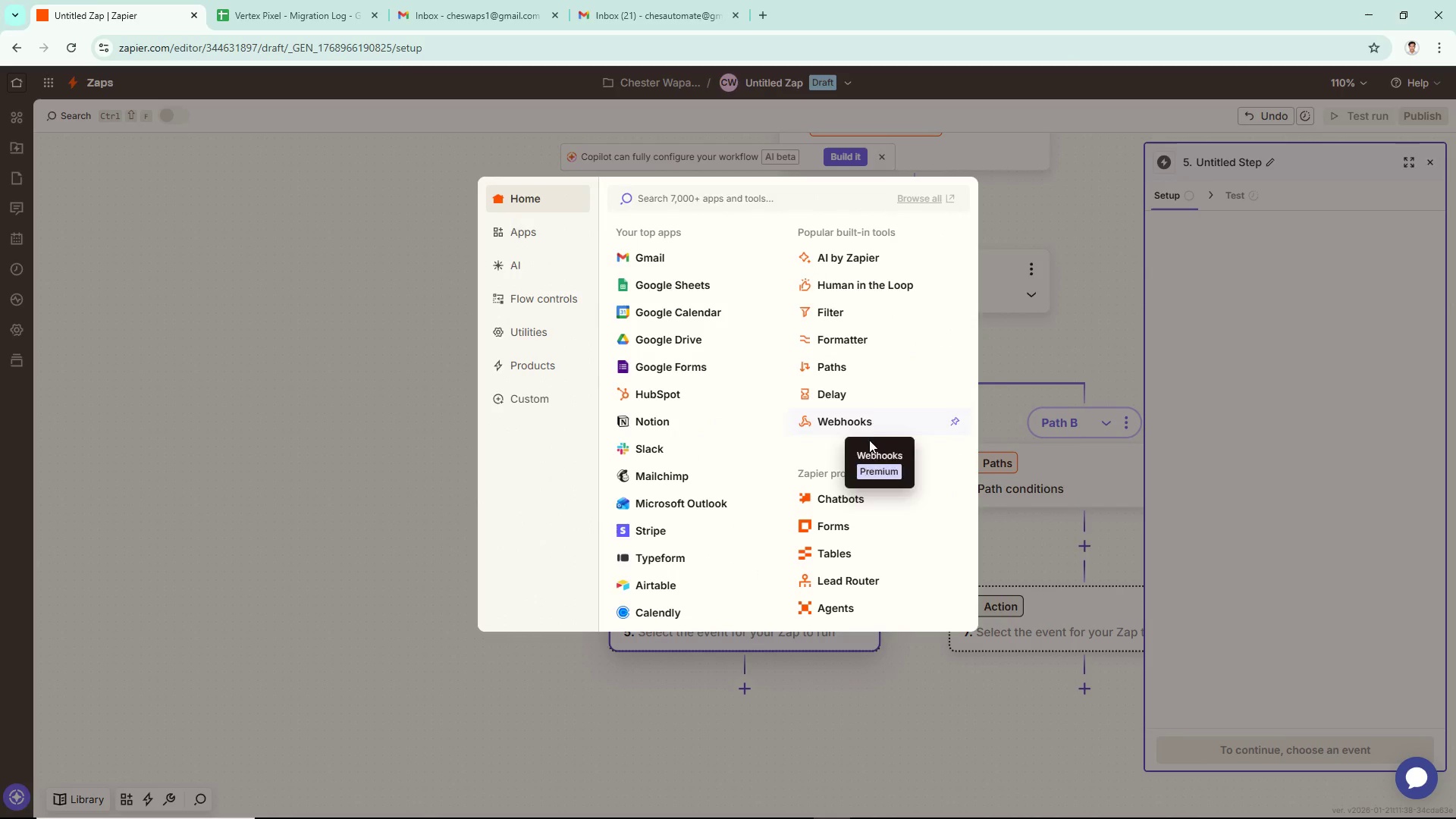 
left_click([1056, 382])
 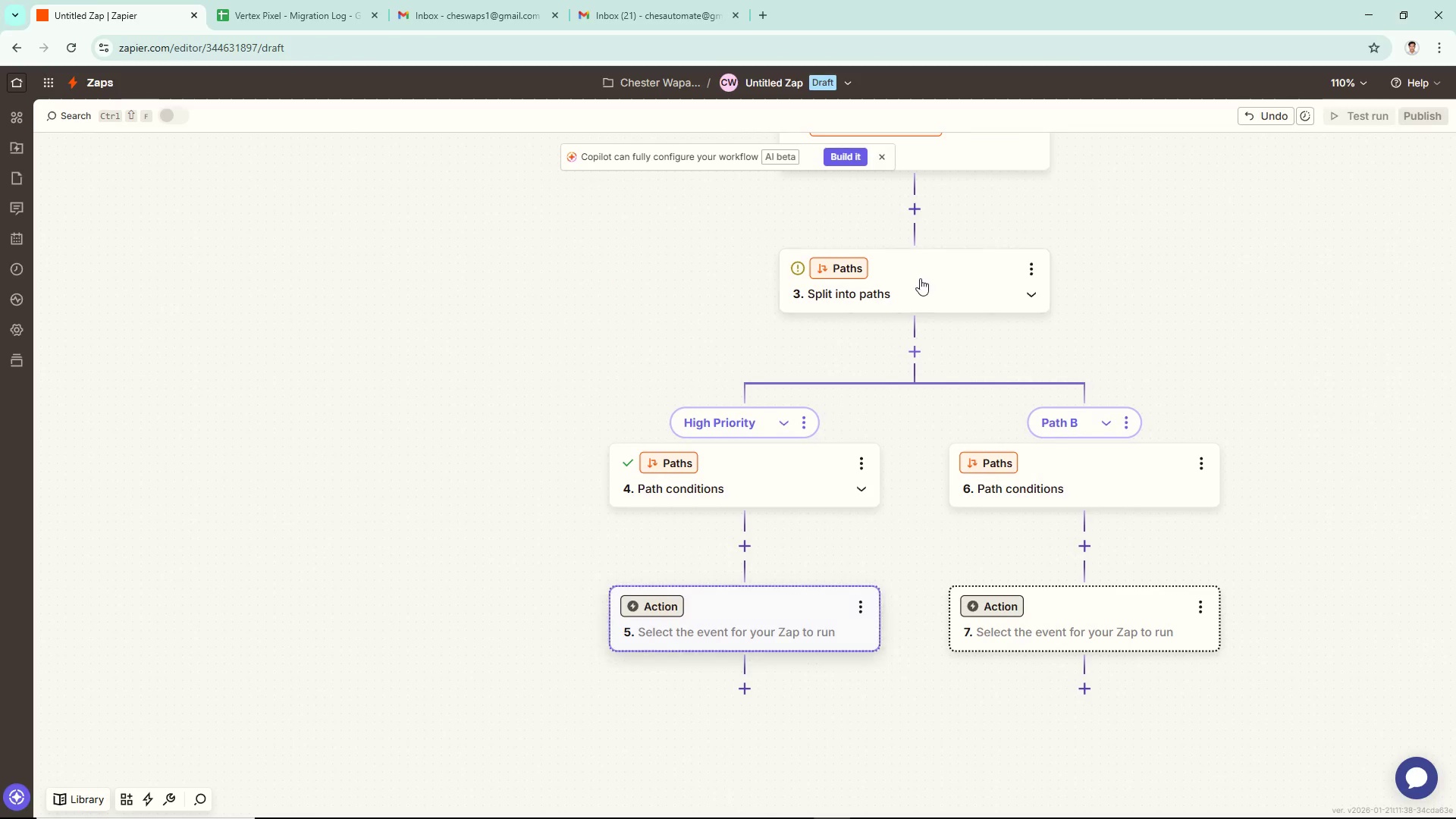 
double_click([921, 277])
 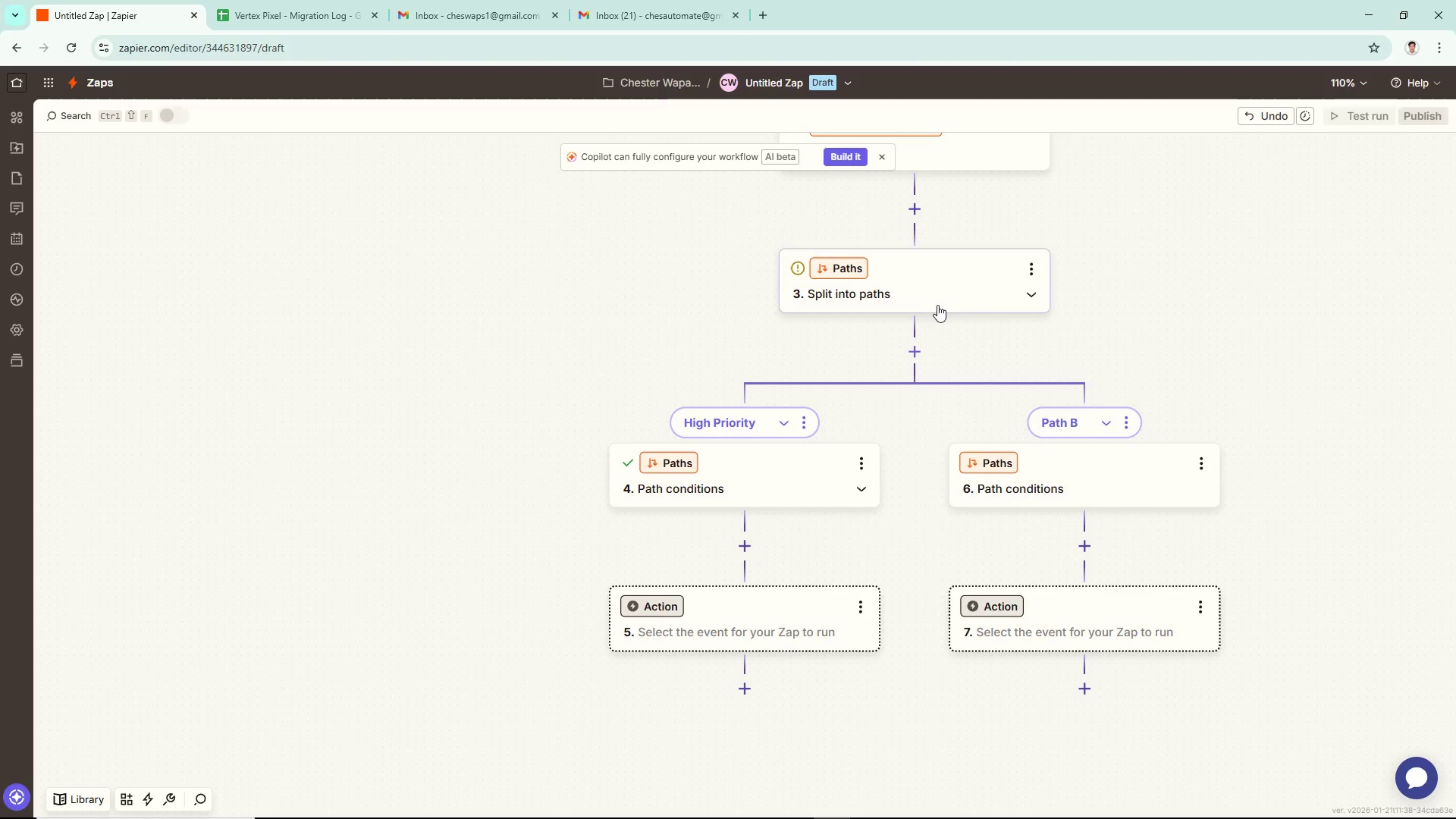 
double_click([938, 302])
 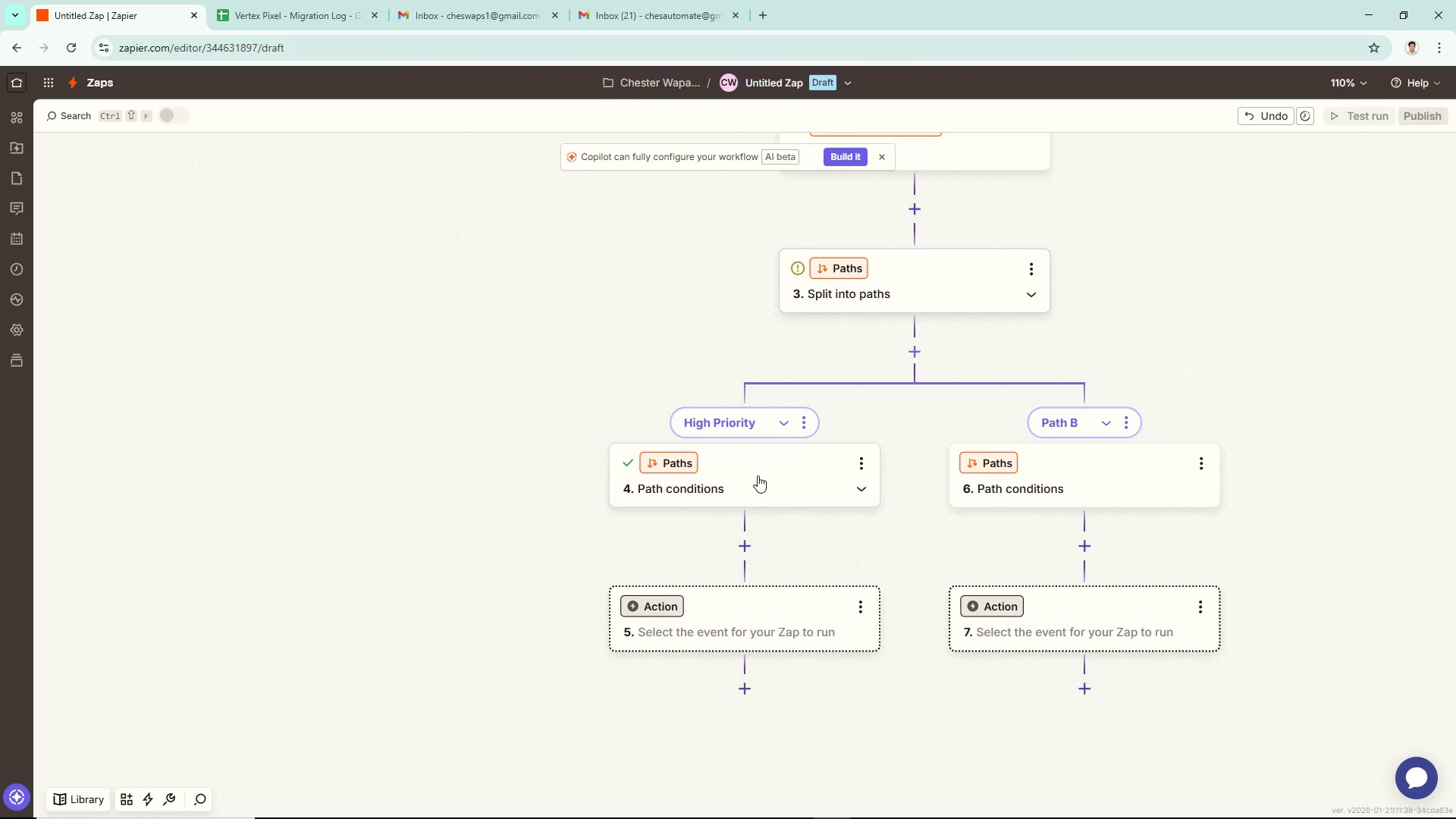 
double_click([756, 475])
 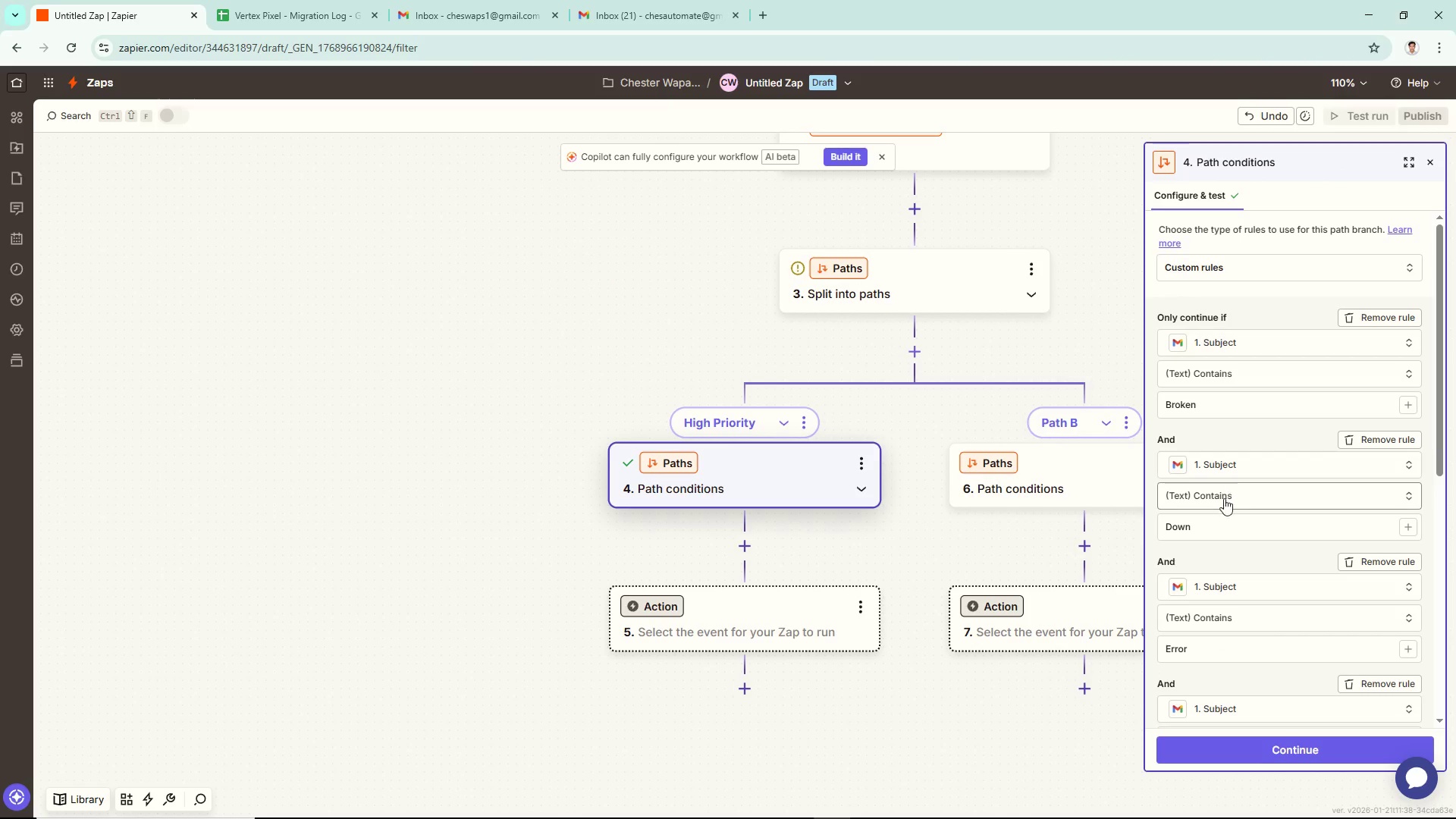 
scroll: coordinate [1215, 494], scroll_direction: up, amount: 3.0
 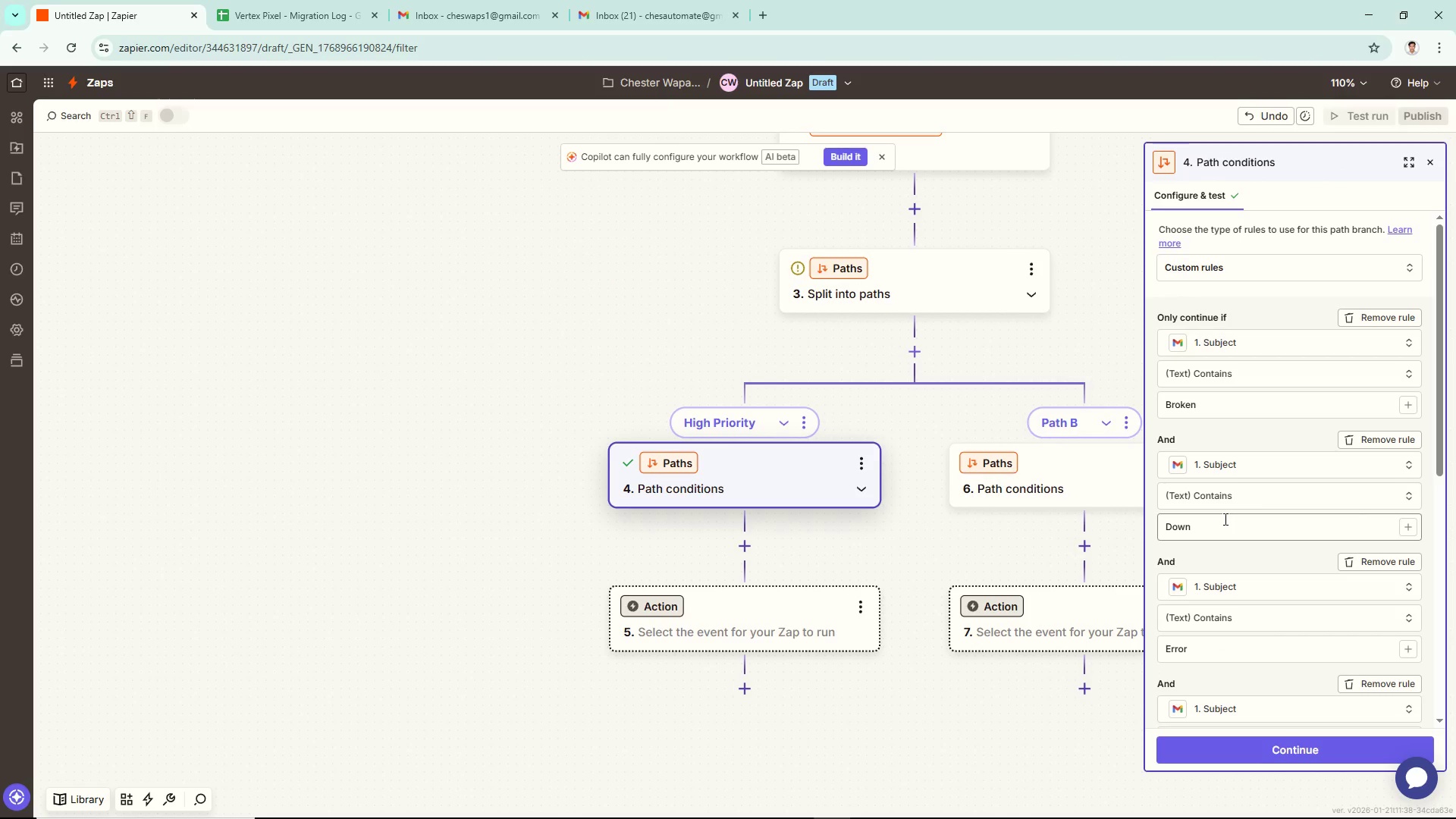 
scroll: coordinate [1289, 496], scroll_direction: down, amount: 11.0
 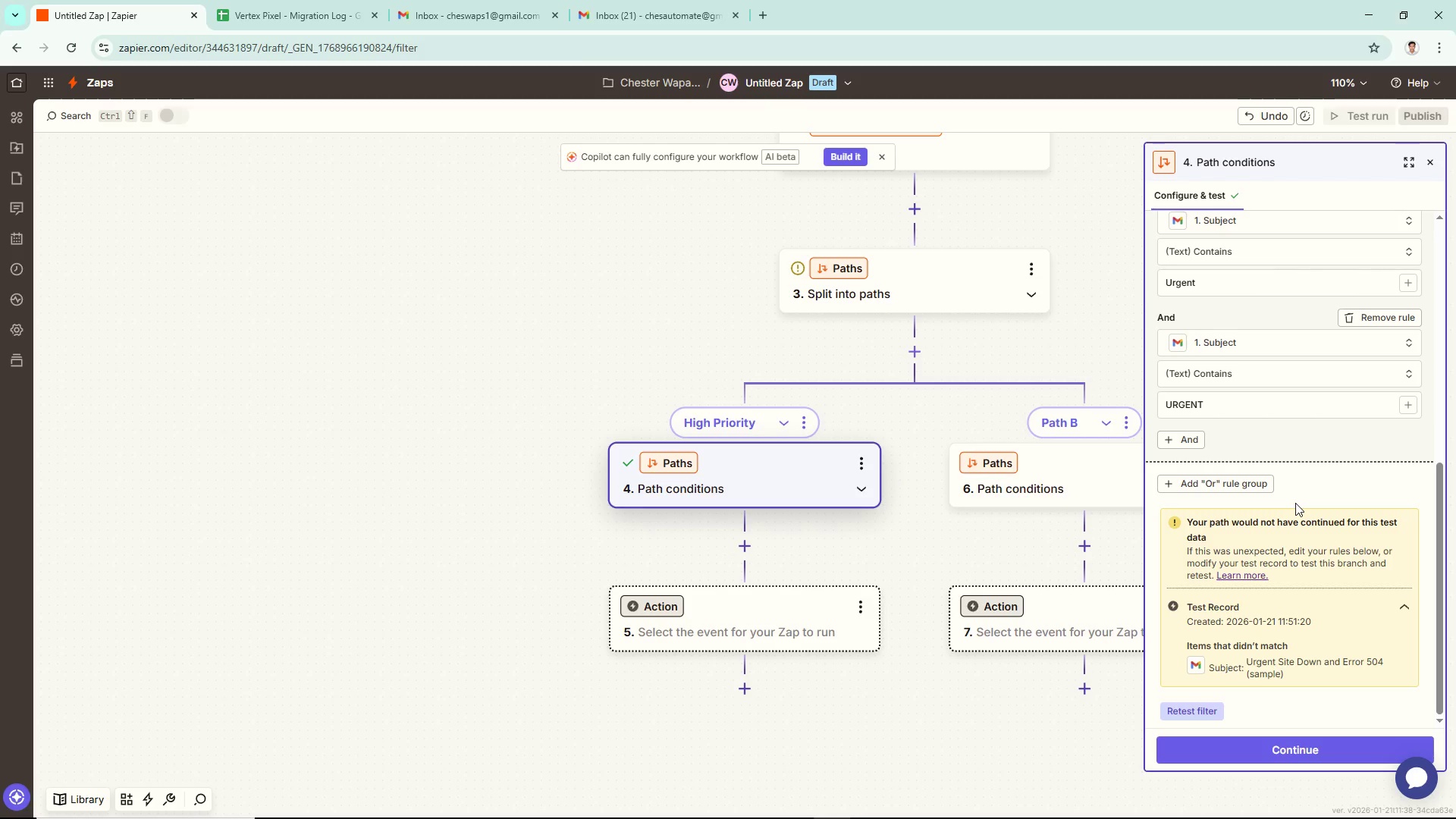 
scroll: coordinate [1298, 497], scroll_direction: up, amount: 11.0
 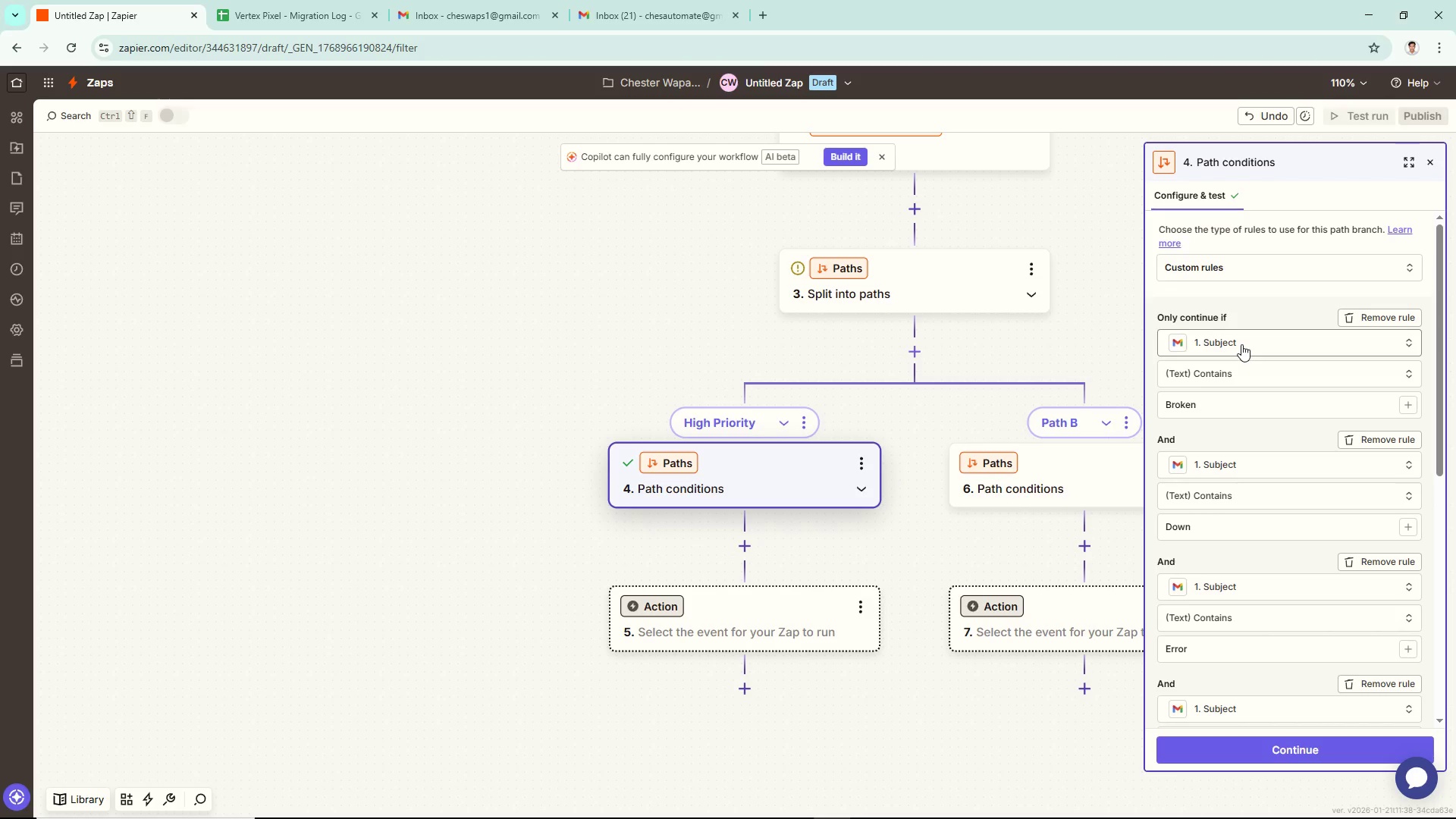 
left_click([1241, 344])
 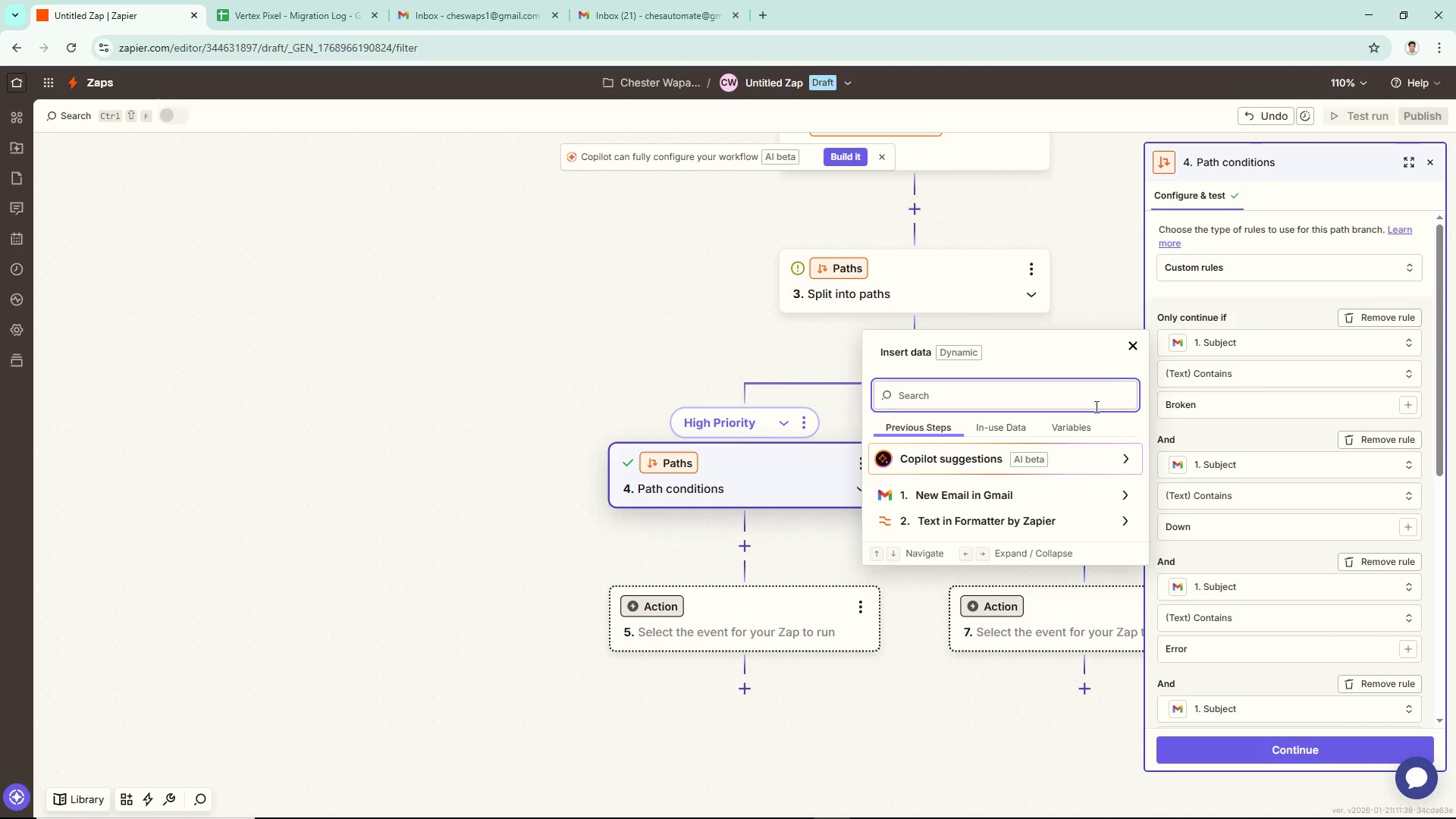 
left_click([1046, 484])
 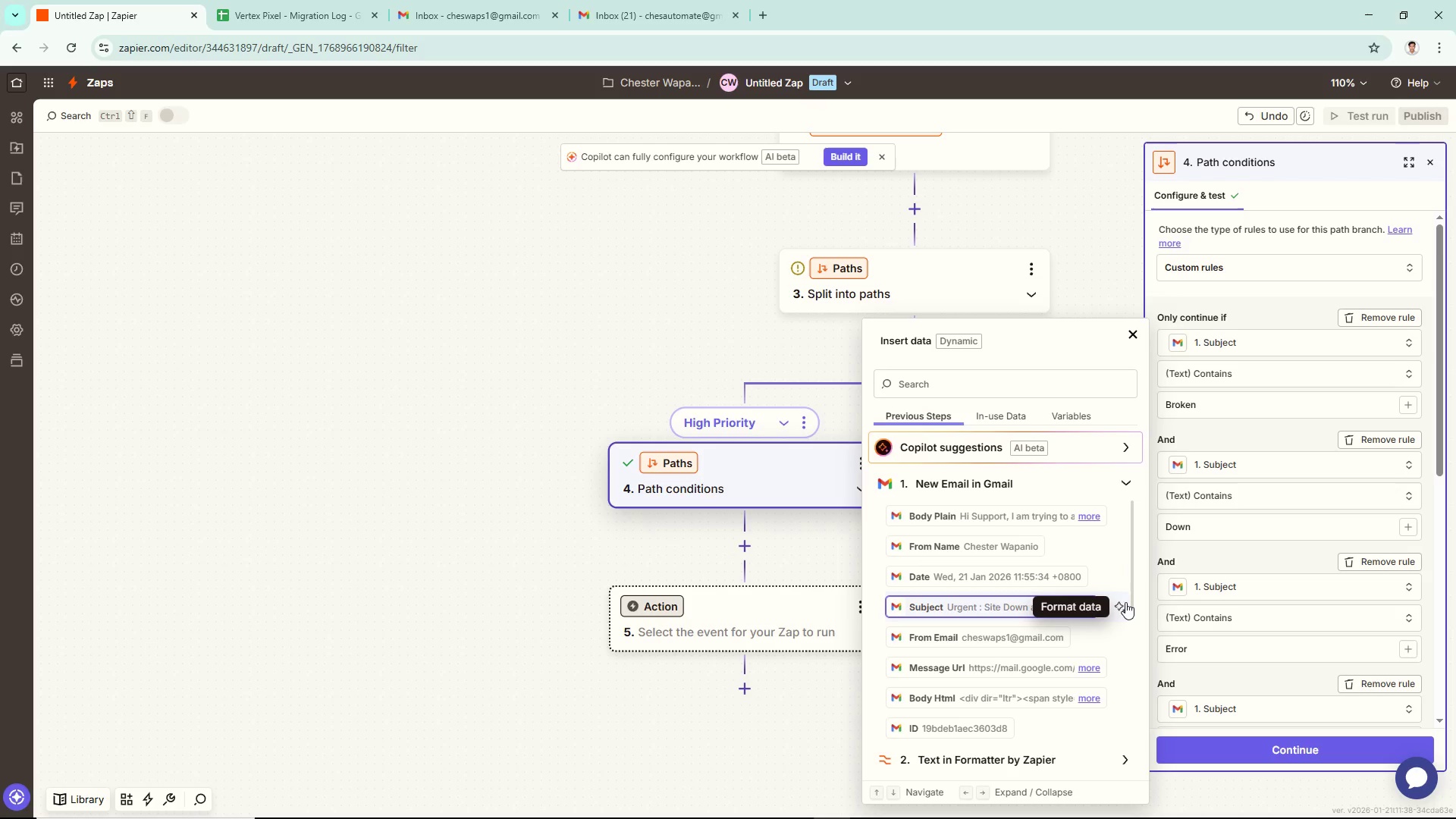 
wait(6.39)
 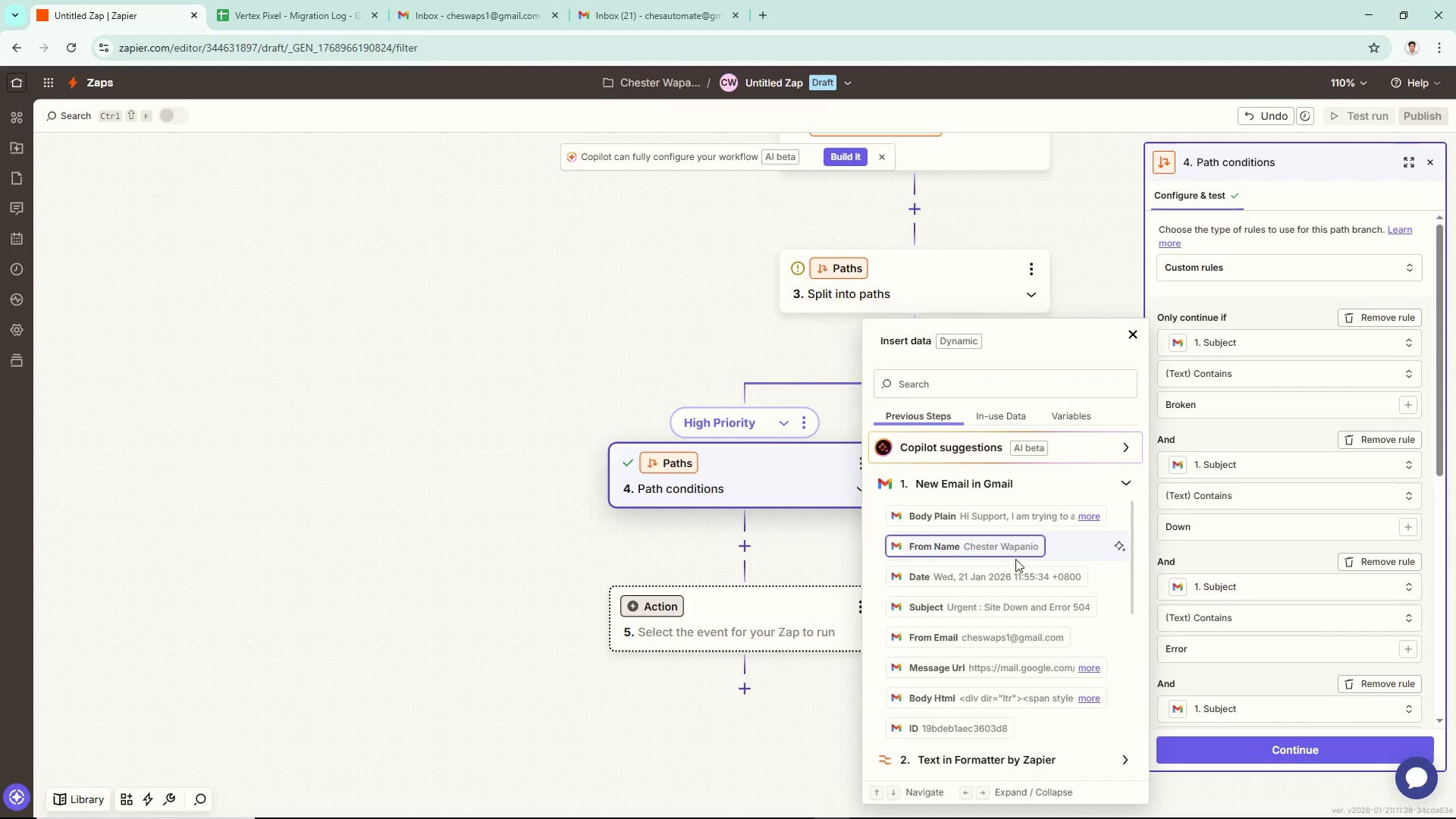 
left_click([1122, 599])
 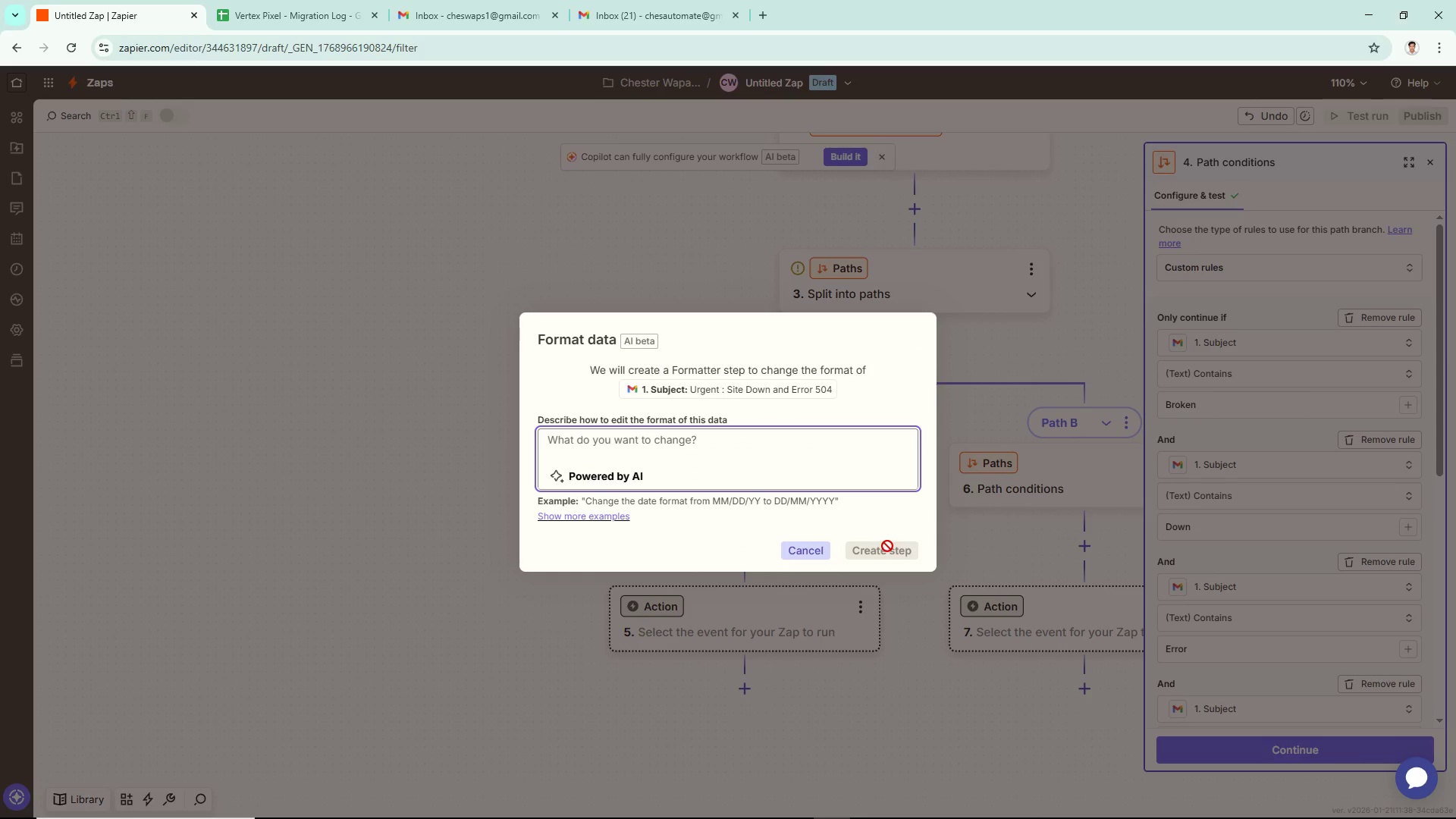 
double_click([797, 549])
 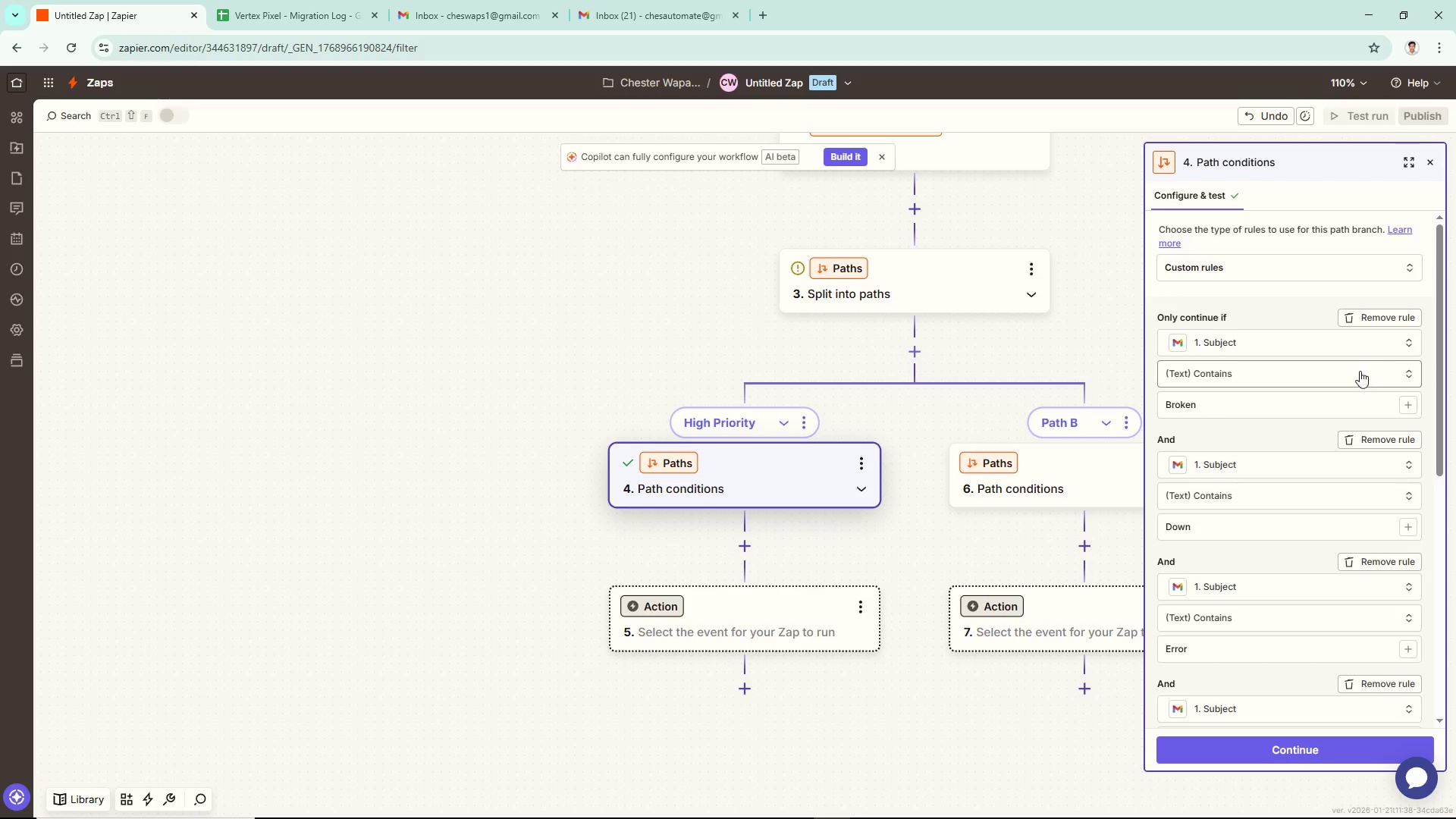 
left_click([1322, 348])
 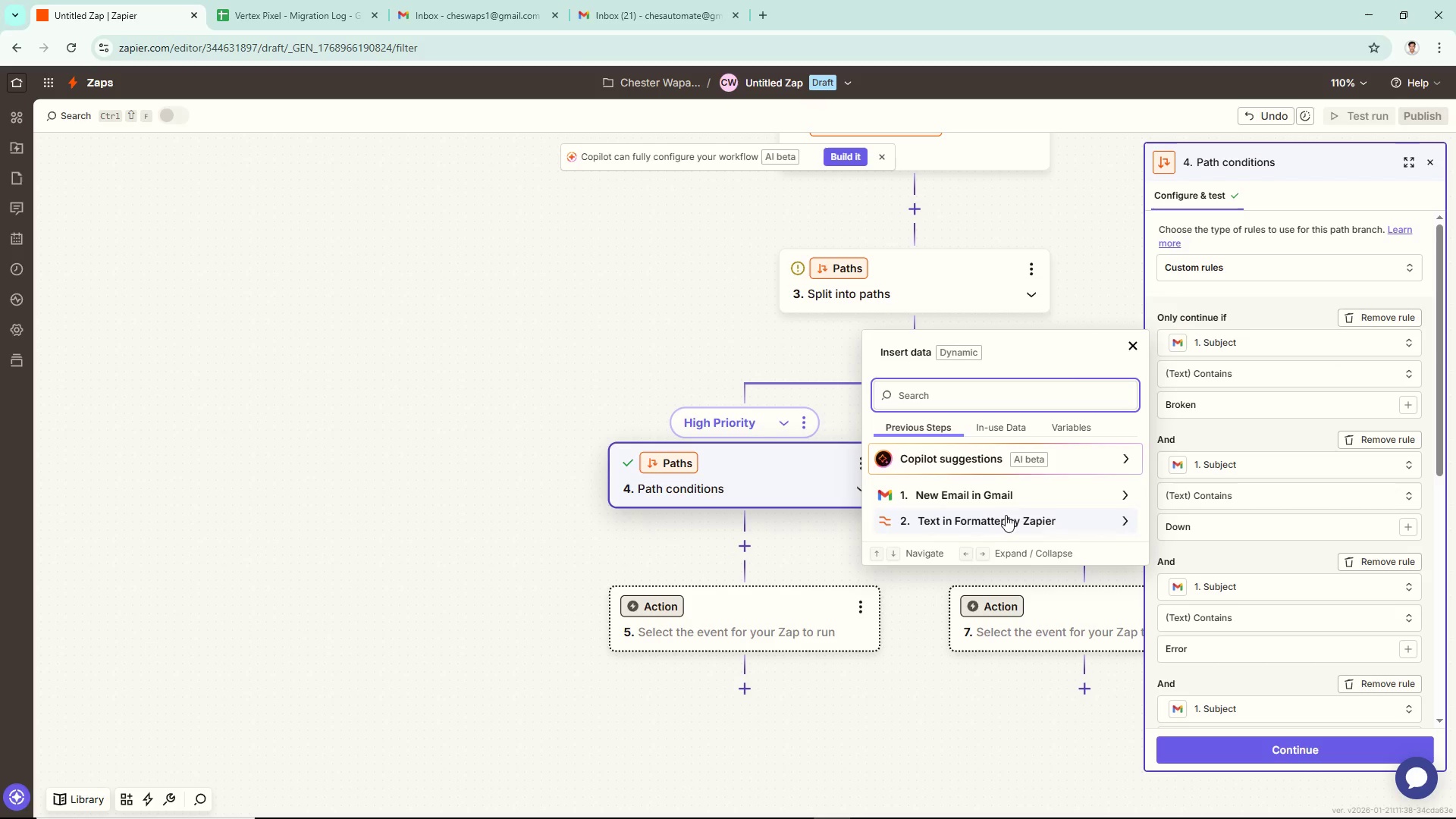 
left_click([1014, 500])
 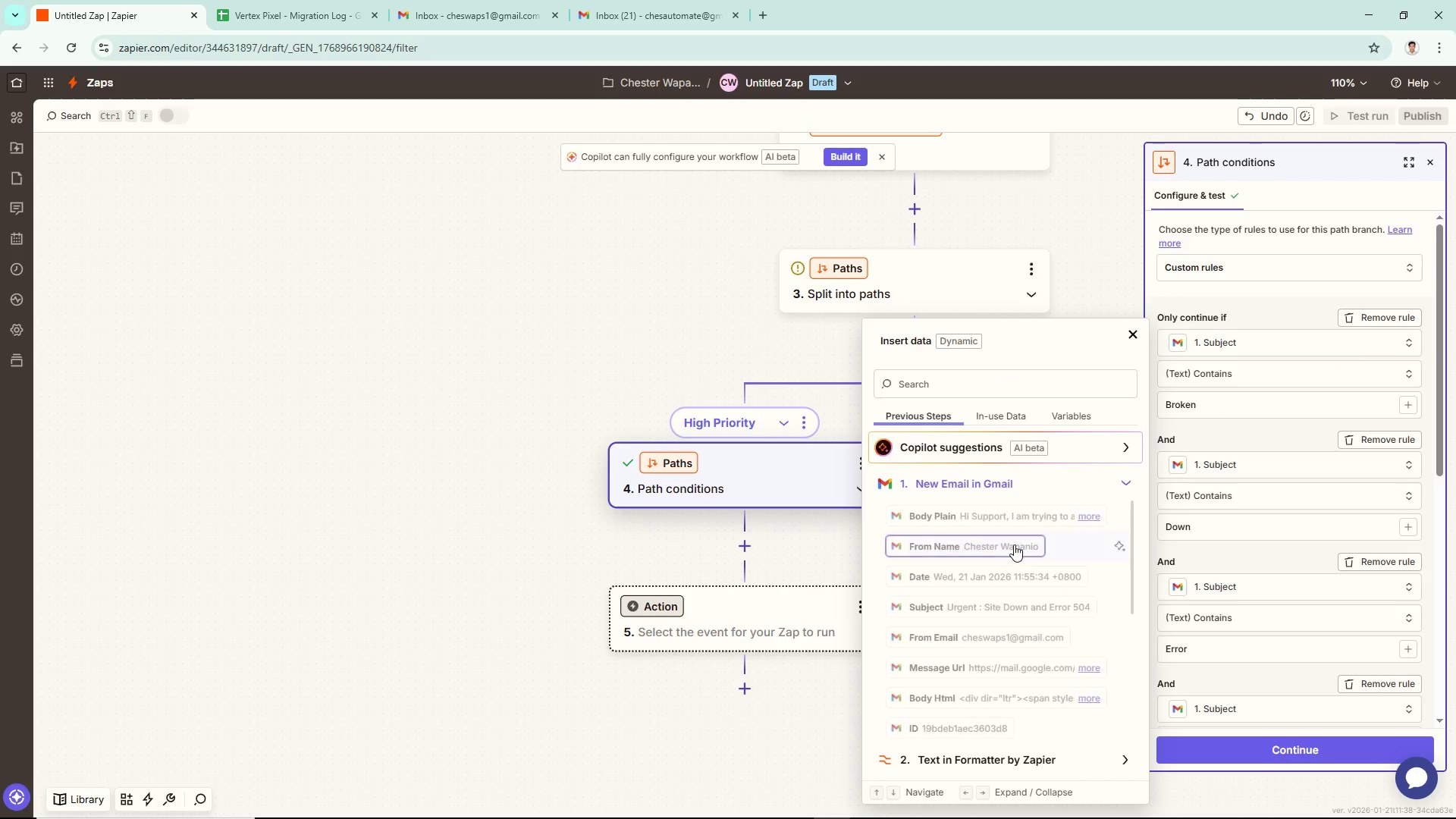 
scroll: coordinate [1014, 544], scroll_direction: down, amount: 1.0
 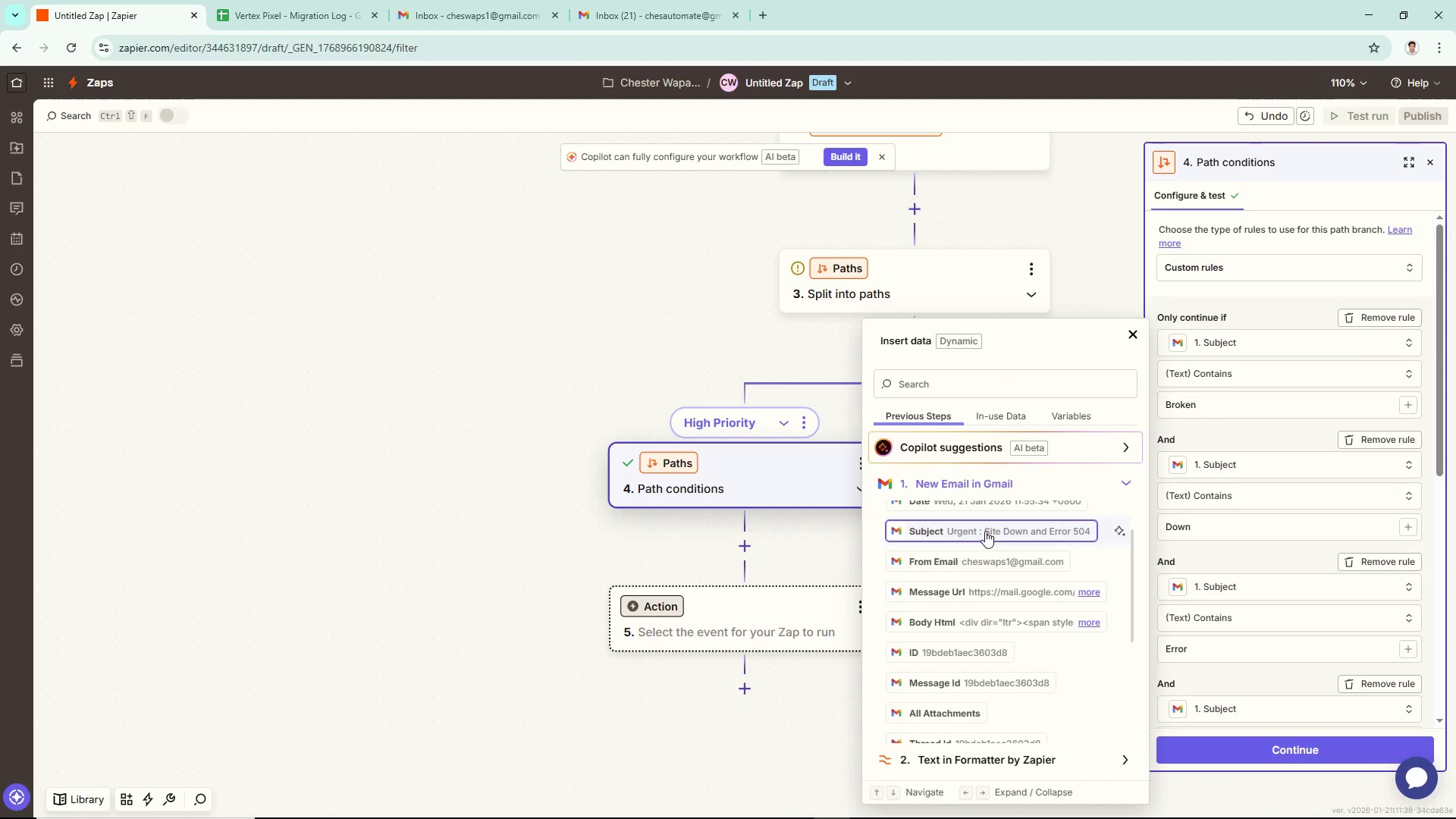 
left_click([985, 529])
 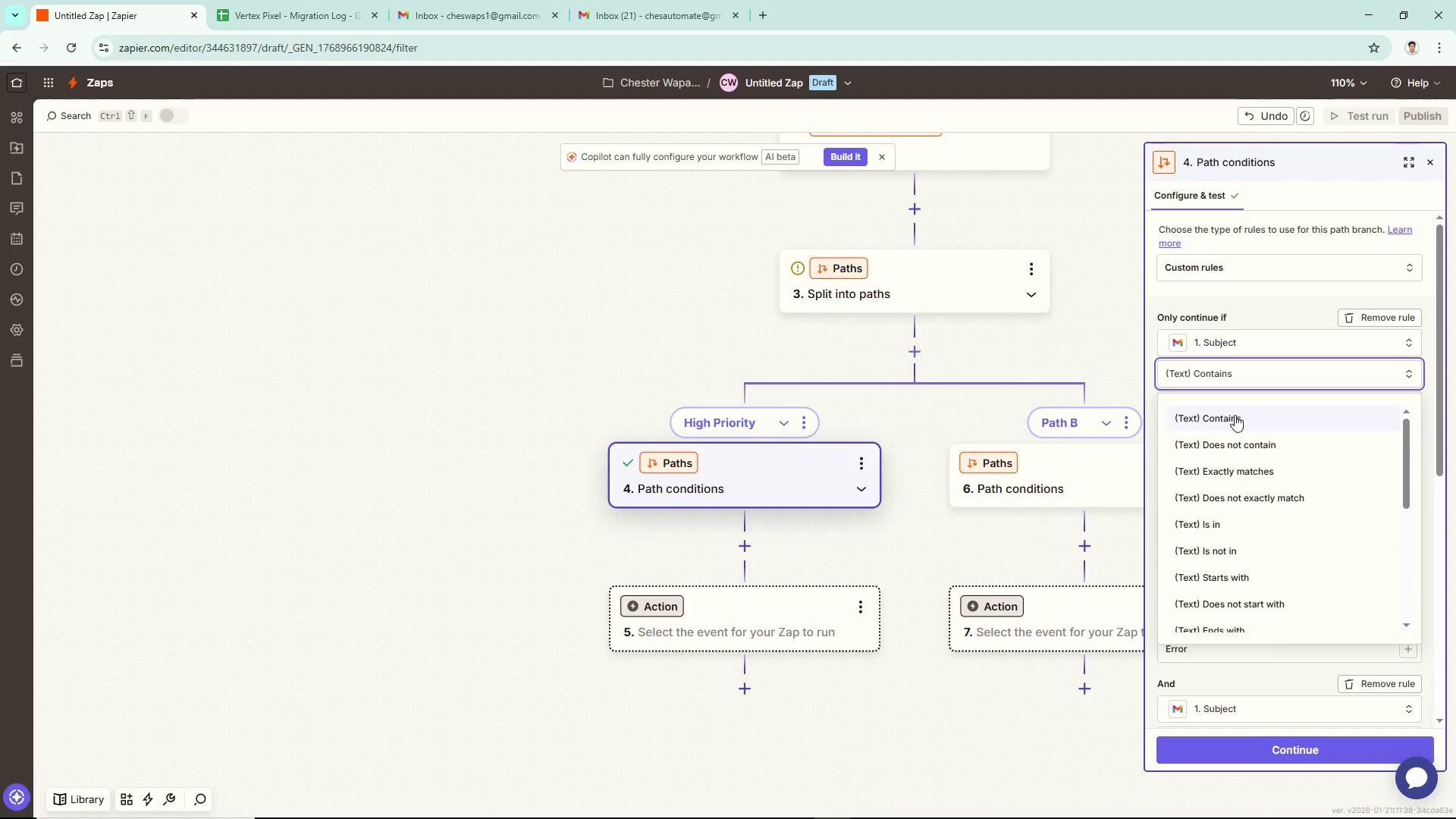 
scroll: coordinate [1210, 593], scroll_direction: down, amount: 10.0
 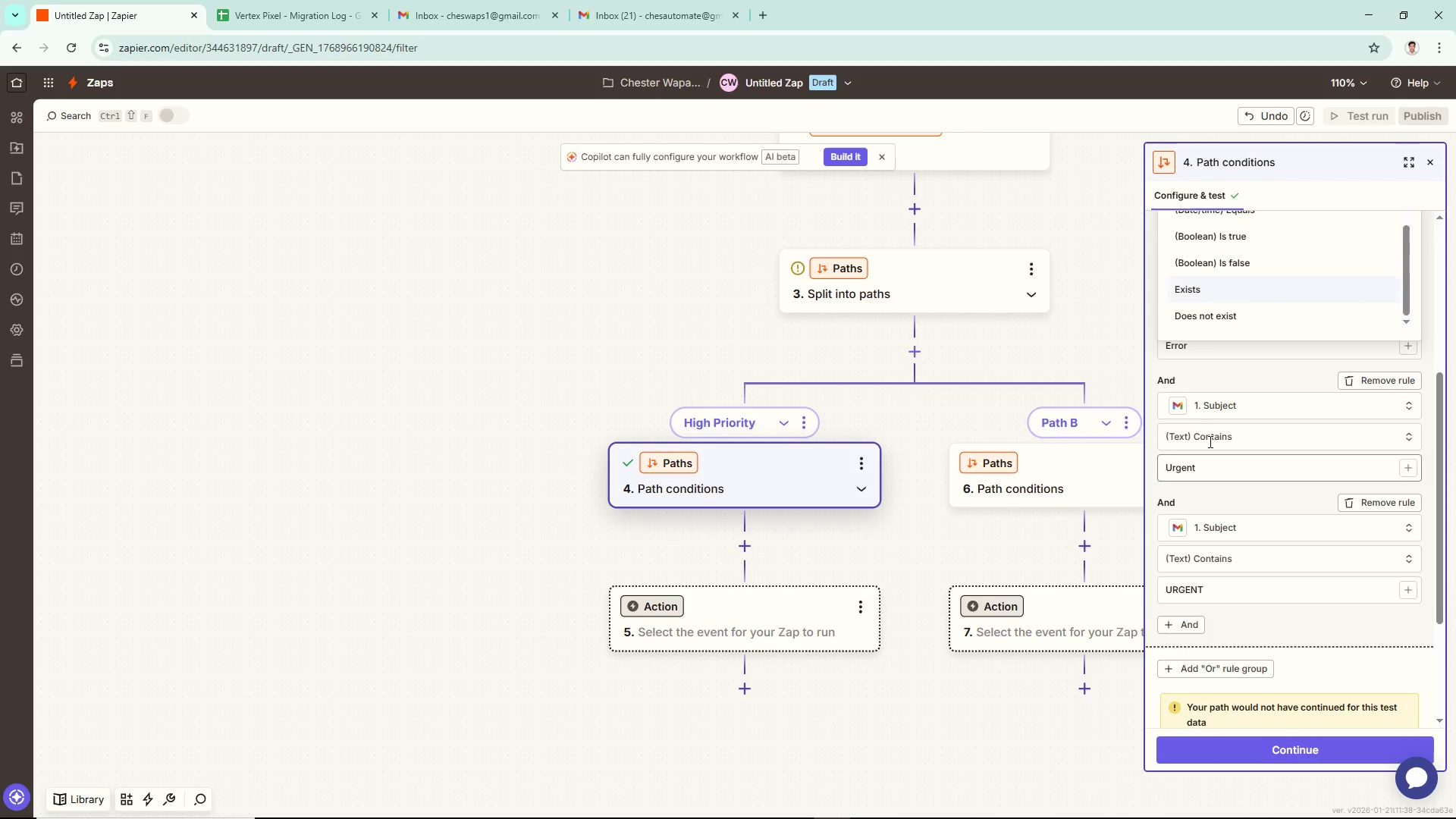 
scroll: coordinate [1227, 368], scroll_direction: up, amount: 11.0
 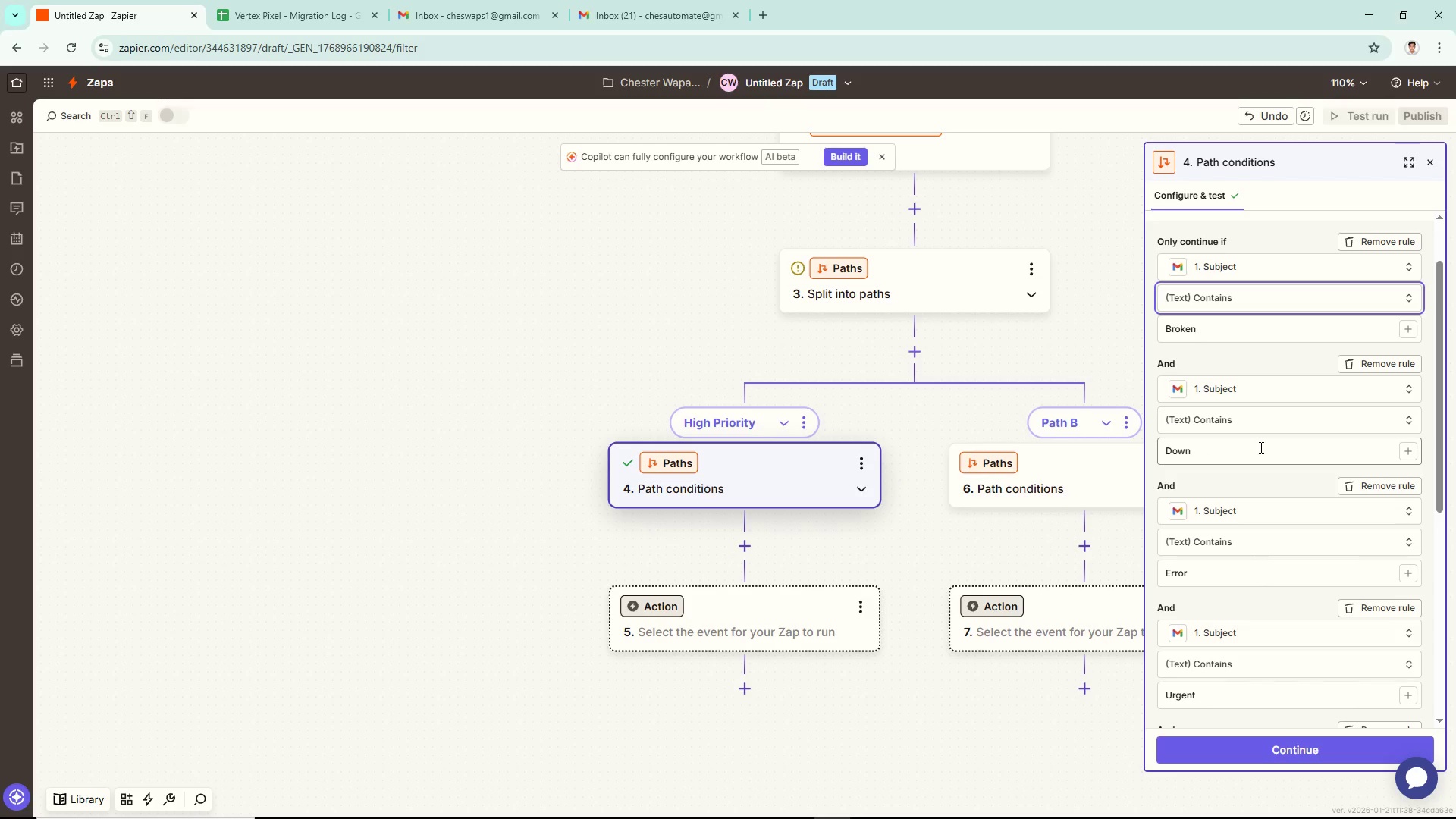 
scroll: coordinate [1211, 494], scroll_direction: down, amount: 1.0
 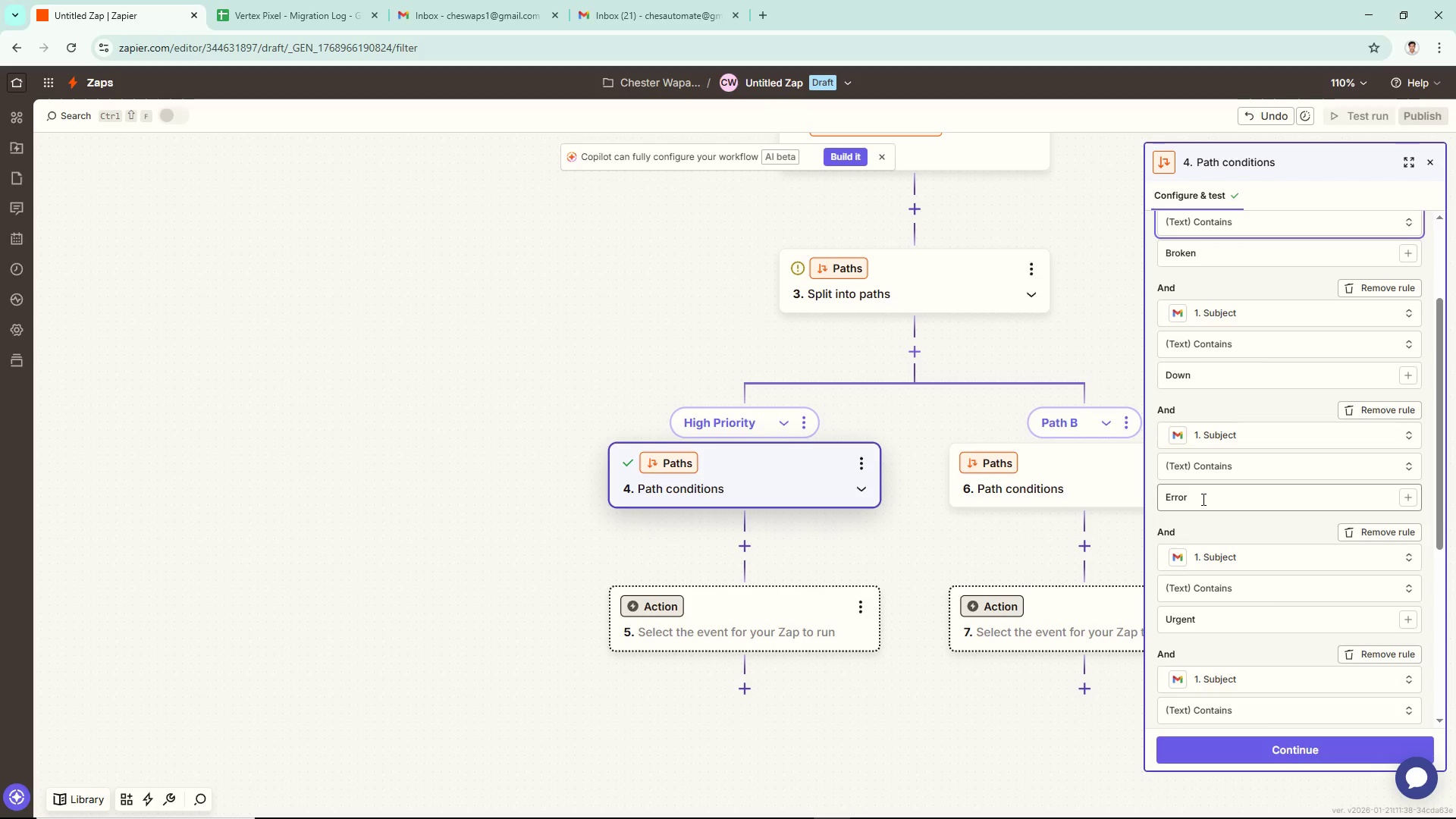 
left_click([1202, 498])
 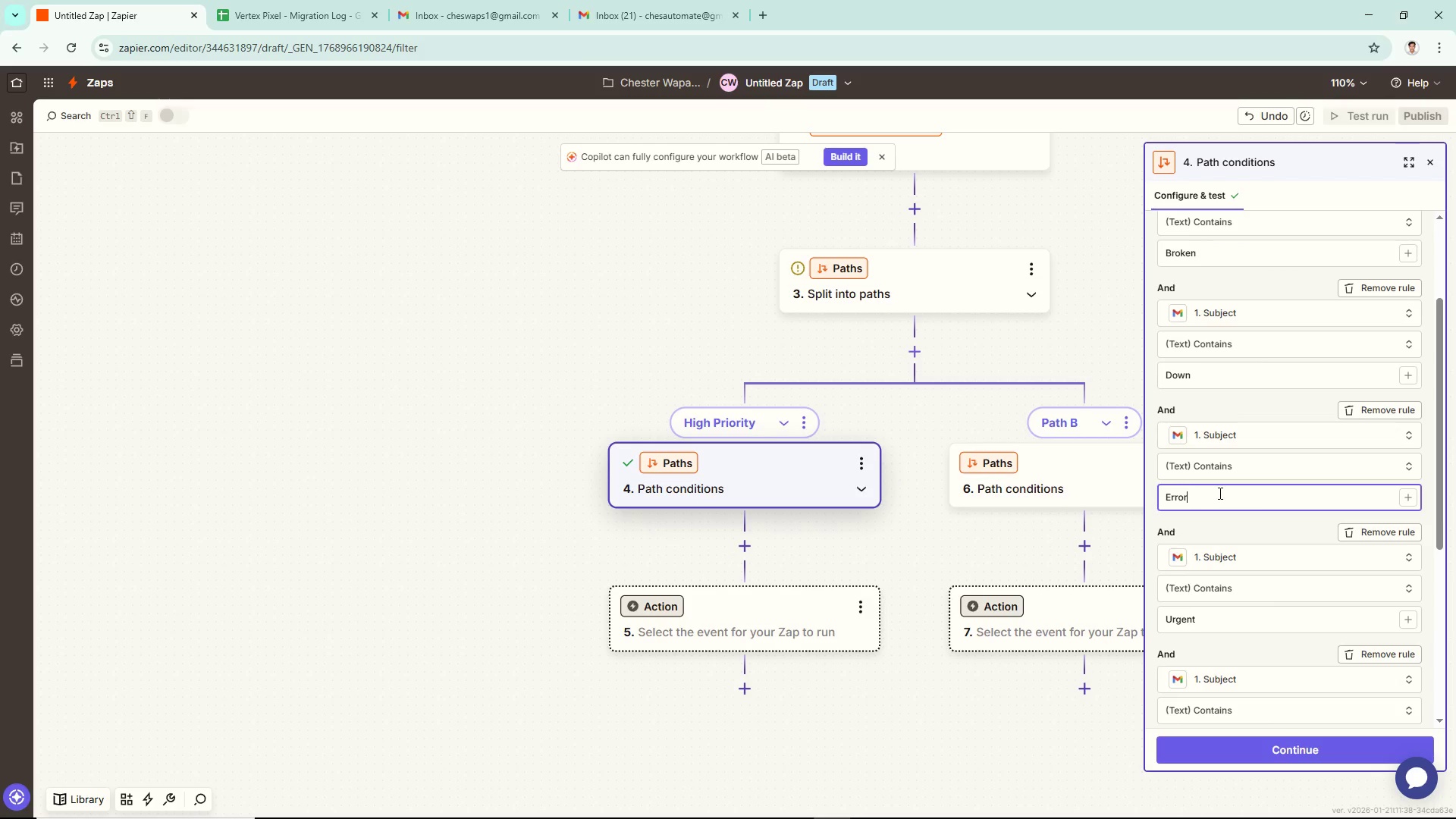 
scroll: coordinate [1220, 493], scroll_direction: down, amount: 1.0
 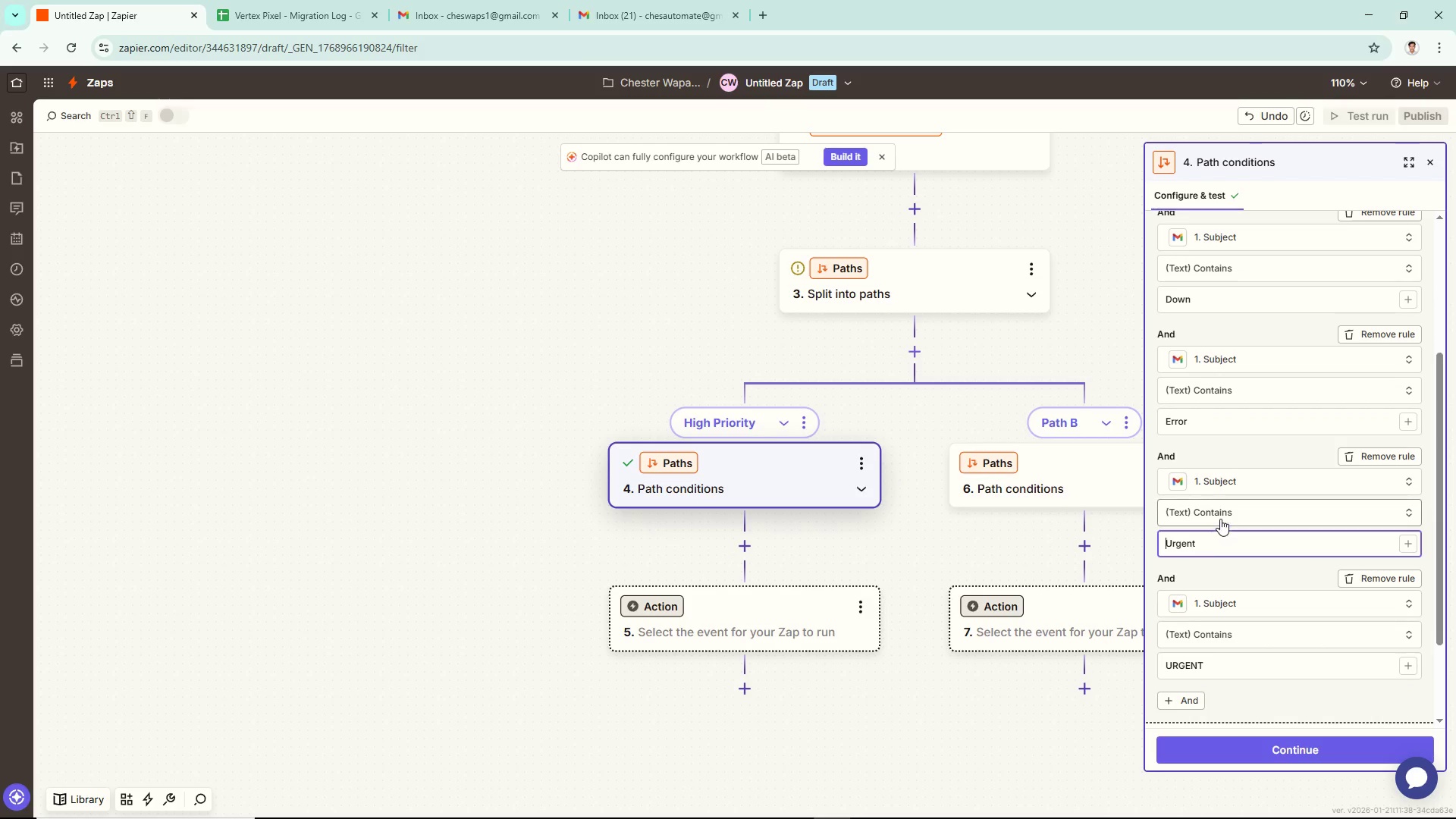 
left_click([1222, 510])
 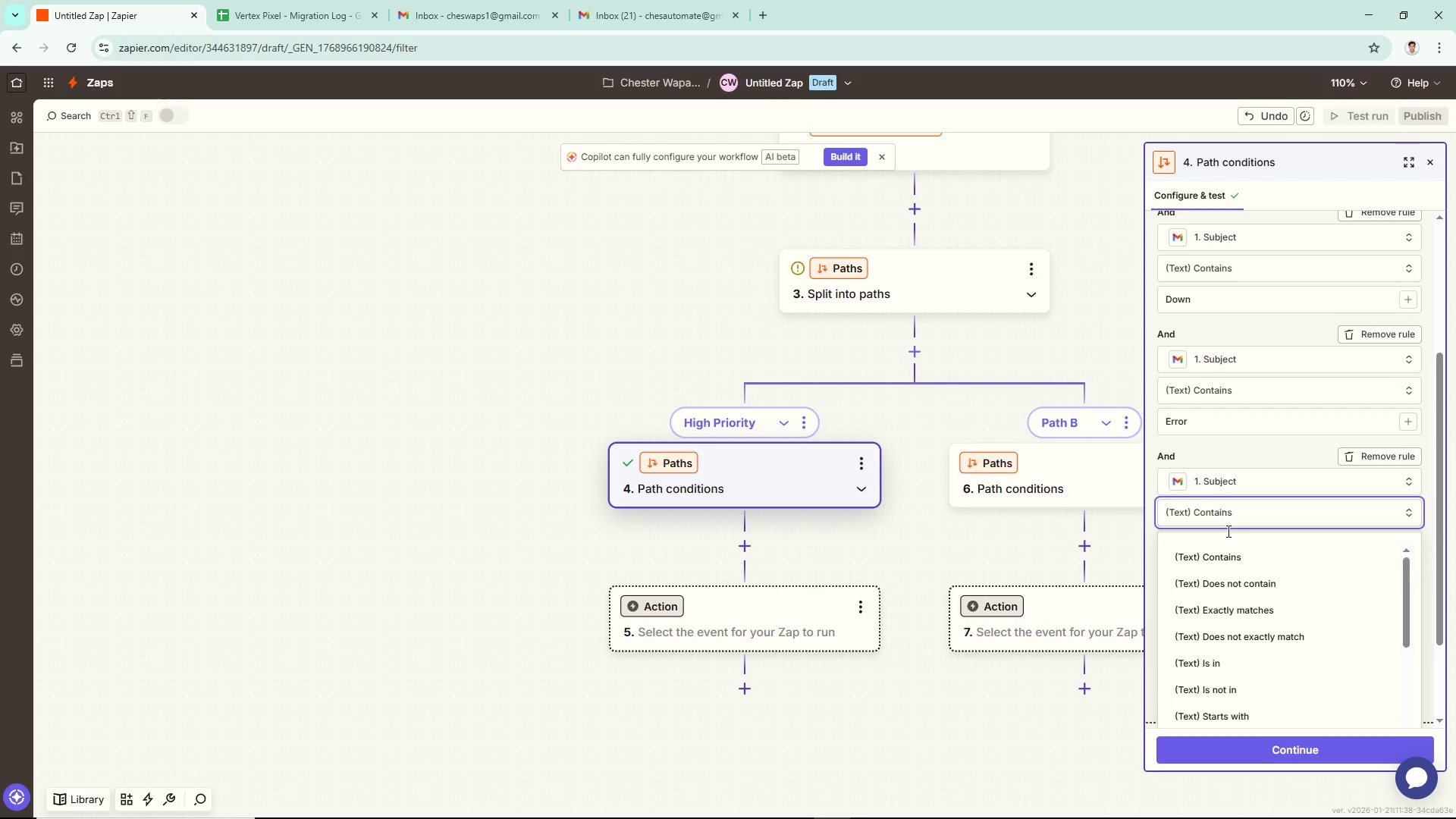 
left_click([1229, 557])
 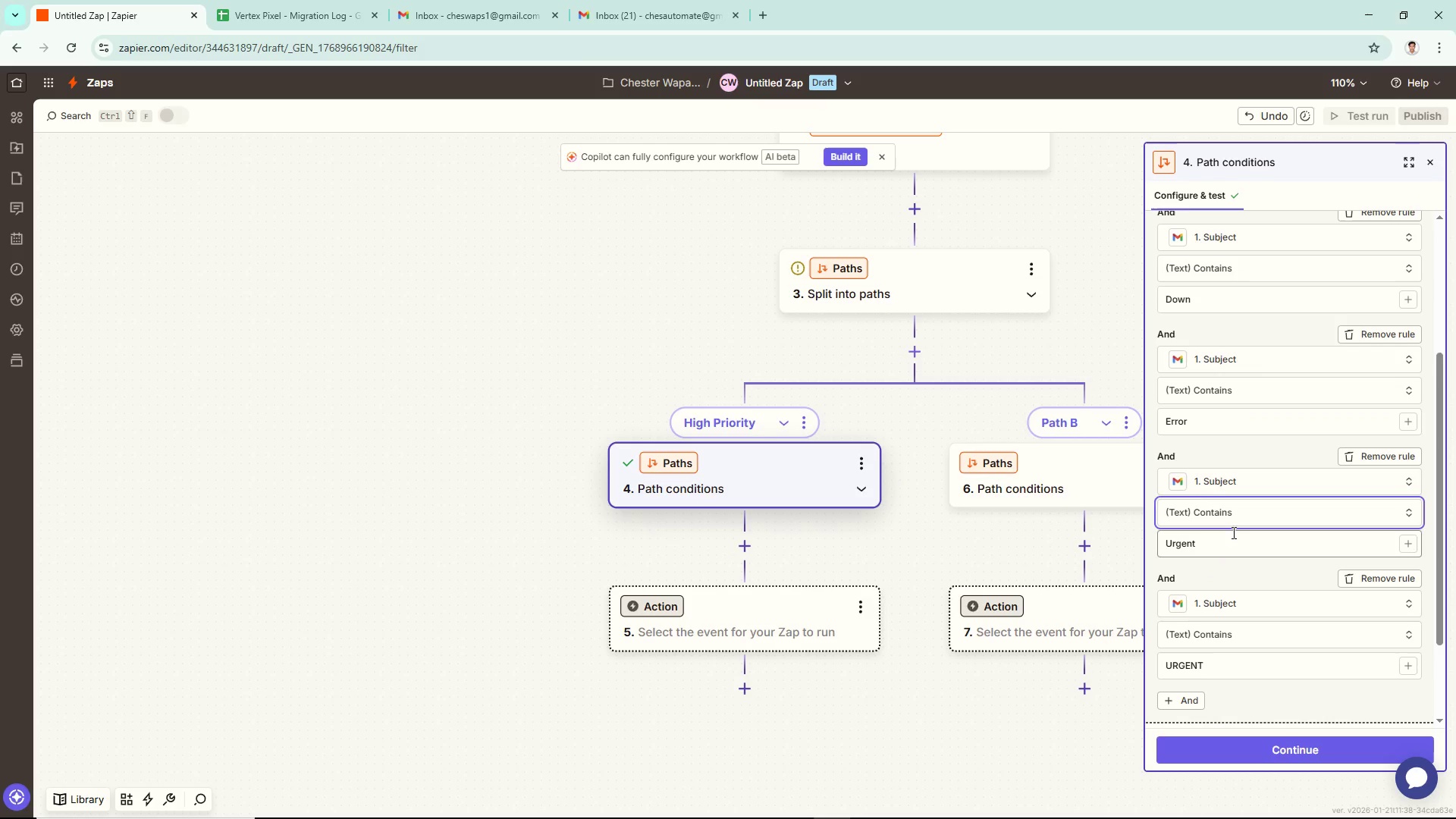 
scroll: coordinate [1234, 529], scroll_direction: down, amount: 2.0
 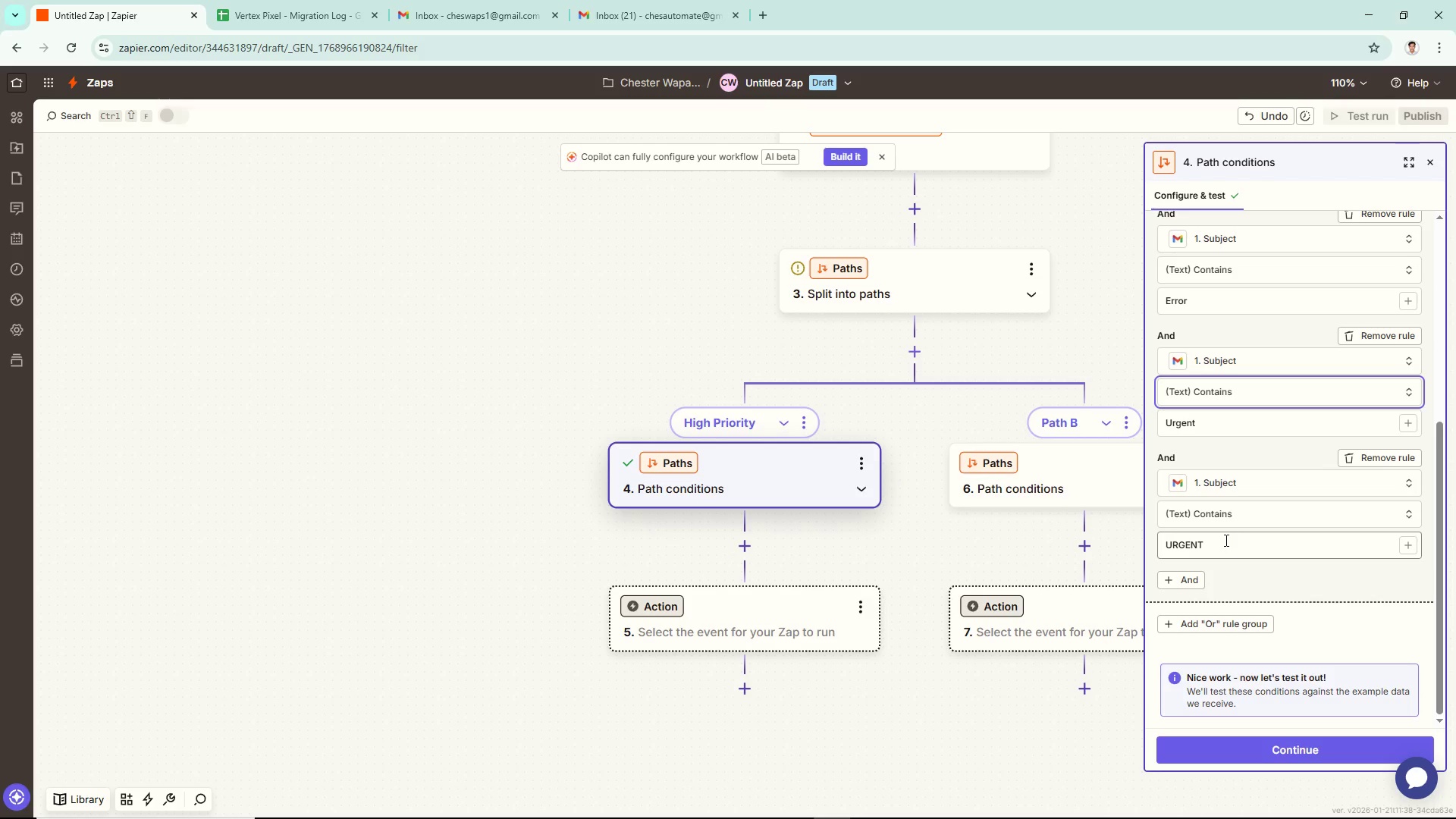 
left_click([1220, 546])
 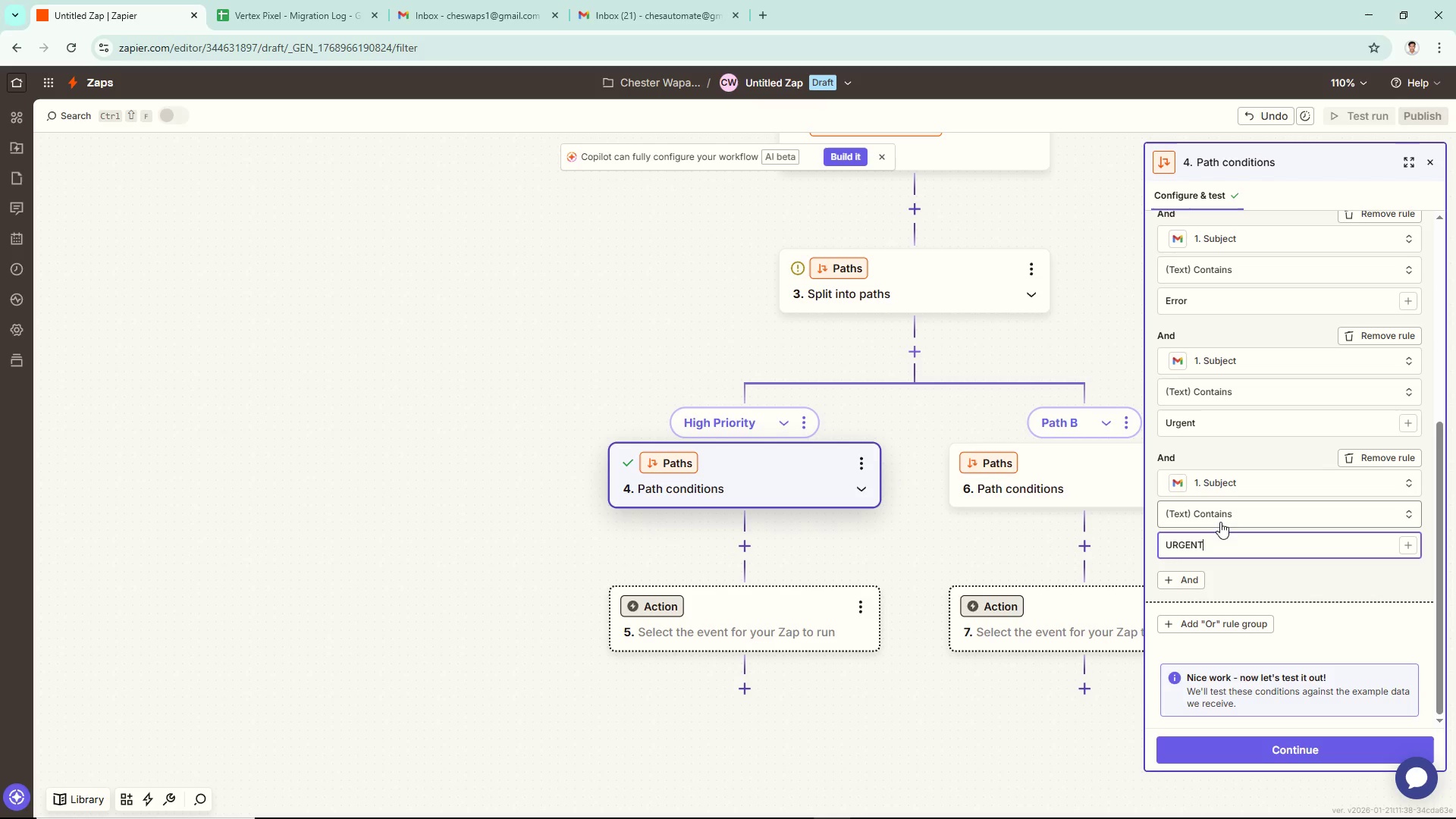 
left_click([1220, 522])
 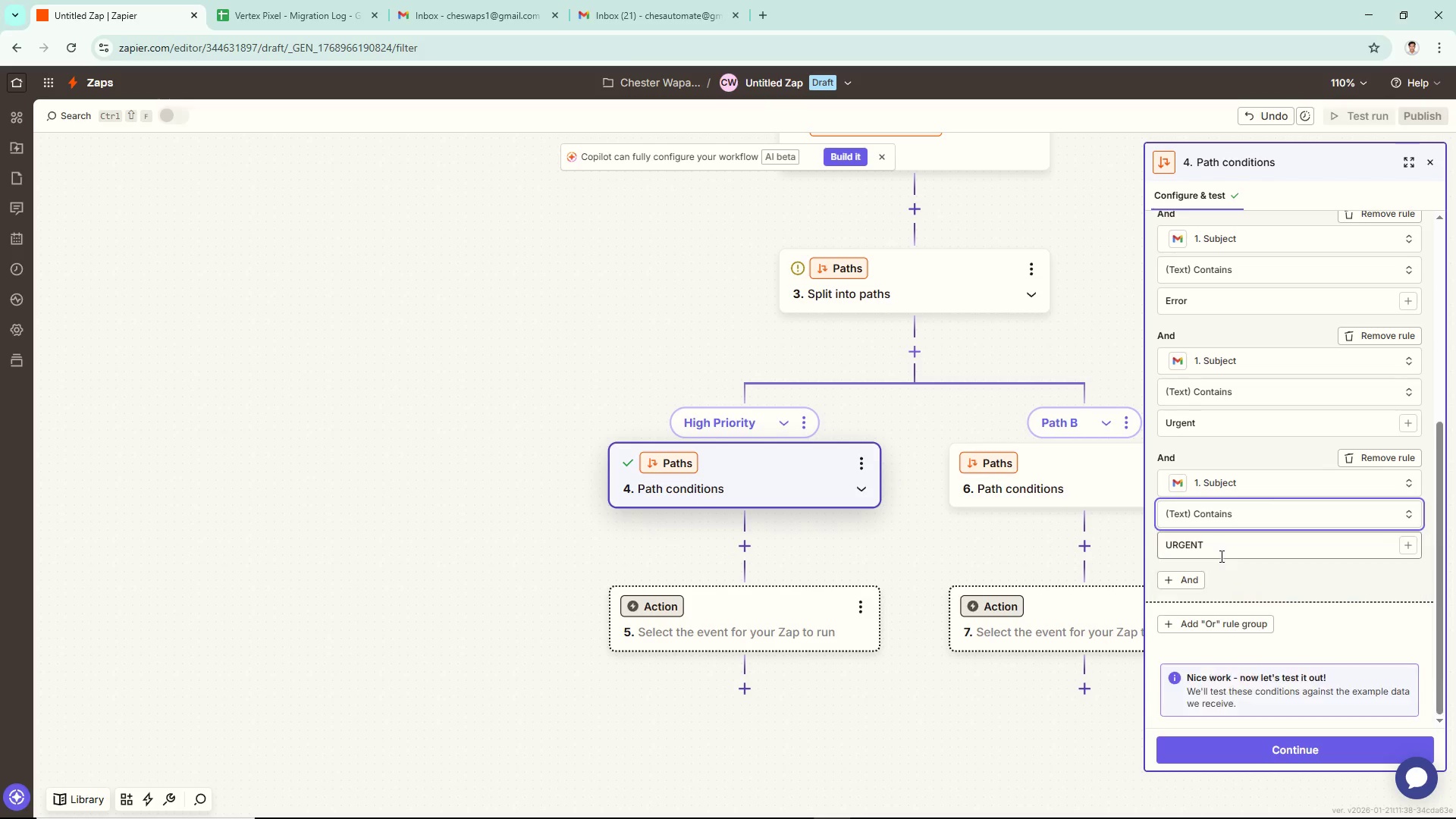 
scroll: coordinate [1218, 535], scroll_direction: down, amount: 2.0
 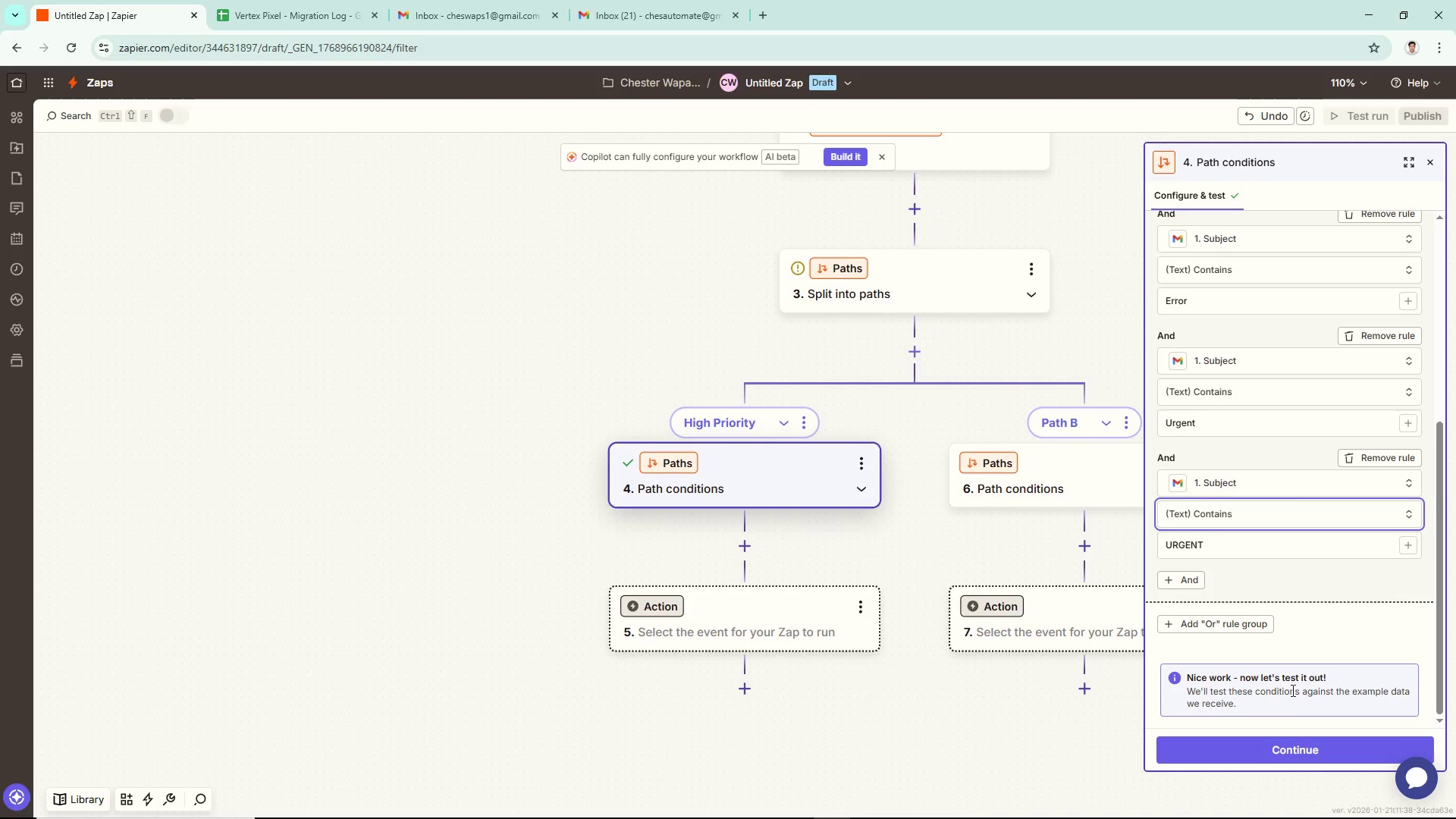 
left_click([1287, 739])
 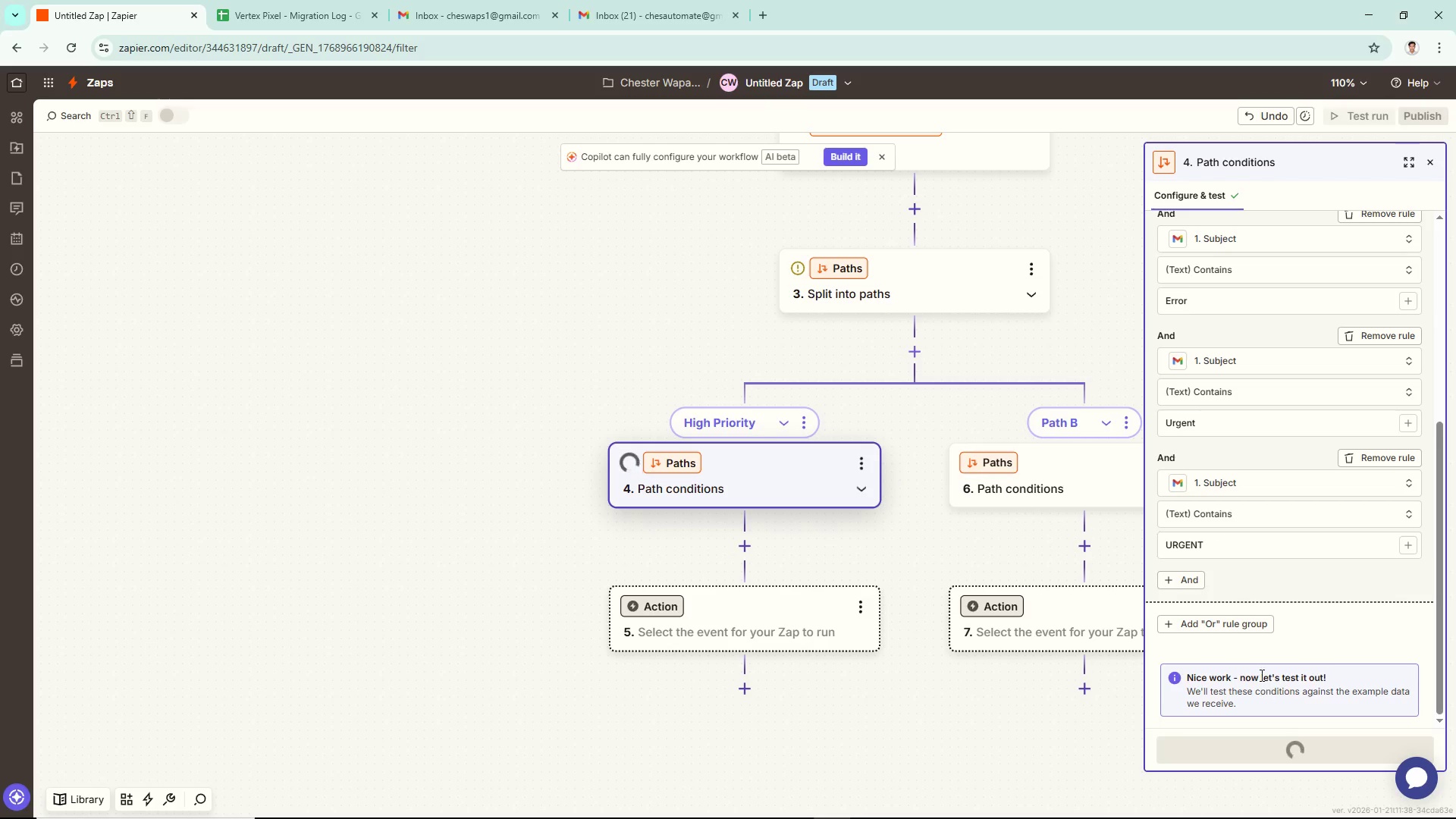 
scroll: coordinate [1269, 587], scroll_direction: down, amount: 2.0
 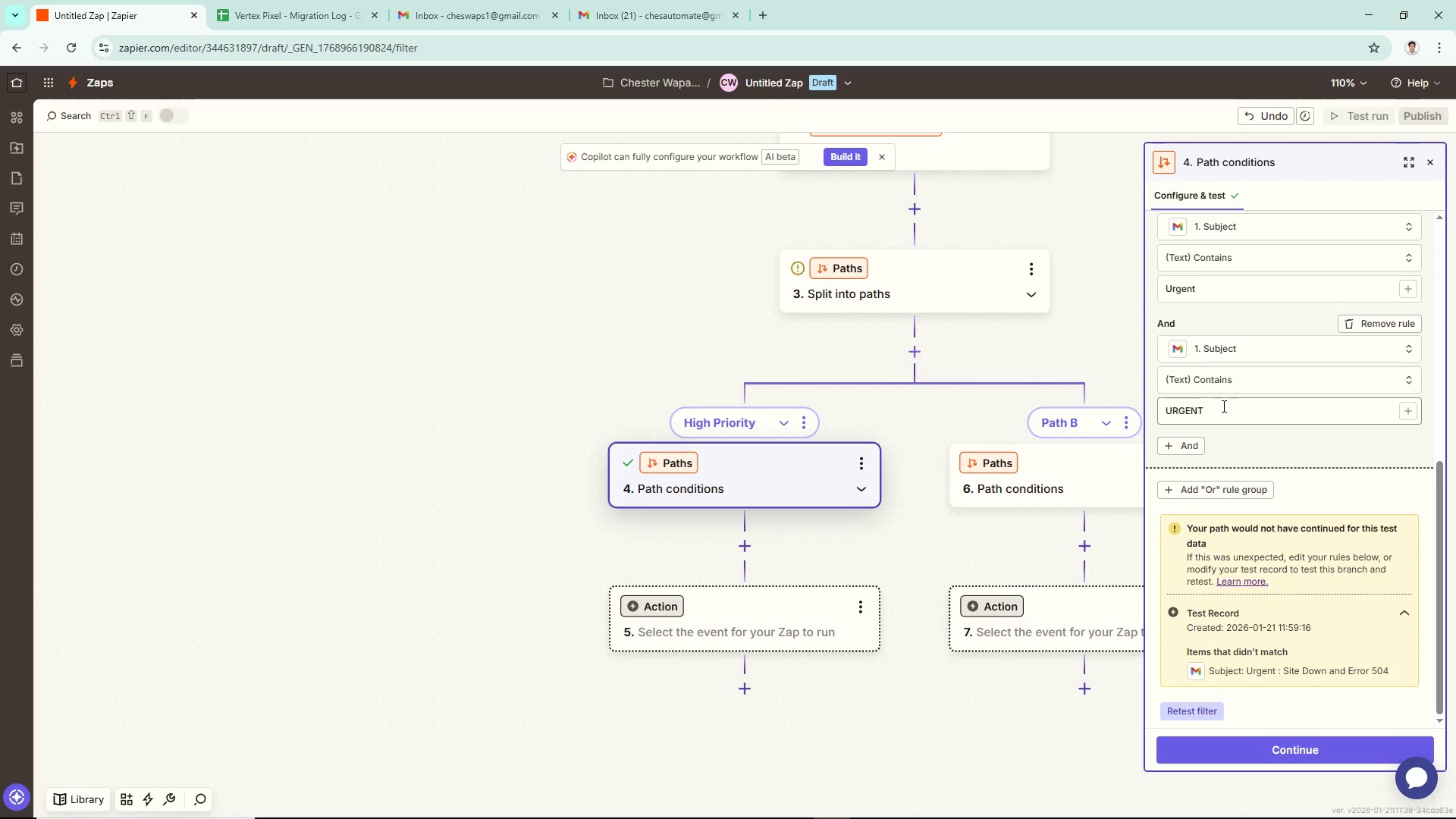 
wait(7.18)
 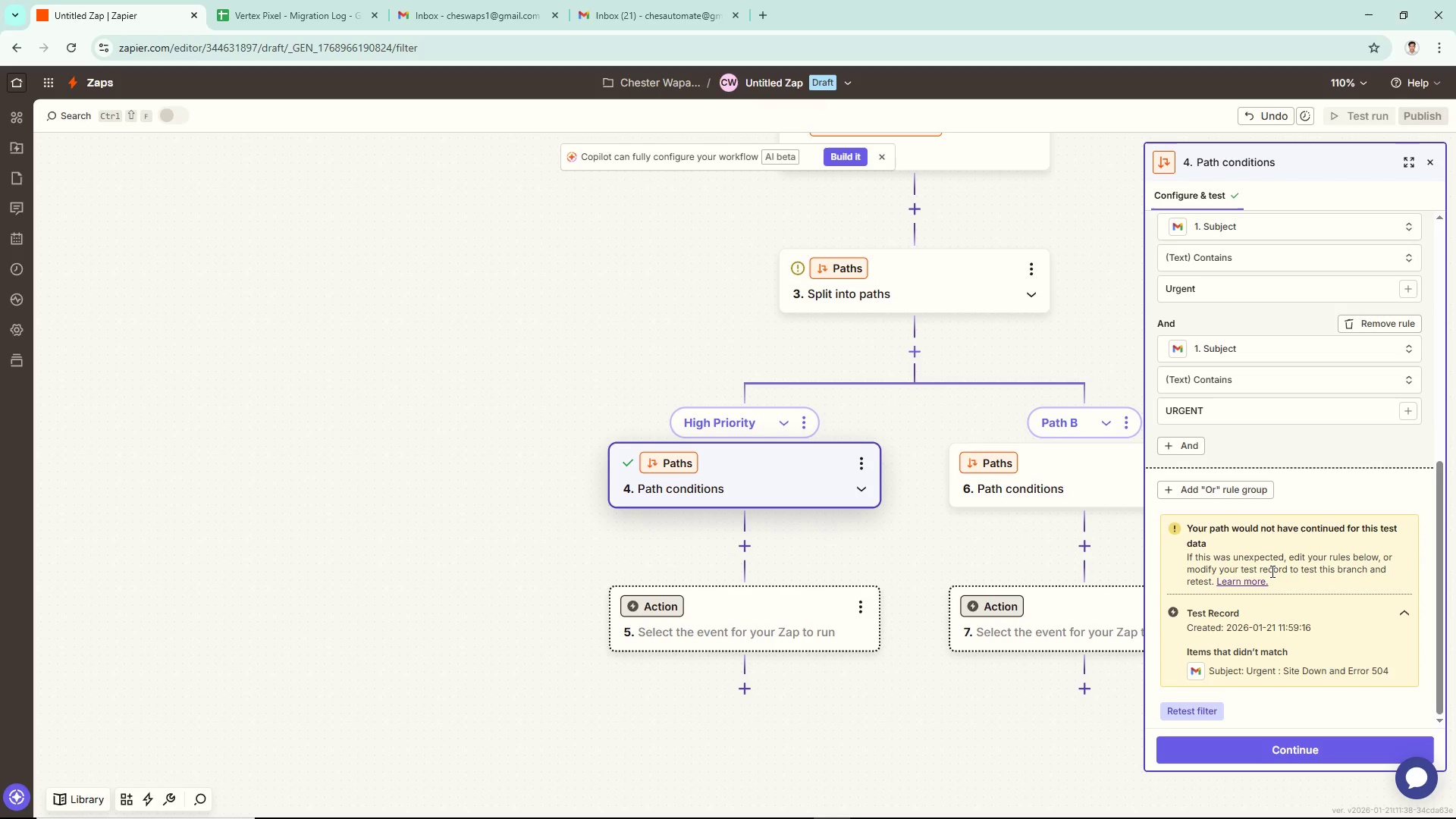 
scroll: coordinate [1332, 376], scroll_direction: up, amount: 15.0
 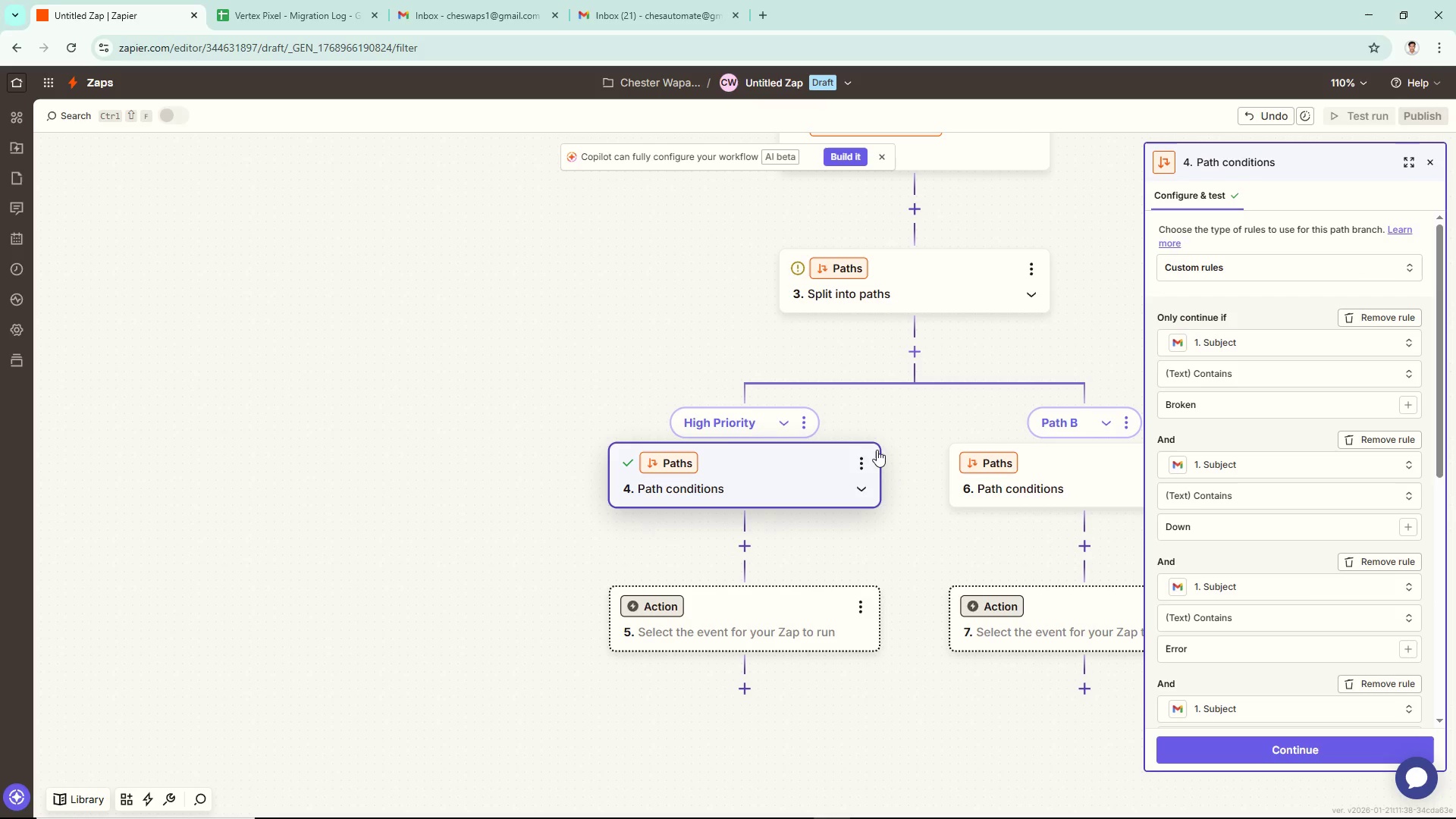 
wait(8.0)
 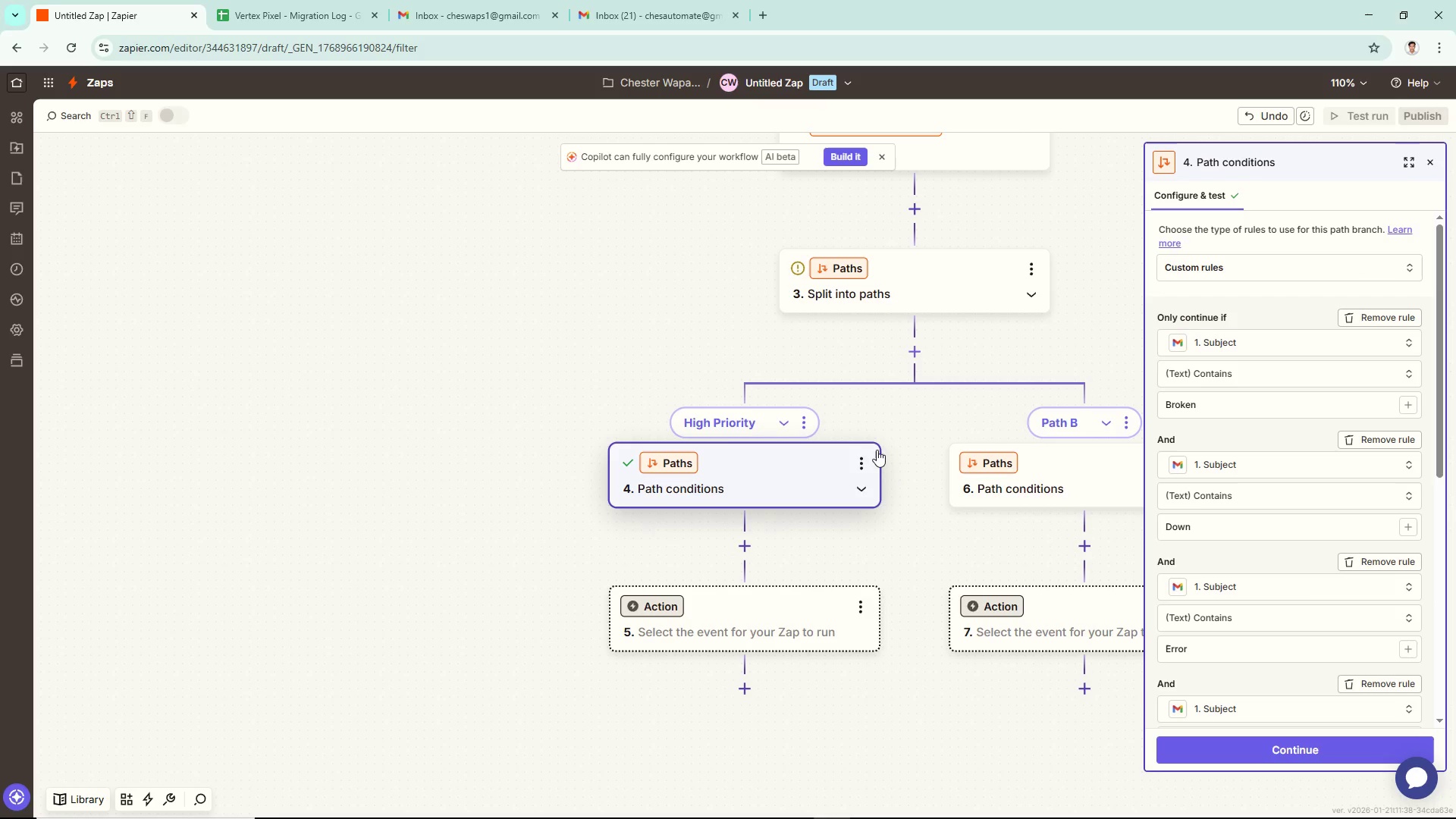 
left_click([869, 469])
 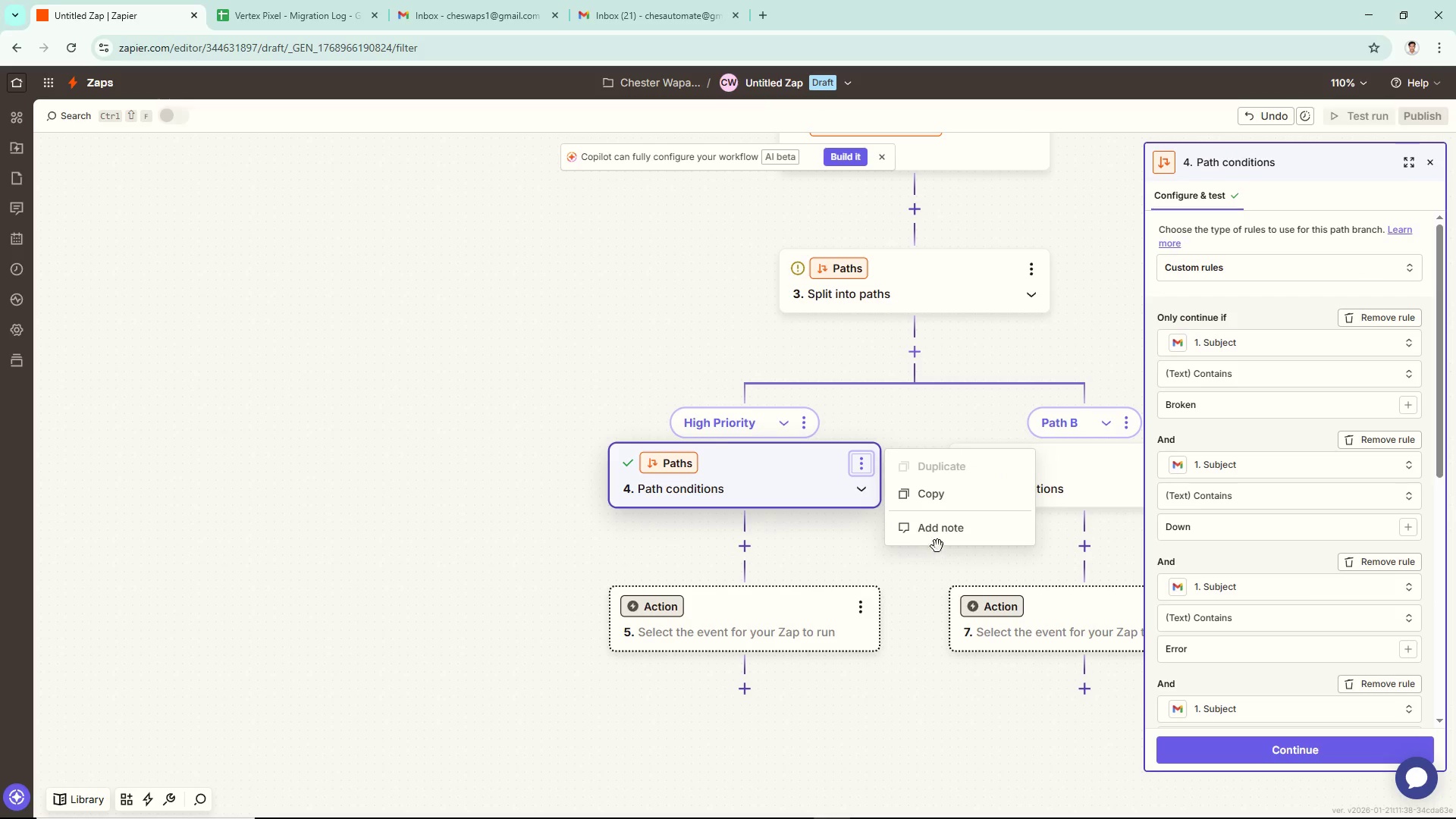 
left_click([943, 566])
 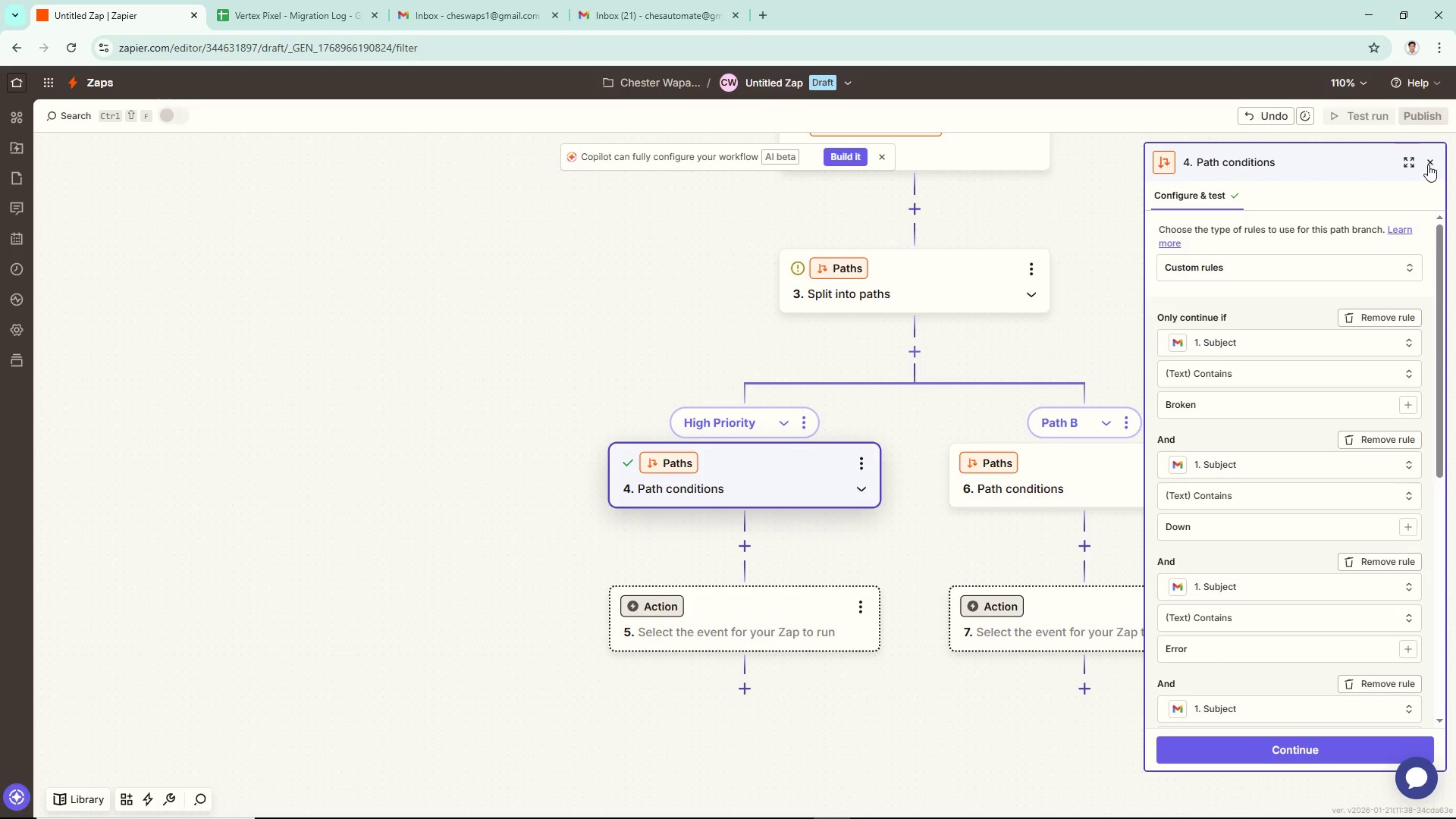 
left_click([1429, 164])
 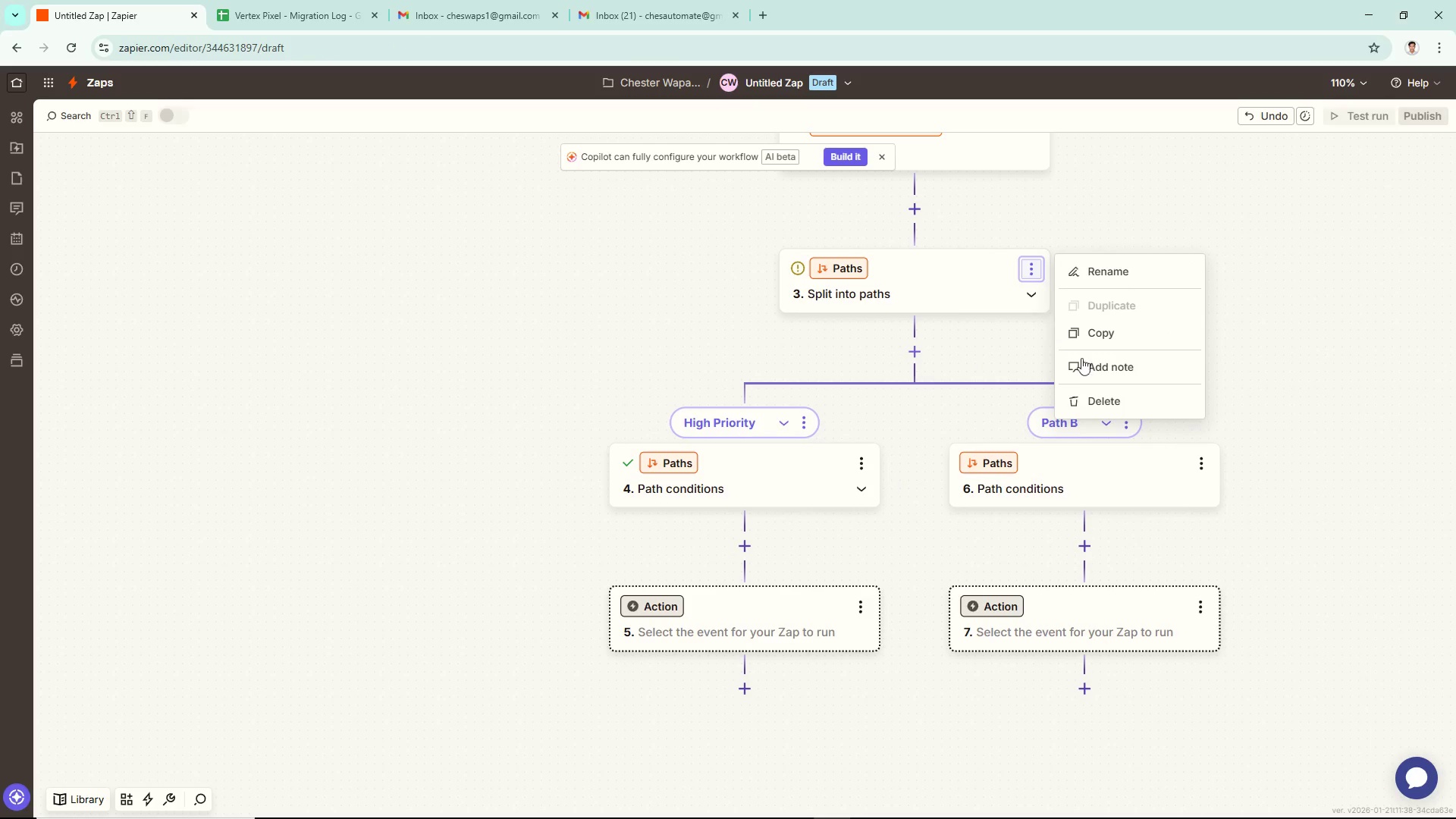 
wait(6.5)
 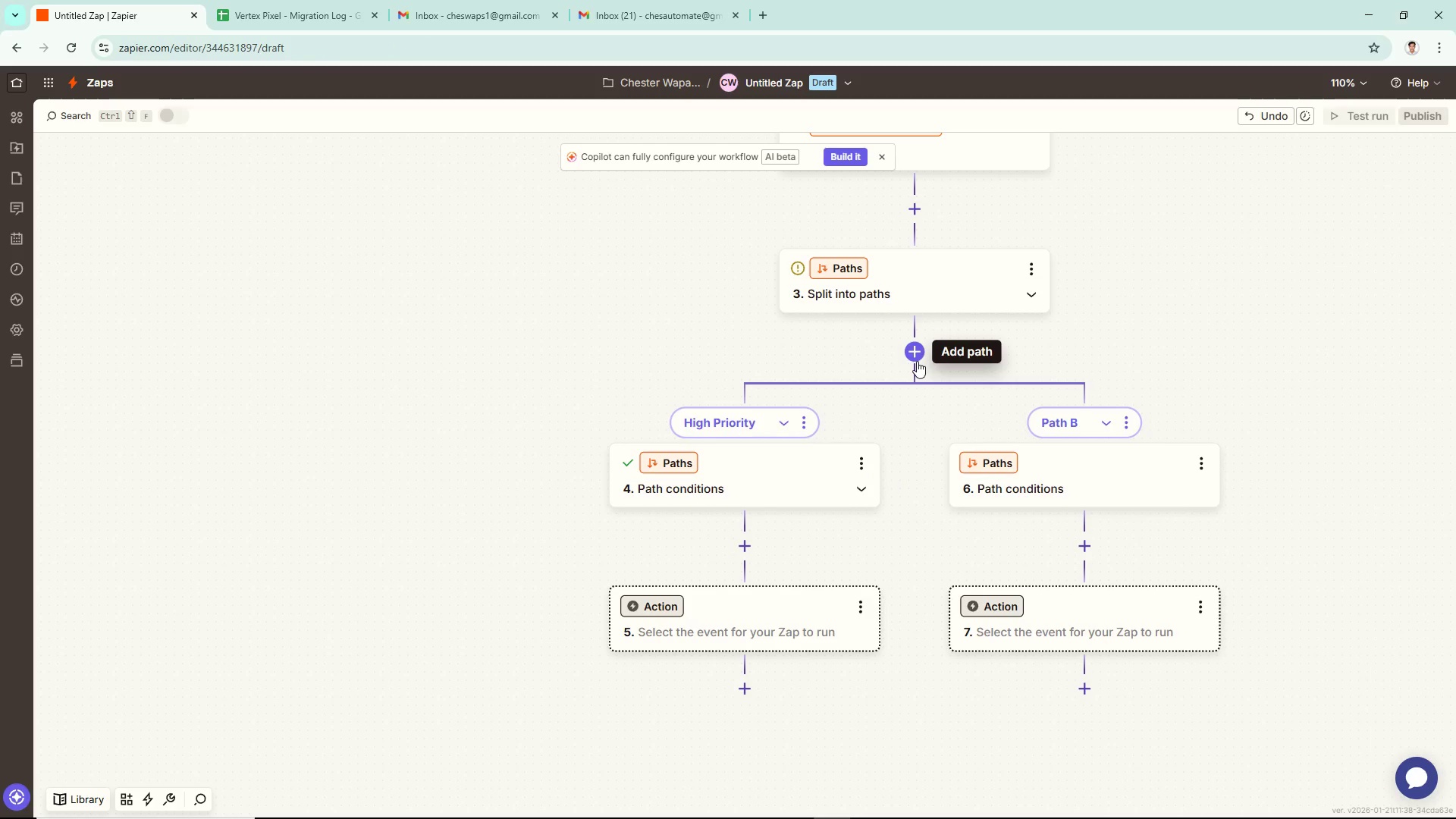 
left_click([871, 481])
 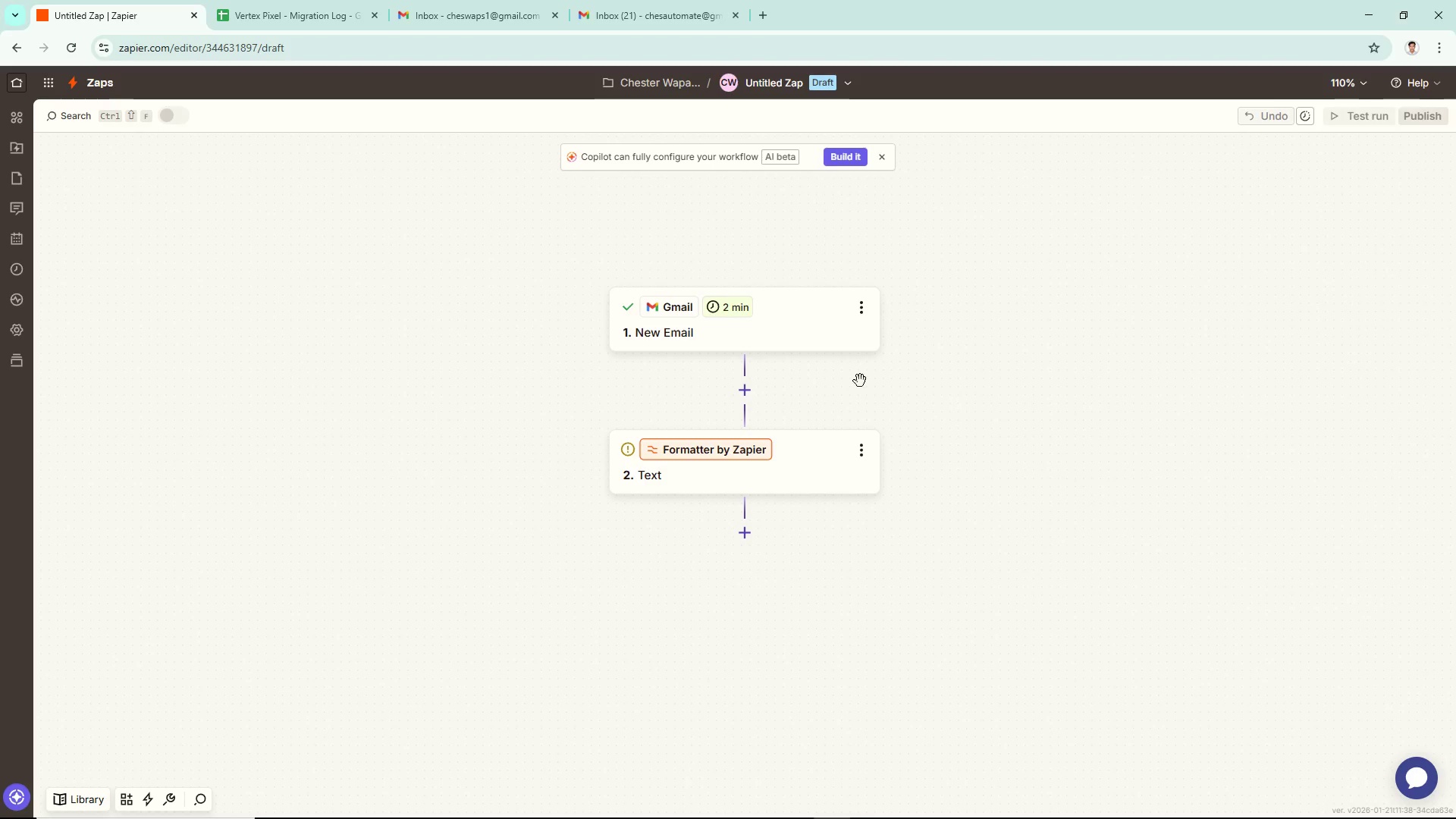 
double_click([777, 329])
 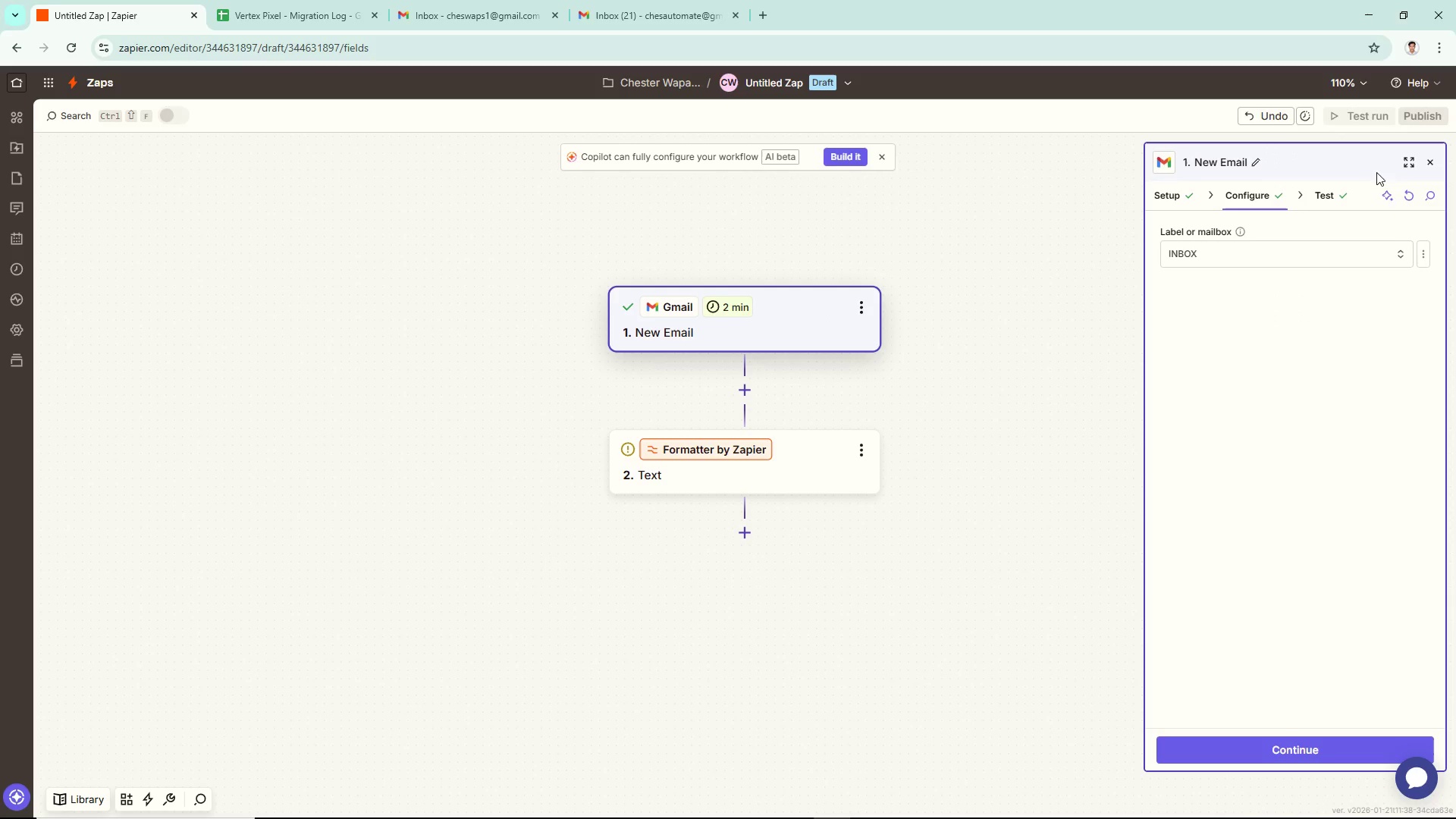 
left_click([1329, 192])
 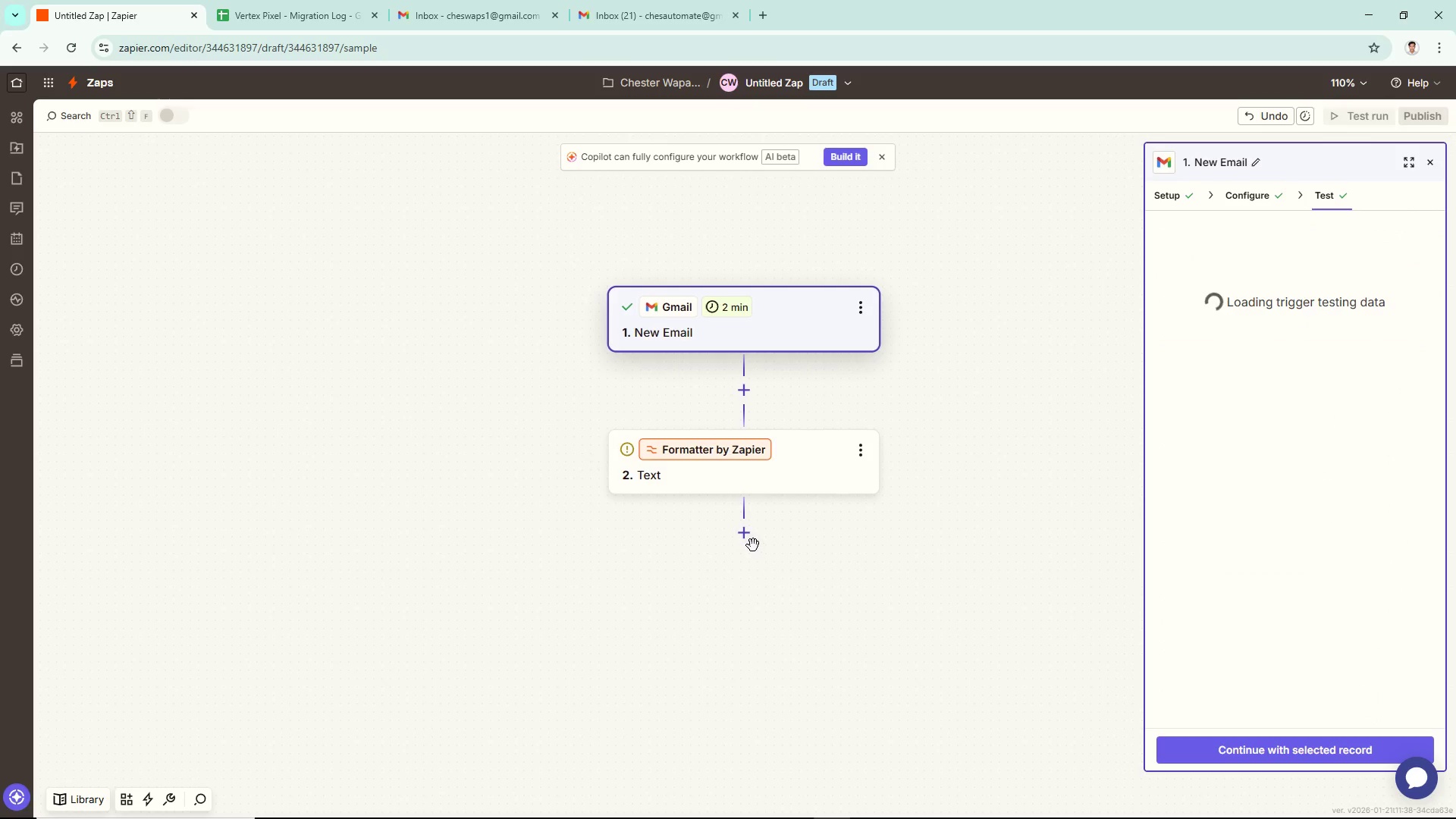 
mouse_move([754, 527])
 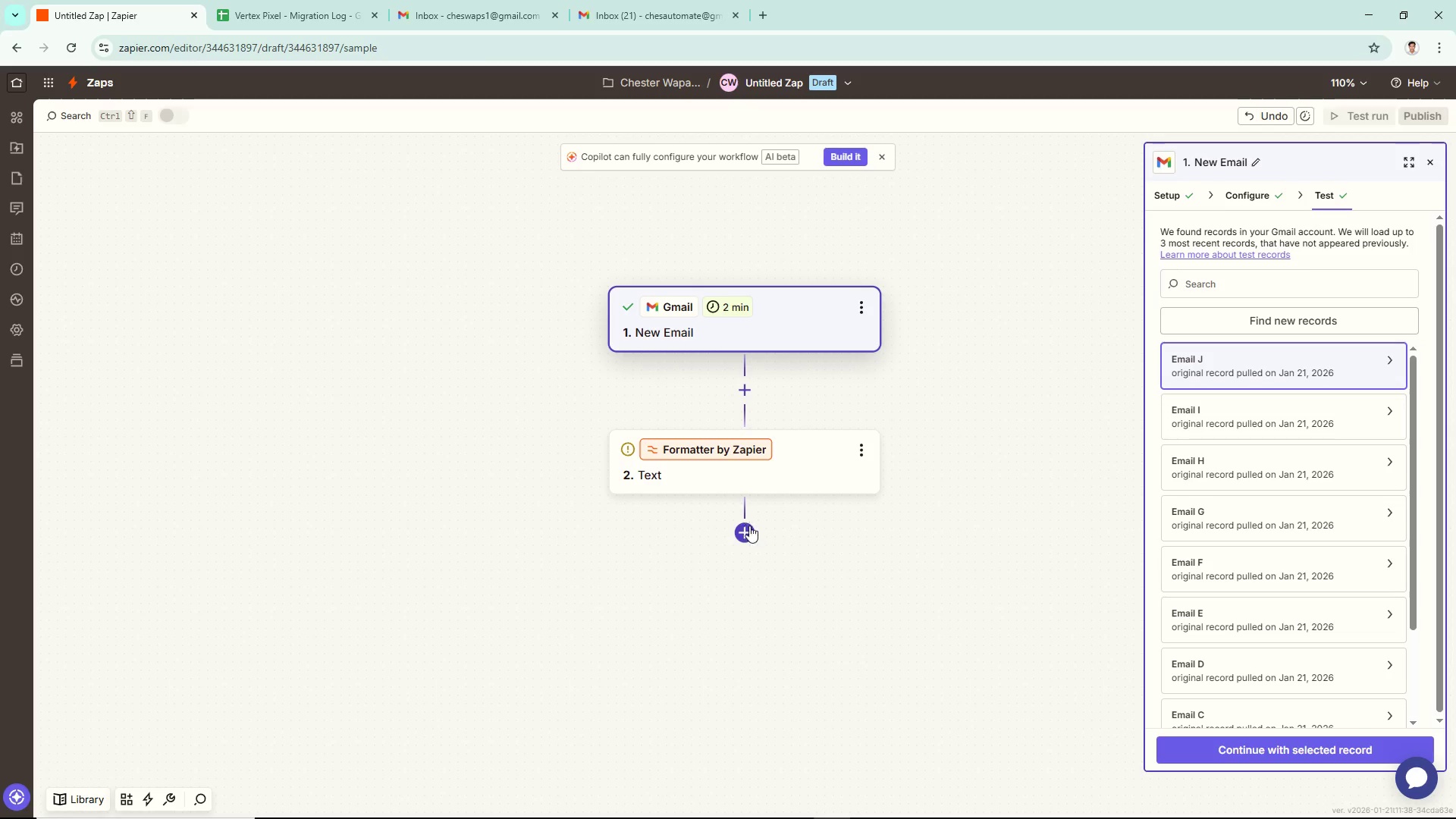 
left_click([749, 536])
 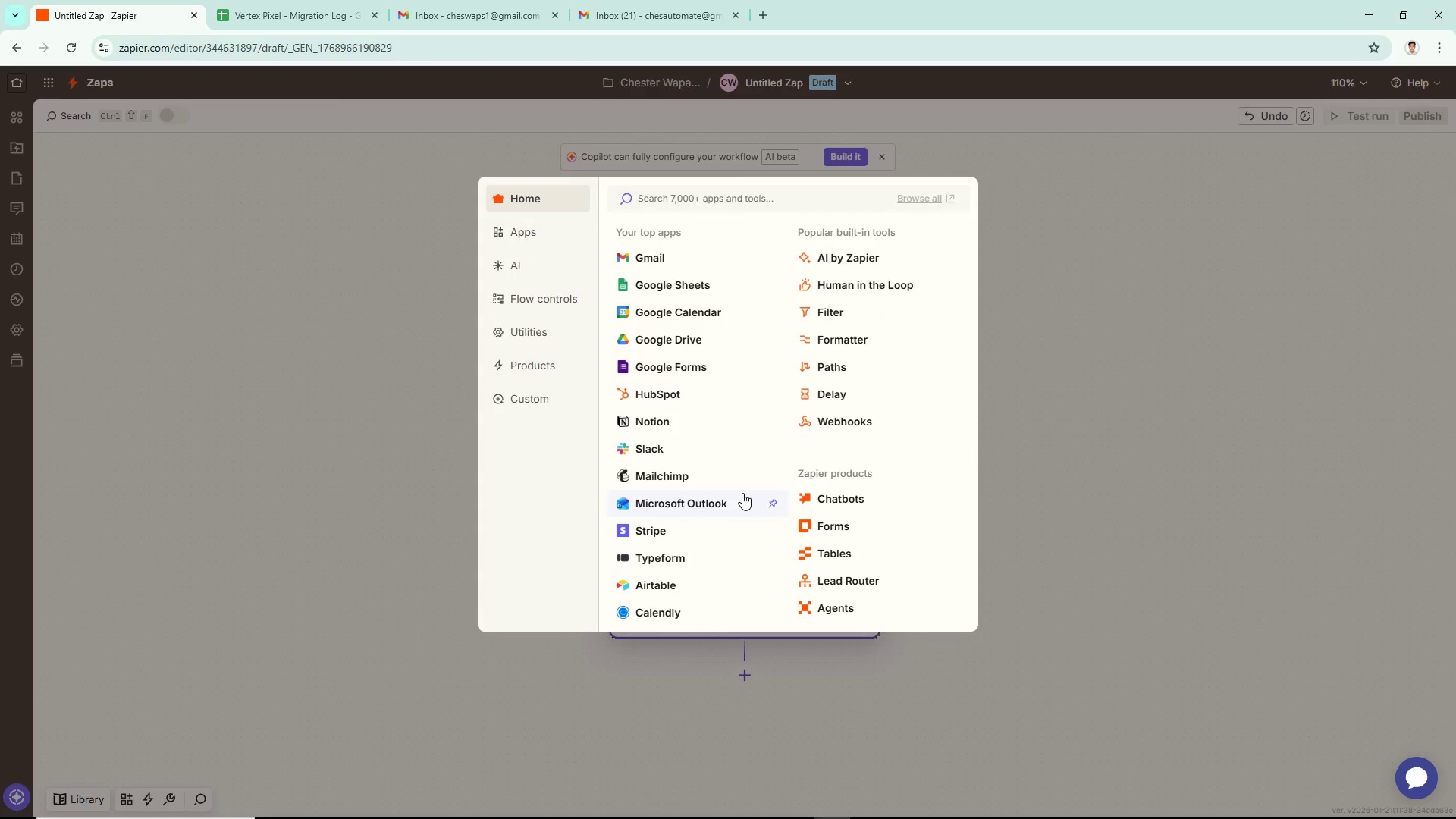 
type(paths)
 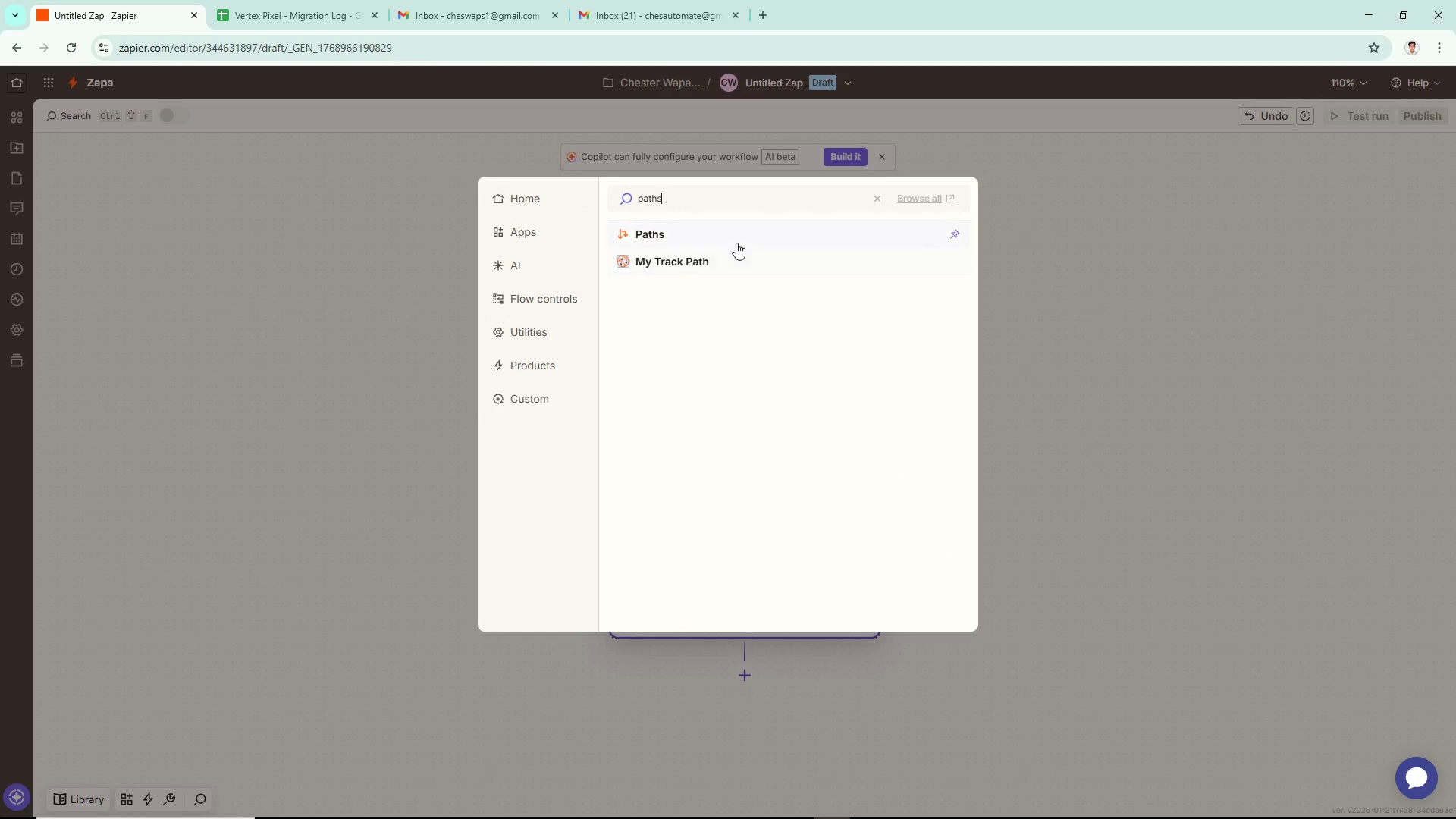 
mouse_move([795, 429])
 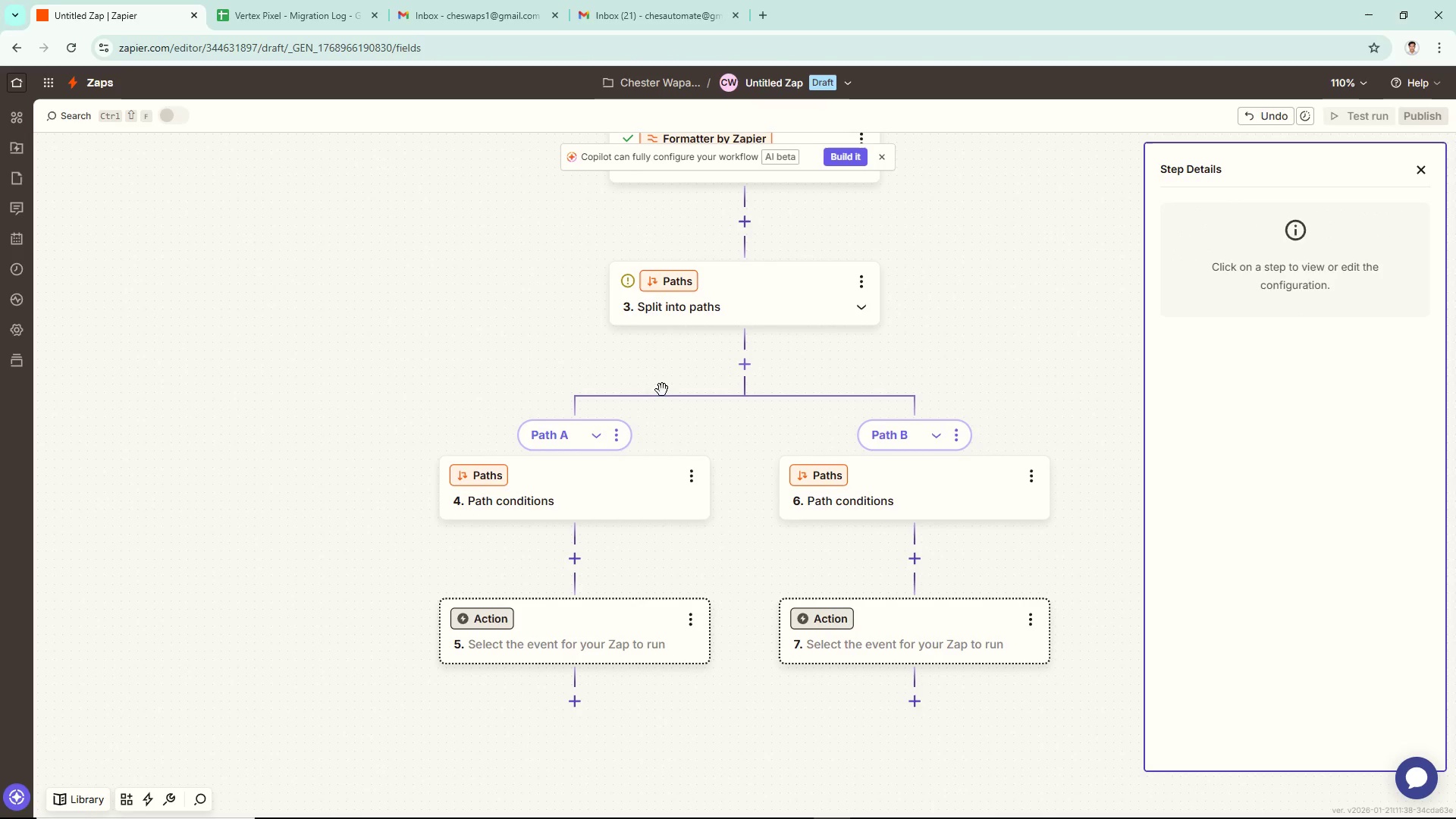 
left_click([619, 437])
 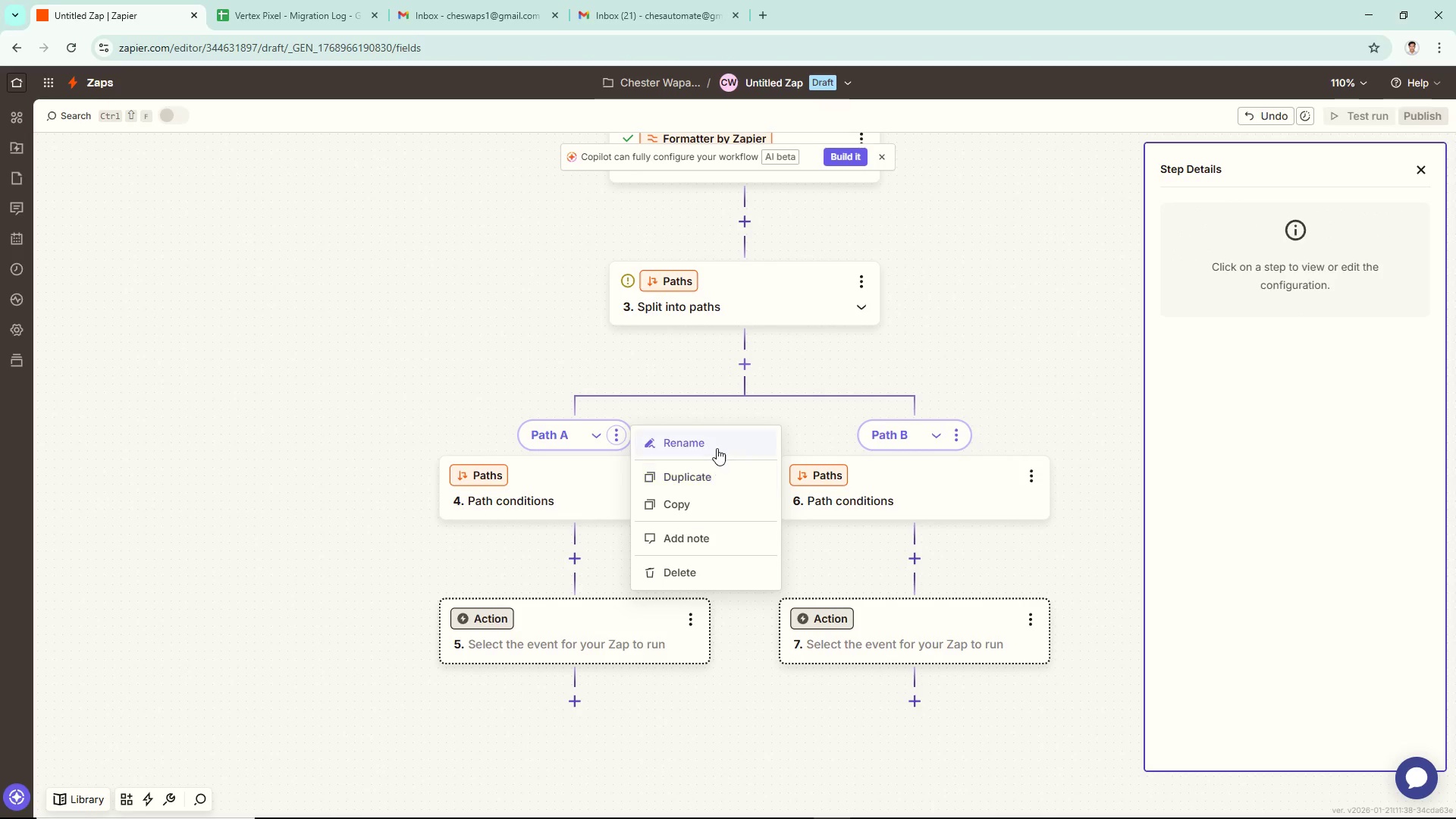 
left_click([717, 445])
 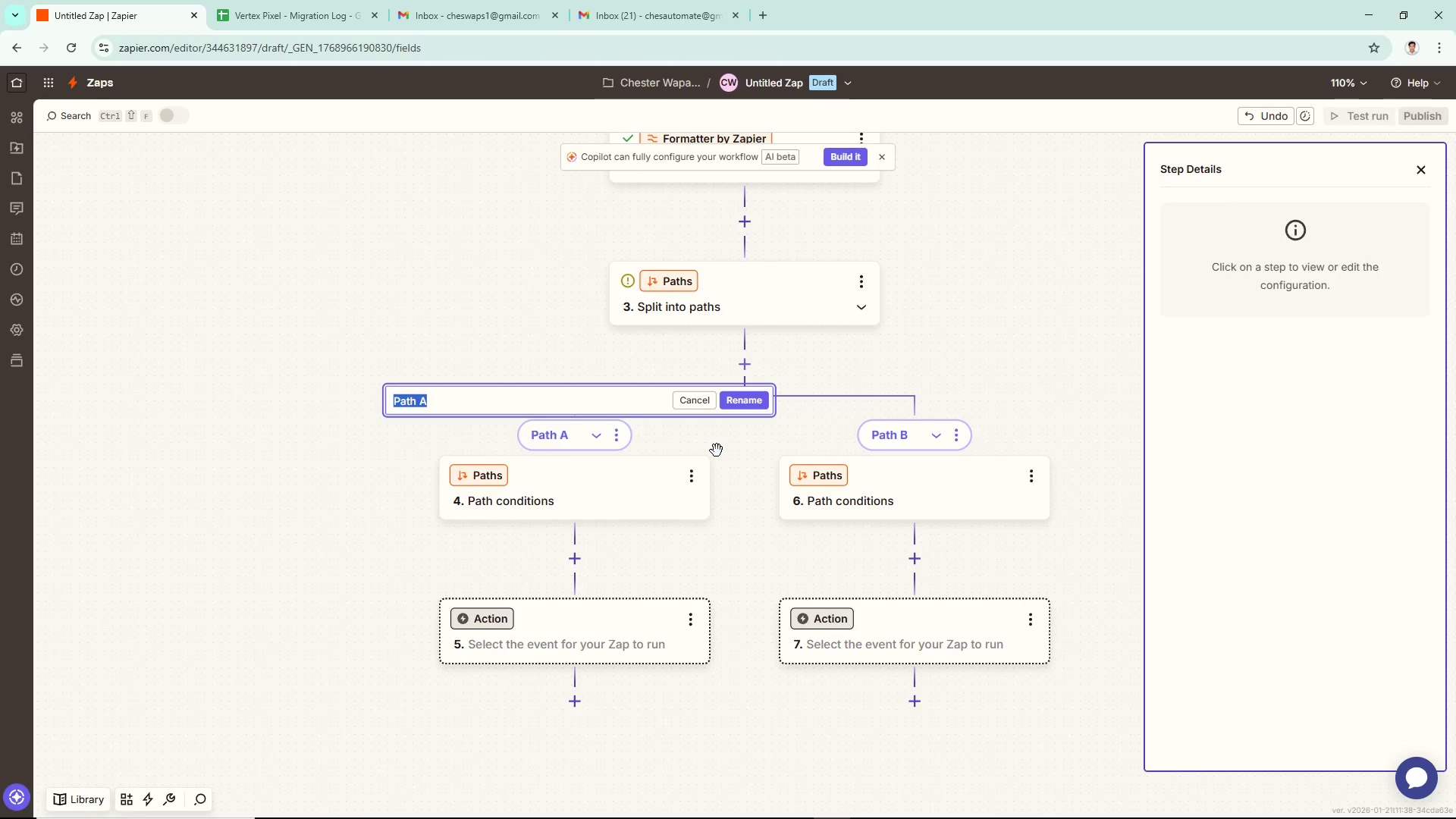 
key(Backspace)
type(Hgih Priority)
 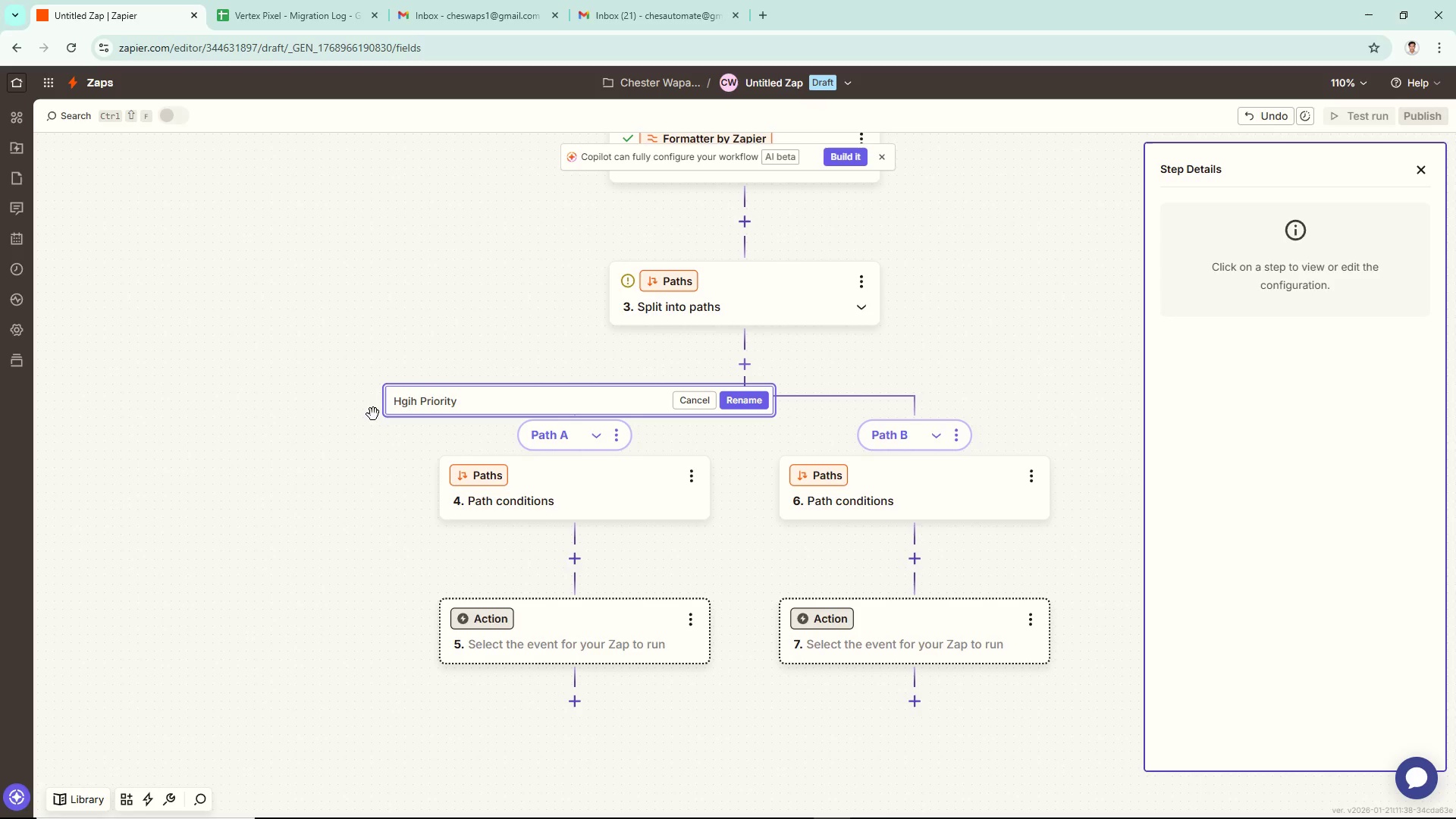 
left_click([410, 403])
 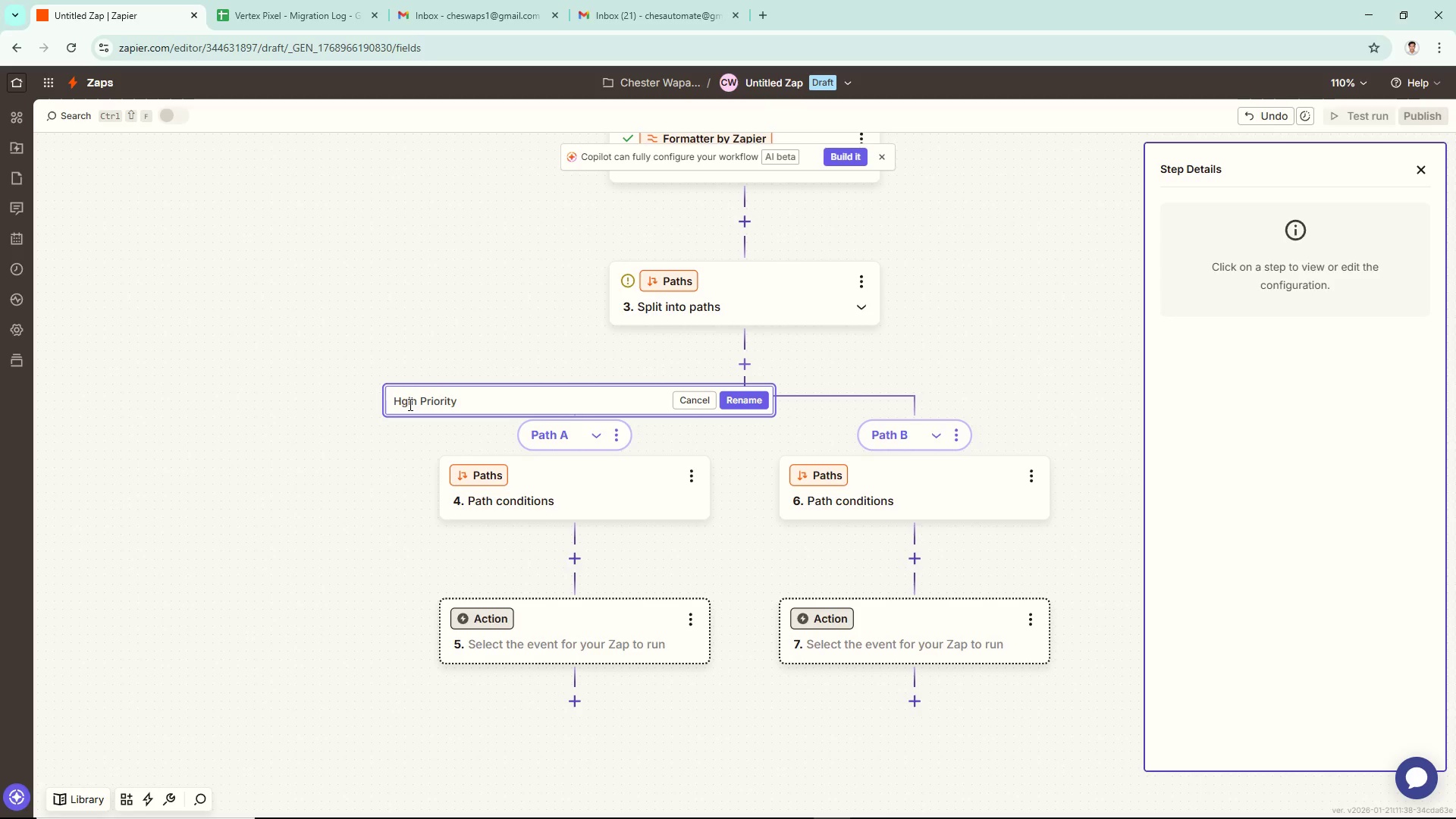 
key(Backspace)
key(Backspace)
type(ig)
 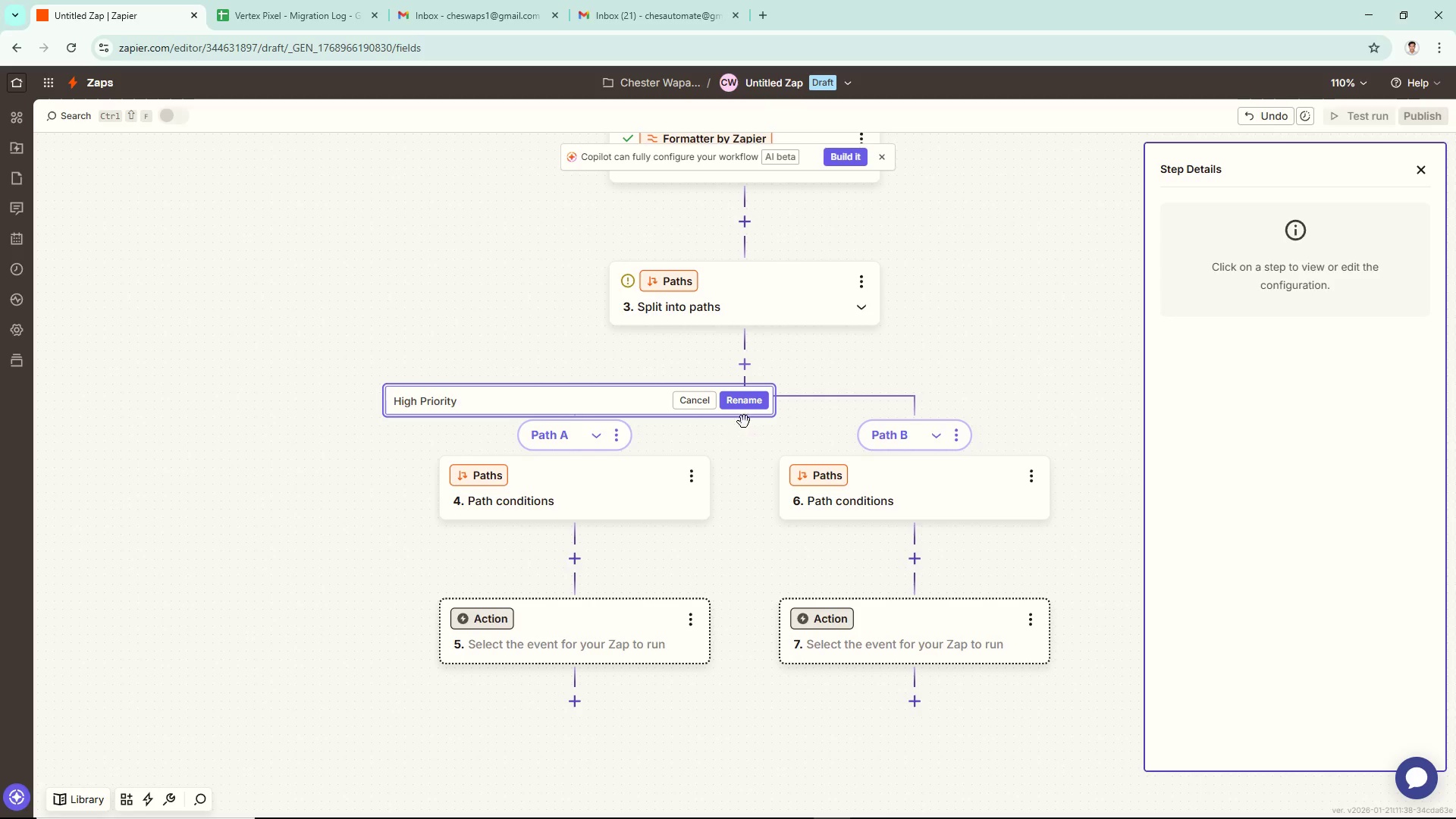 
left_click([733, 404])
 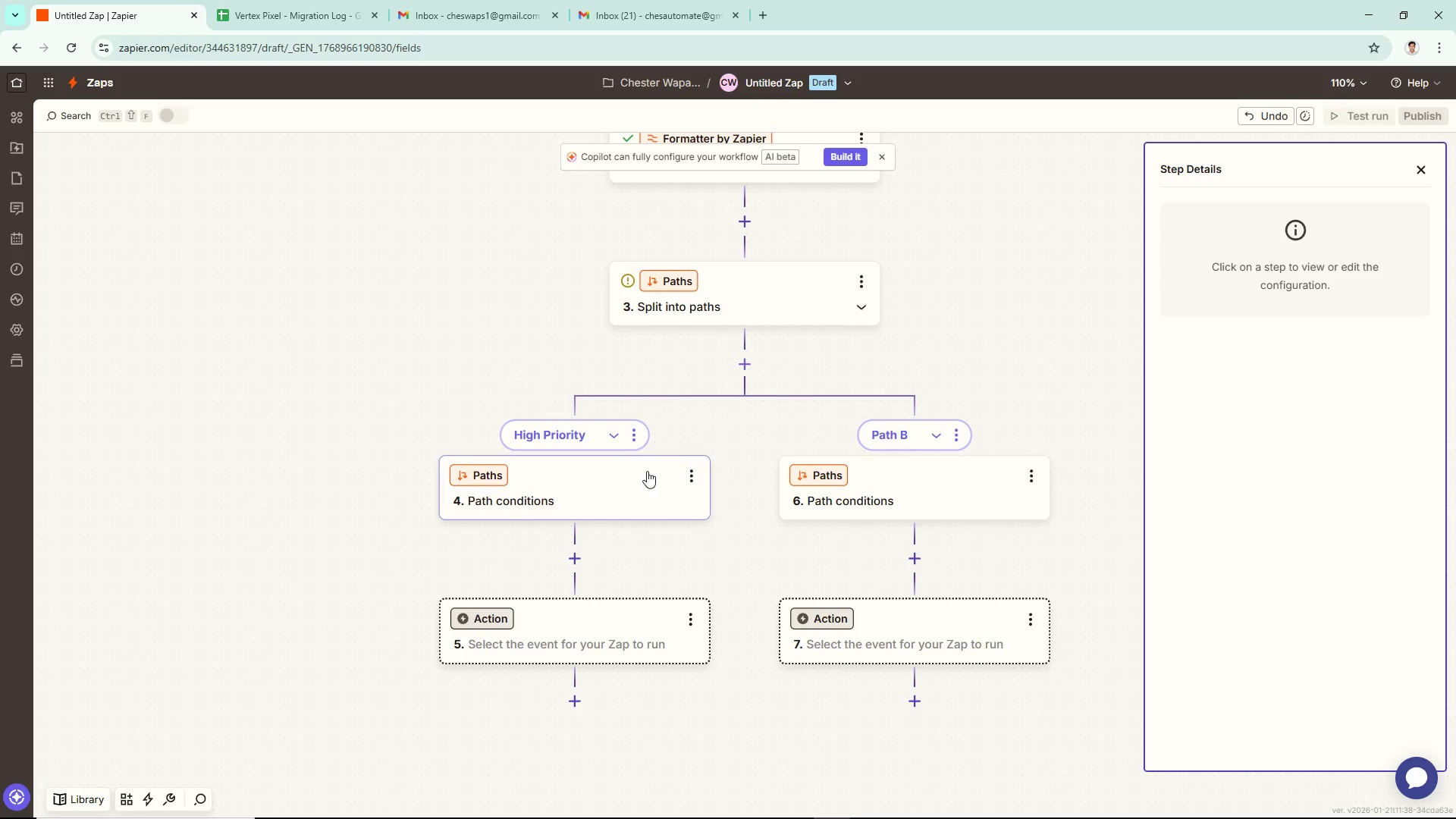 
double_click([608, 494])
 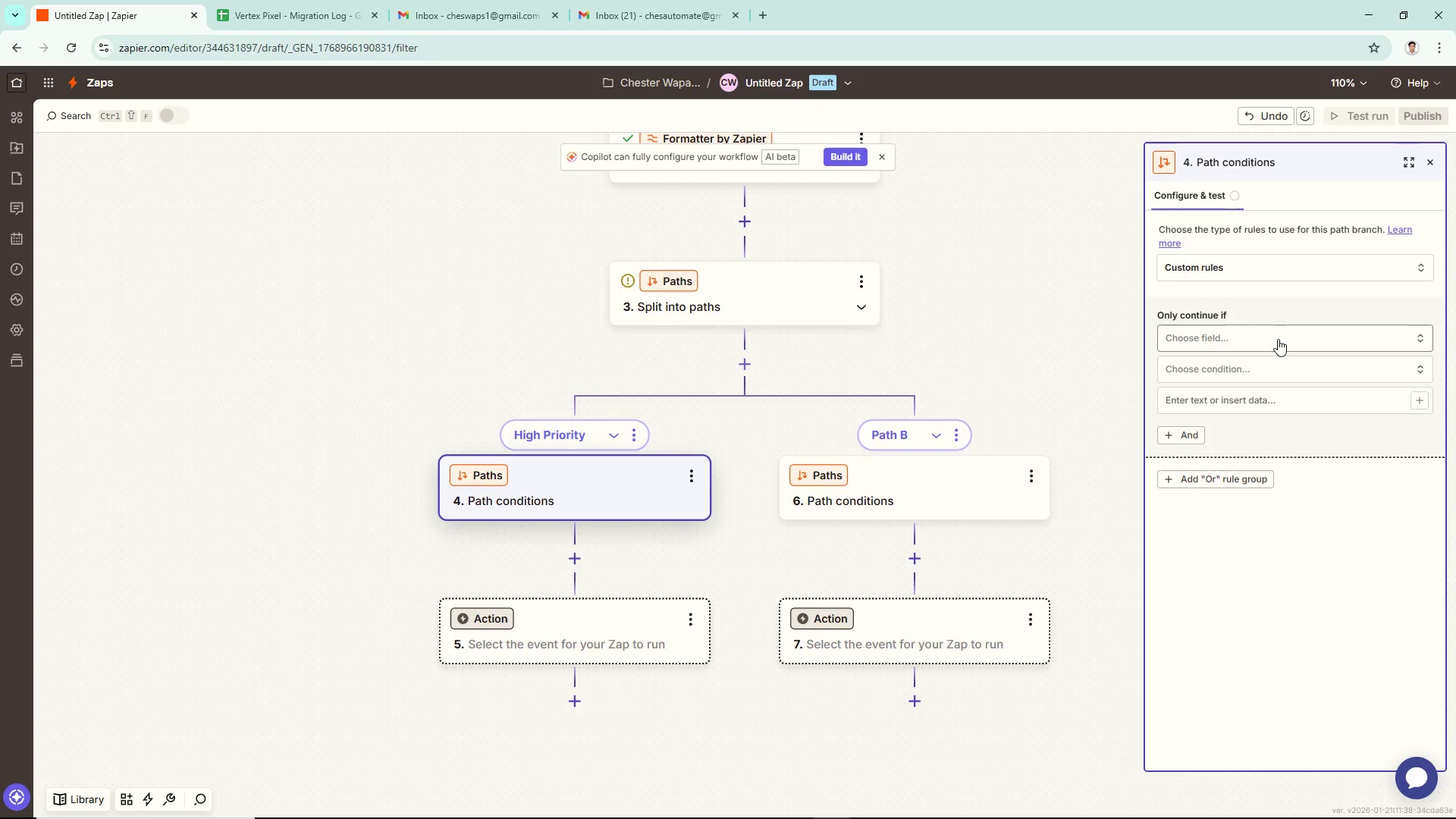 
left_click([1247, 337])
 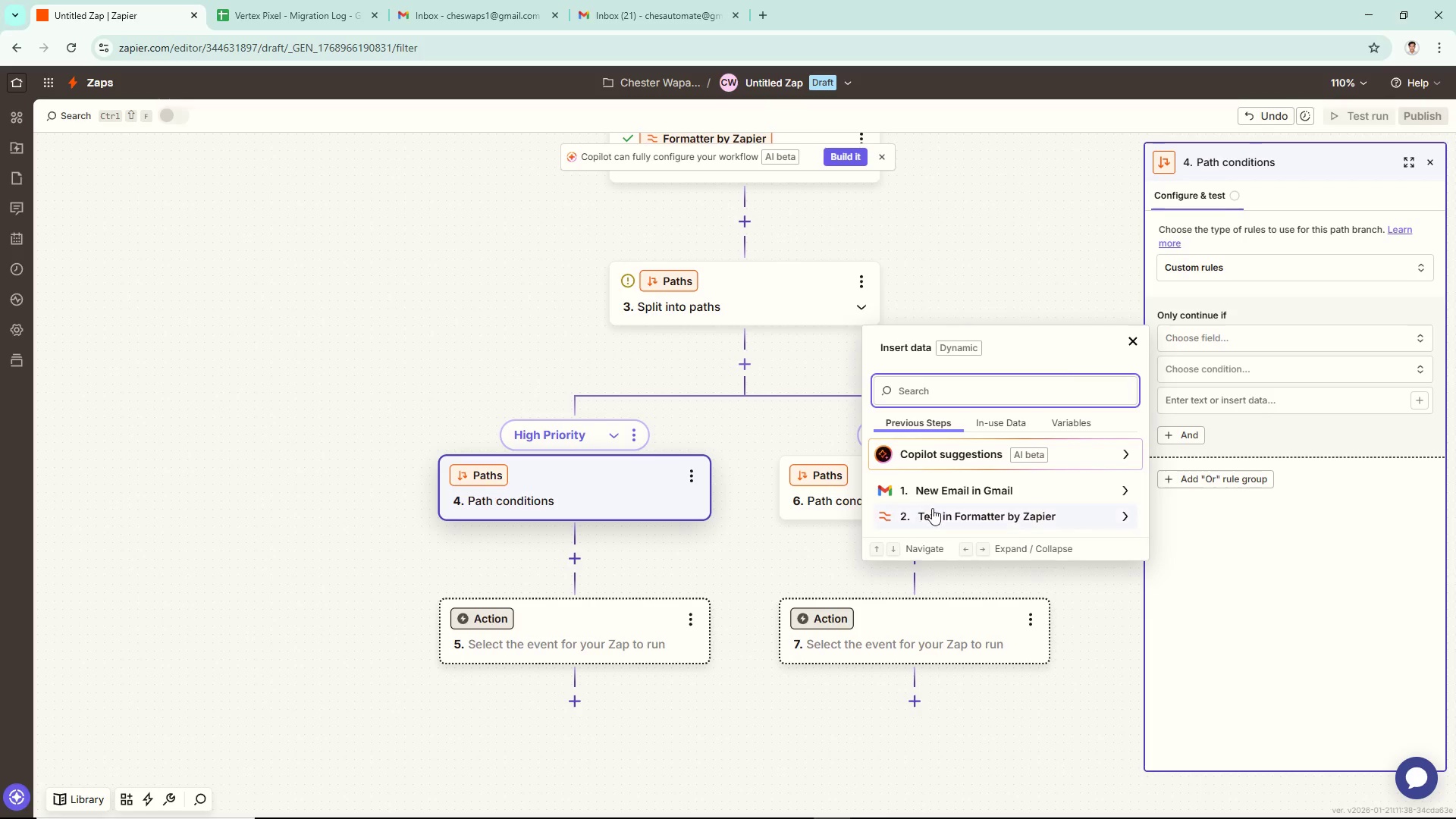 
left_click([942, 494])
 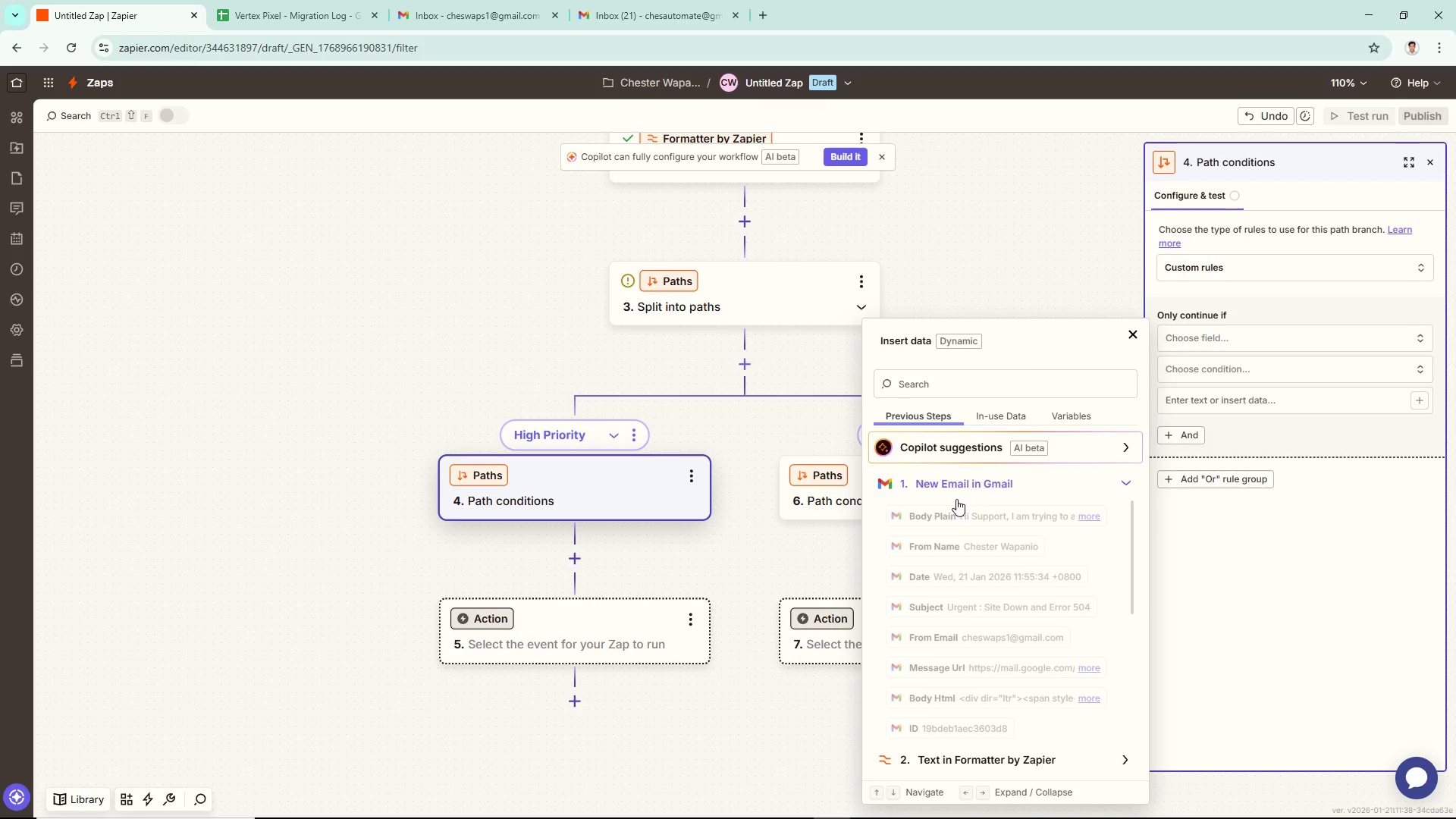 
scroll: coordinate [956, 500], scroll_direction: down, amount: 2.0
 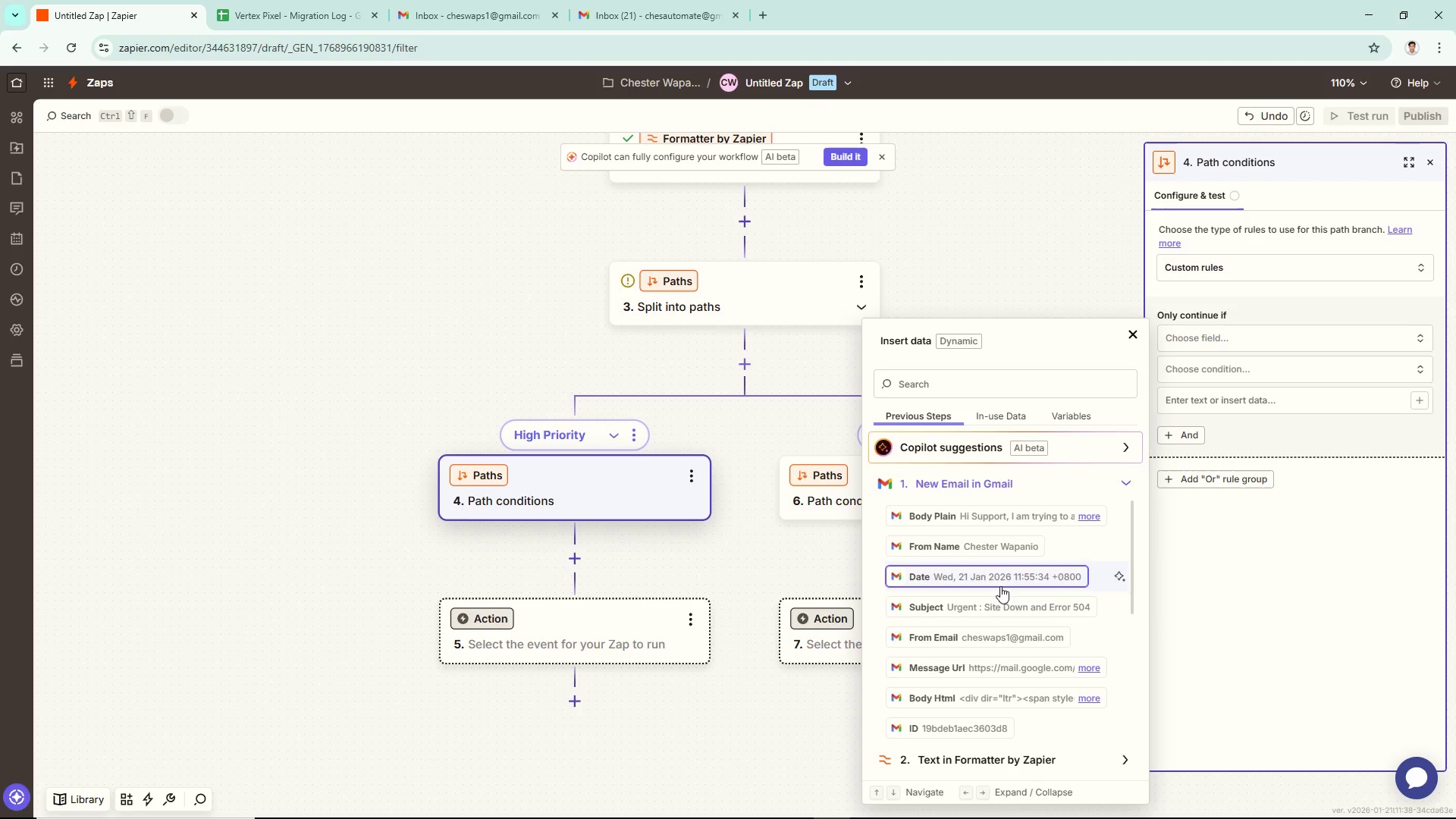 
left_click([985, 607])
 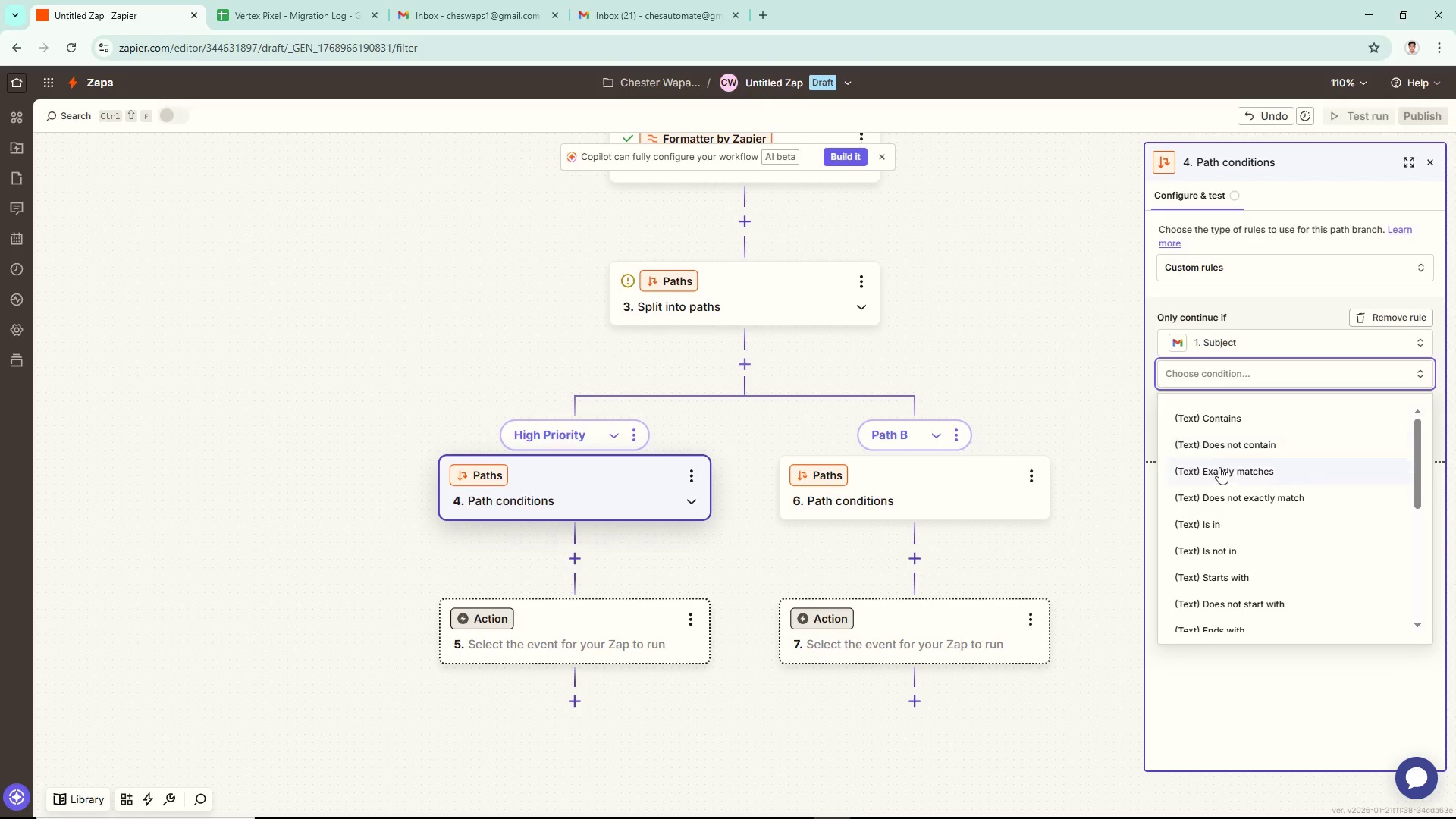 
left_click([1224, 414])
 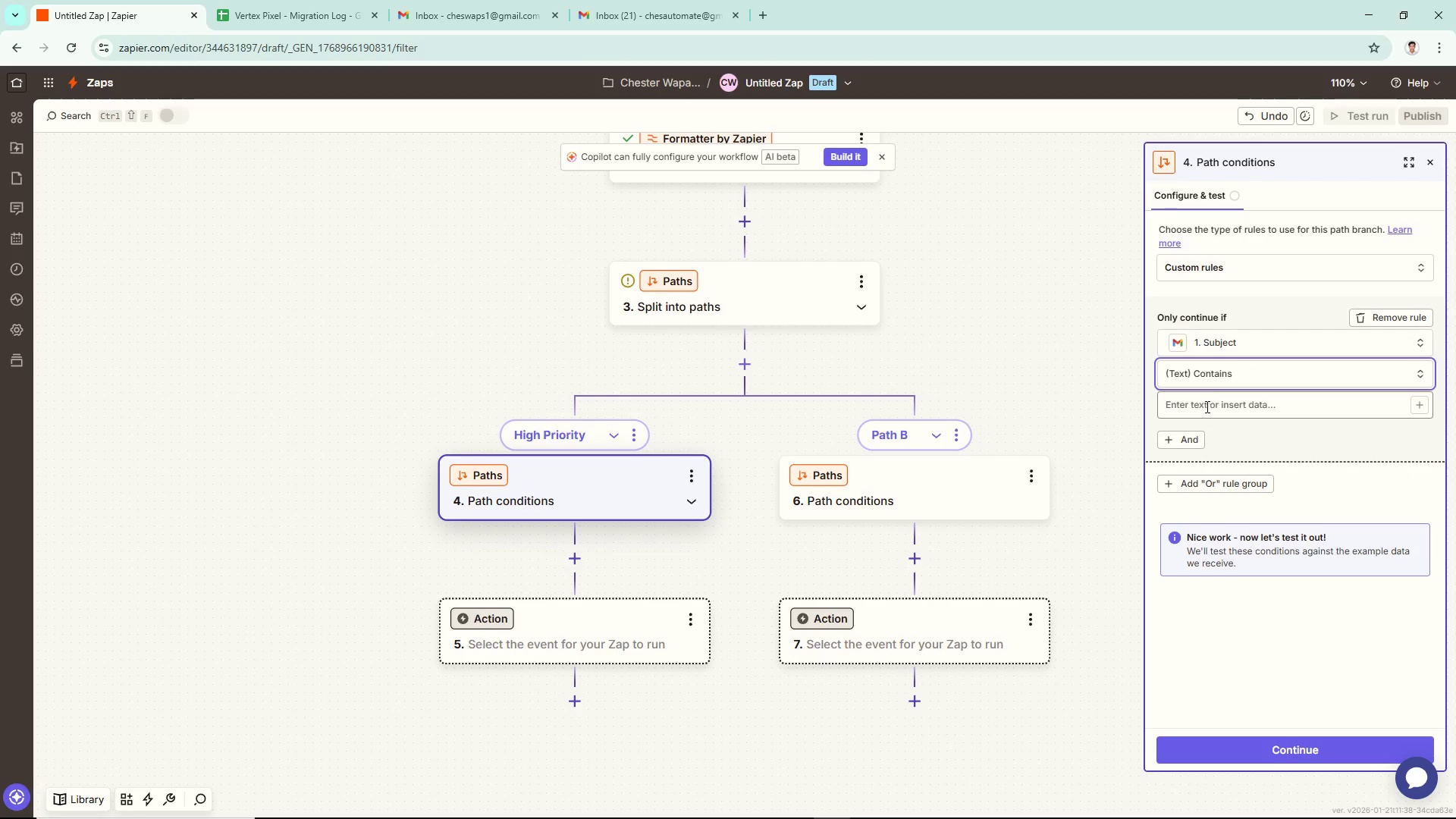 
left_click([1205, 404])
 